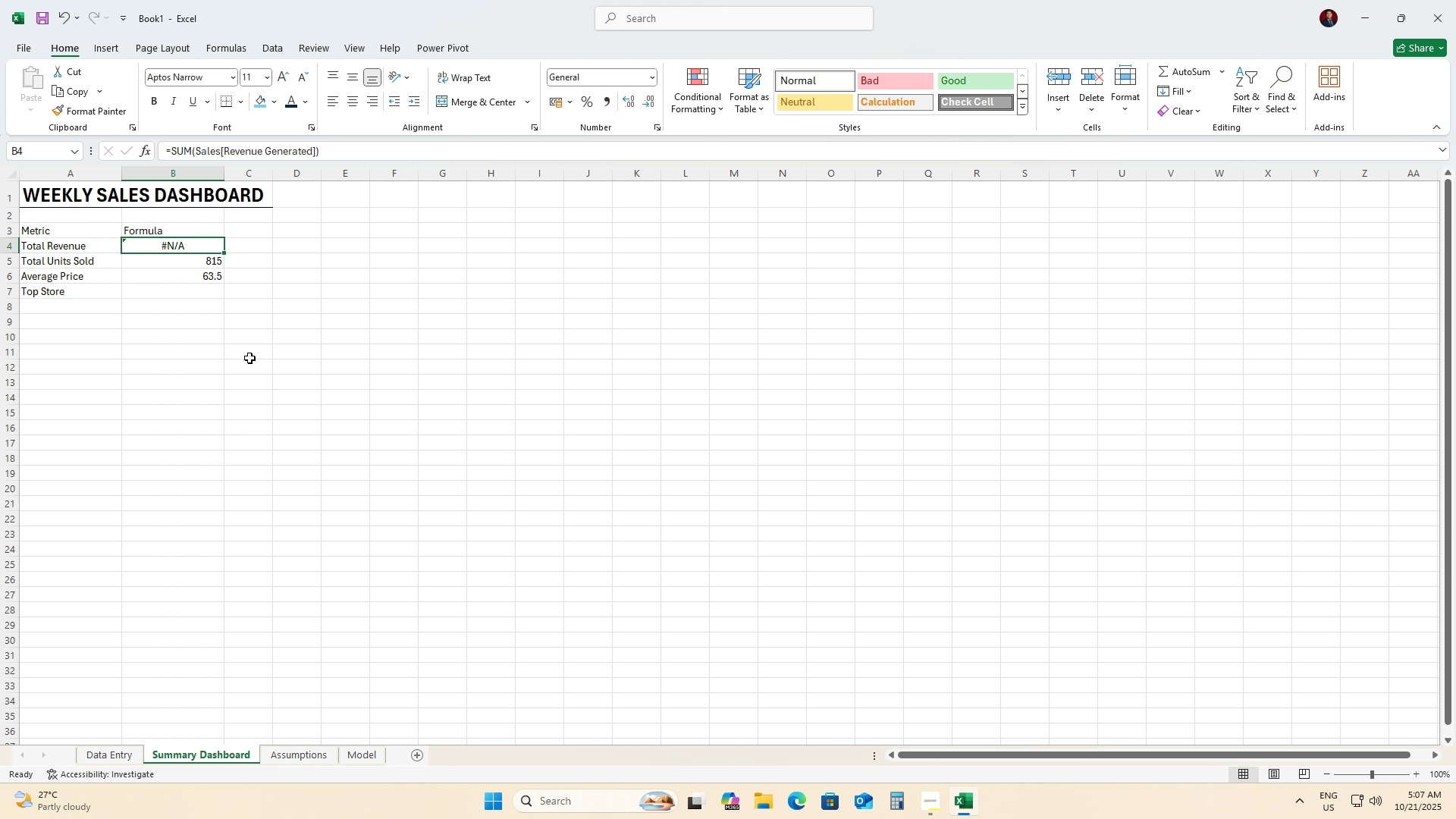 
left_click([249, 358])
 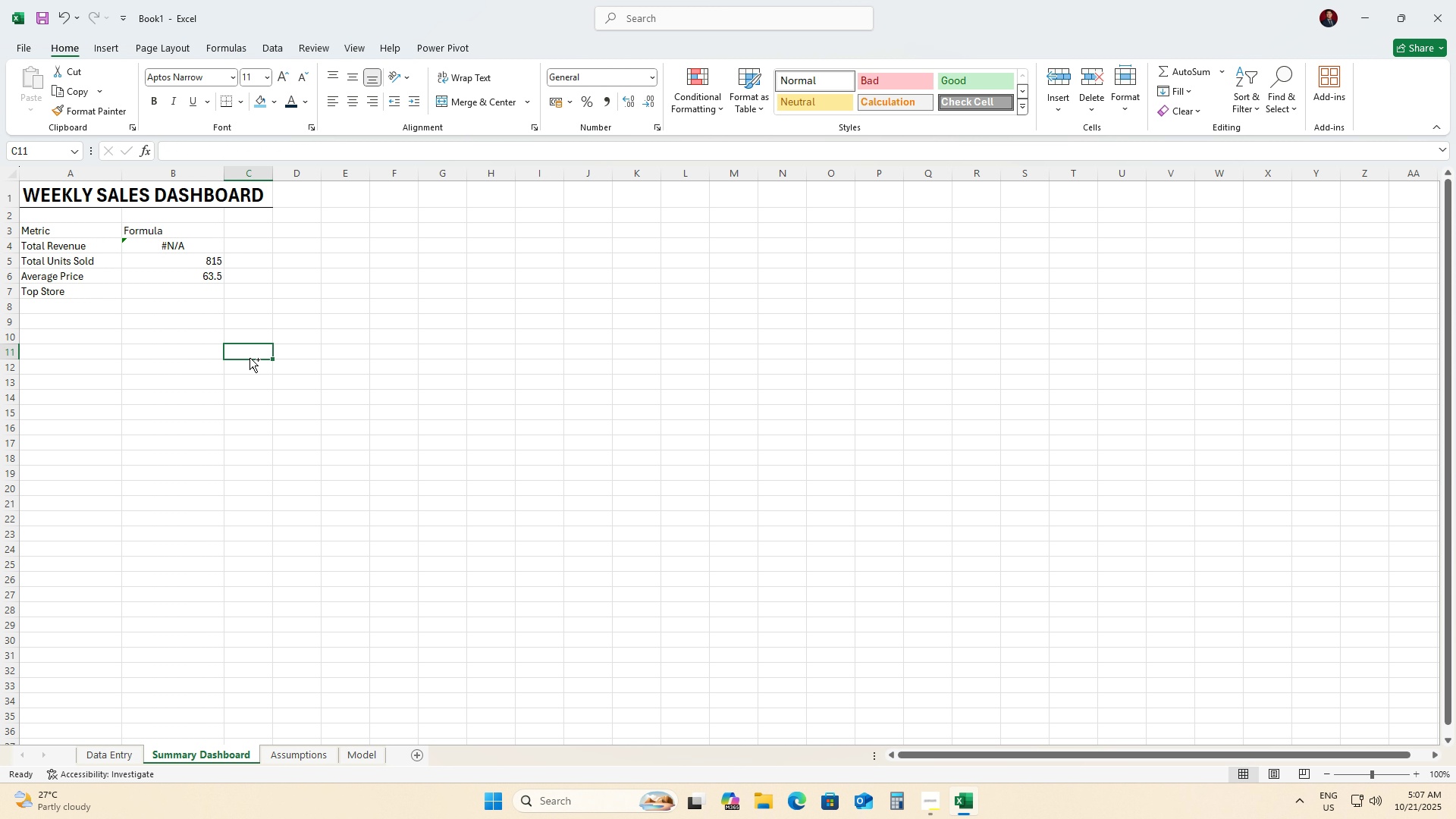 
key(Control+Z)
 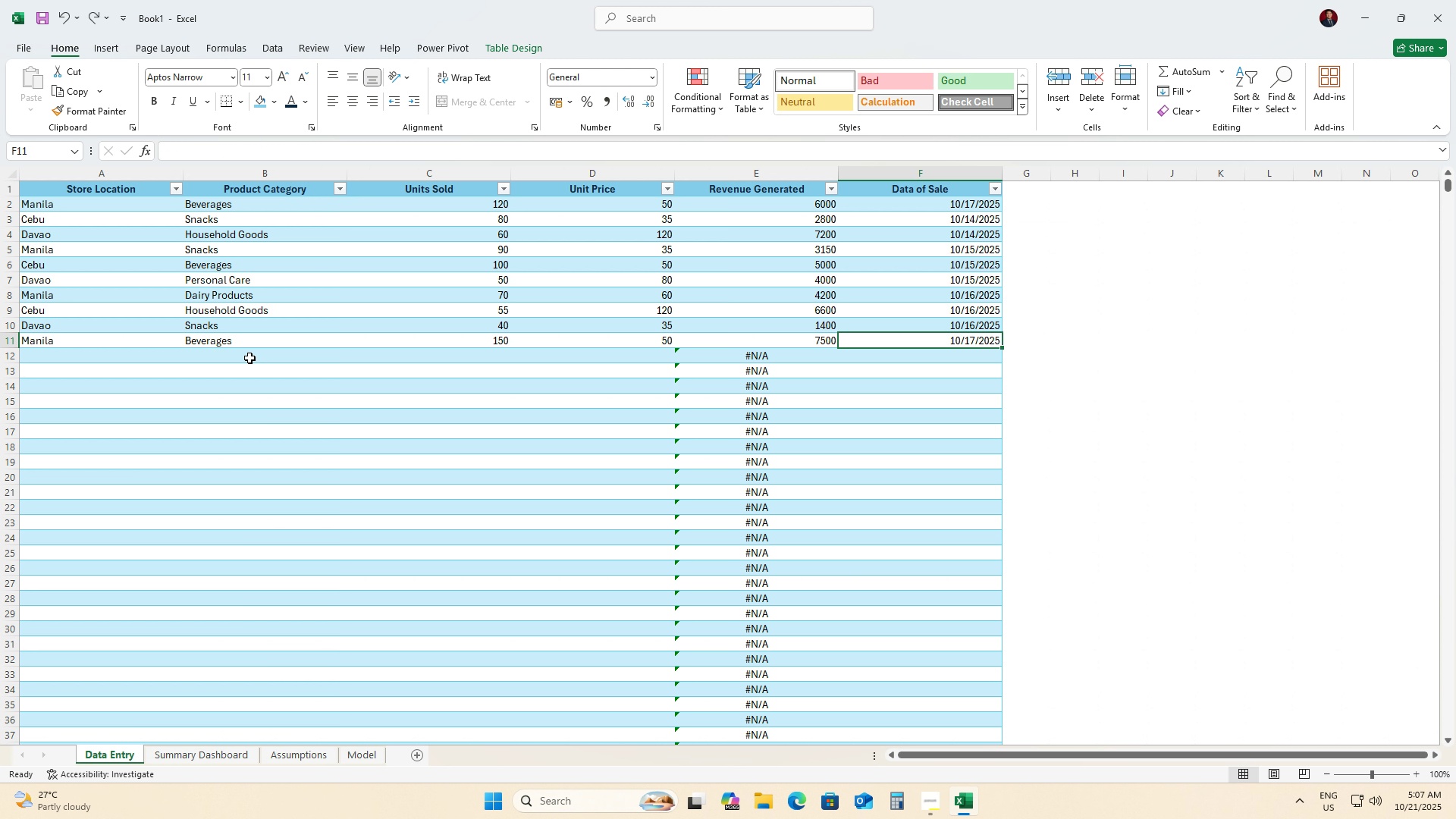 
key(Control+Y)
 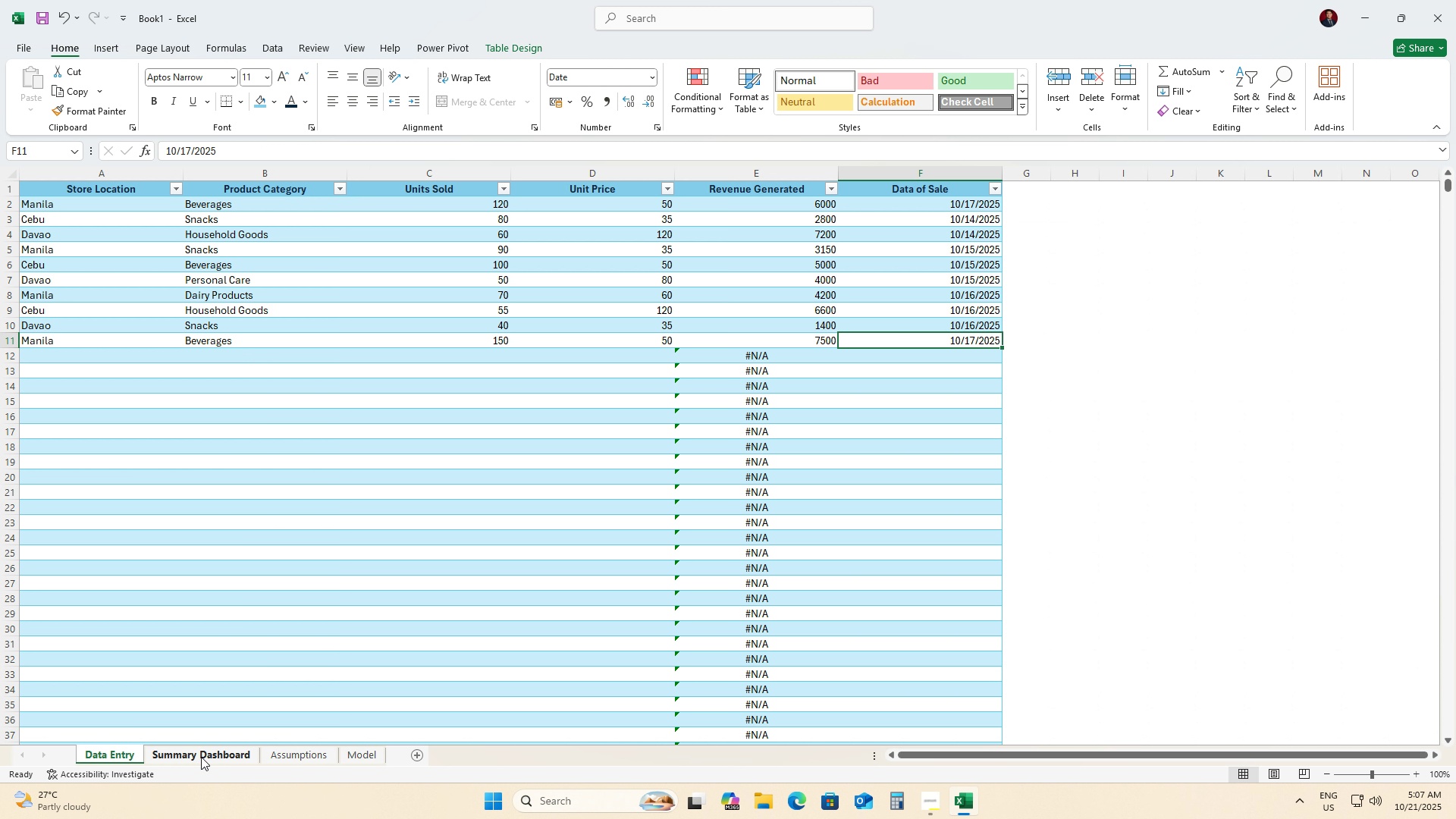 
left_click([194, 756])
 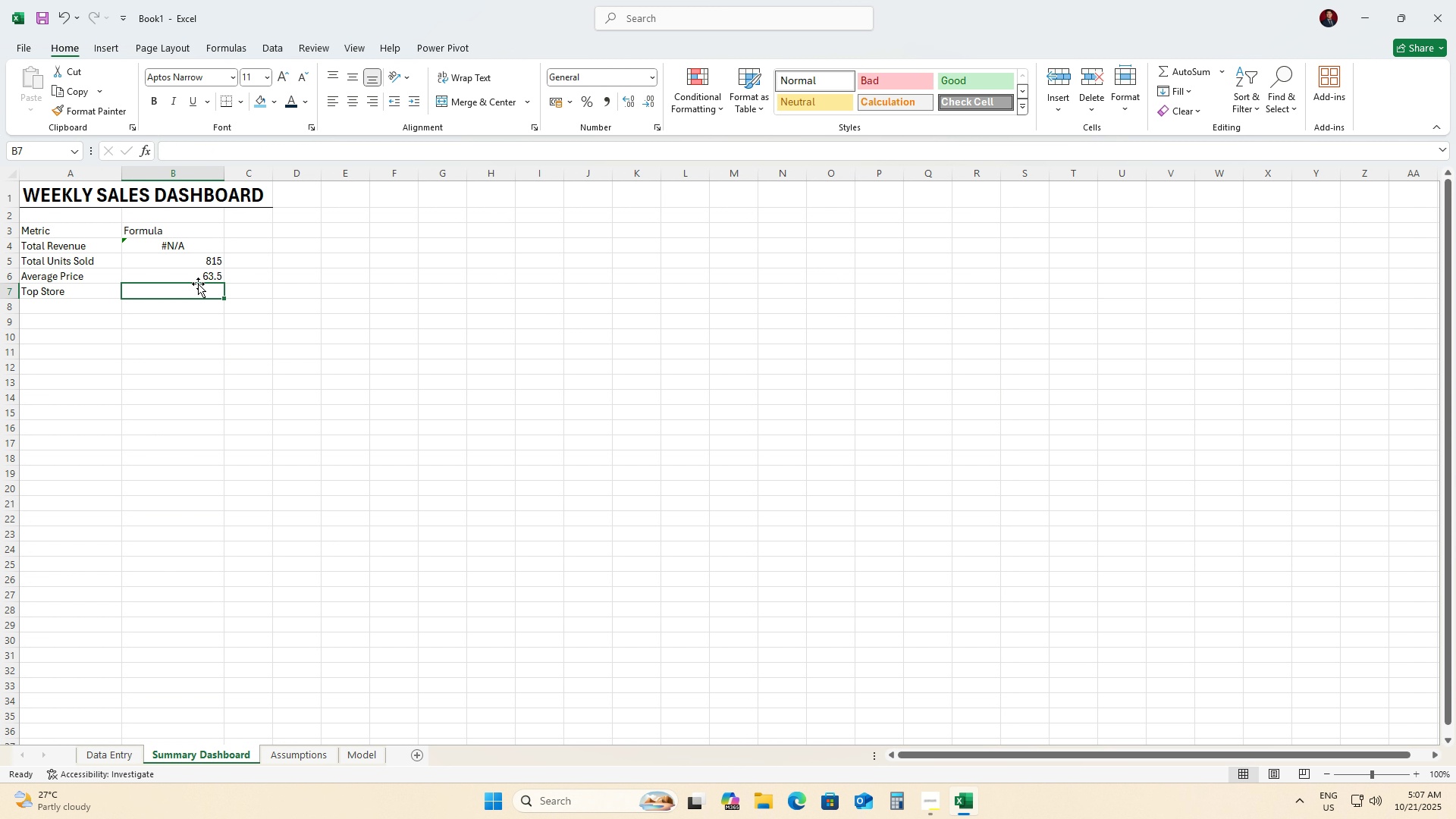 
left_click([195, 276])
 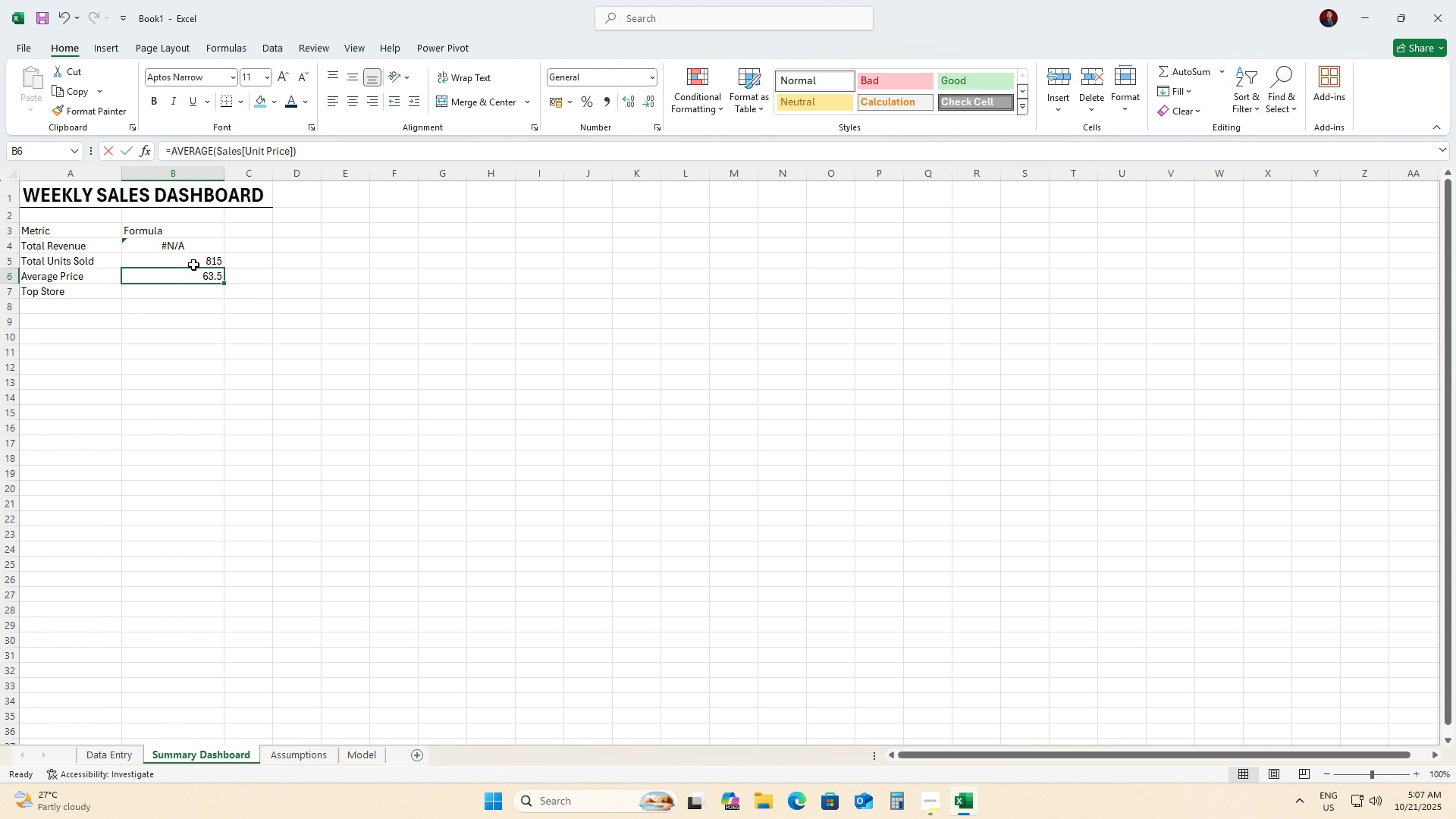 
key(Backspace)
 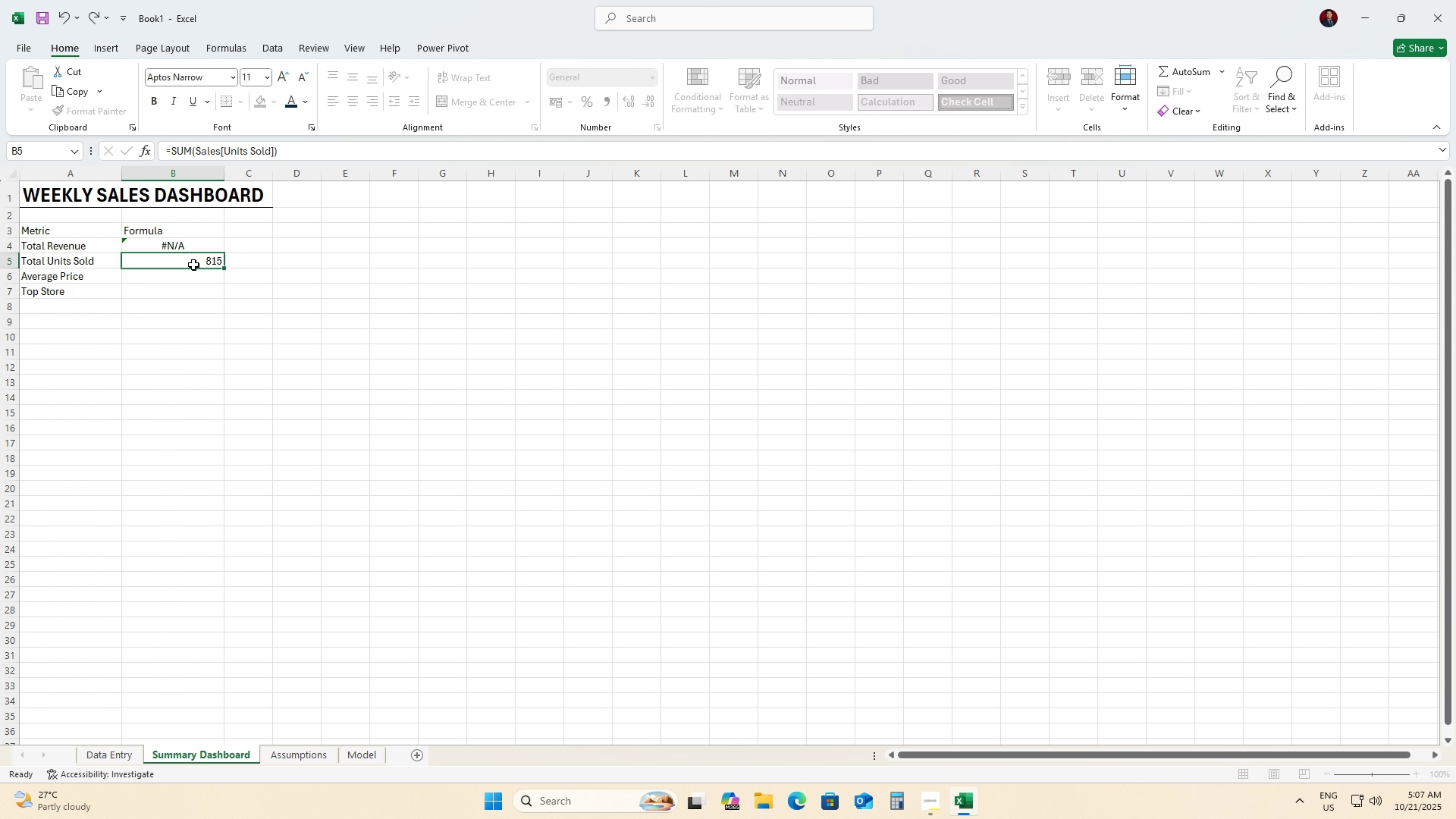 
left_click([193, 265])
 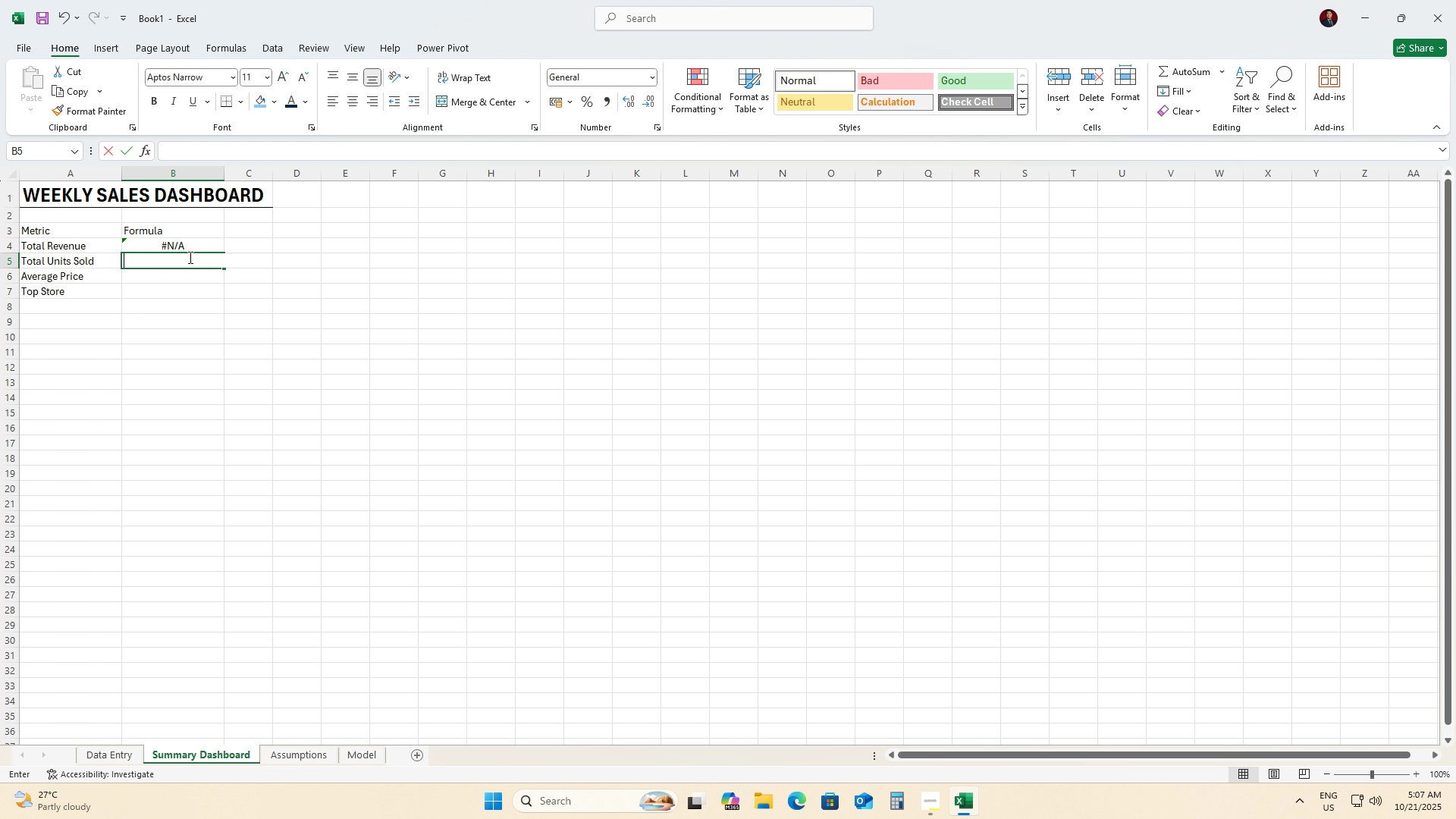 
key(Backspace)
 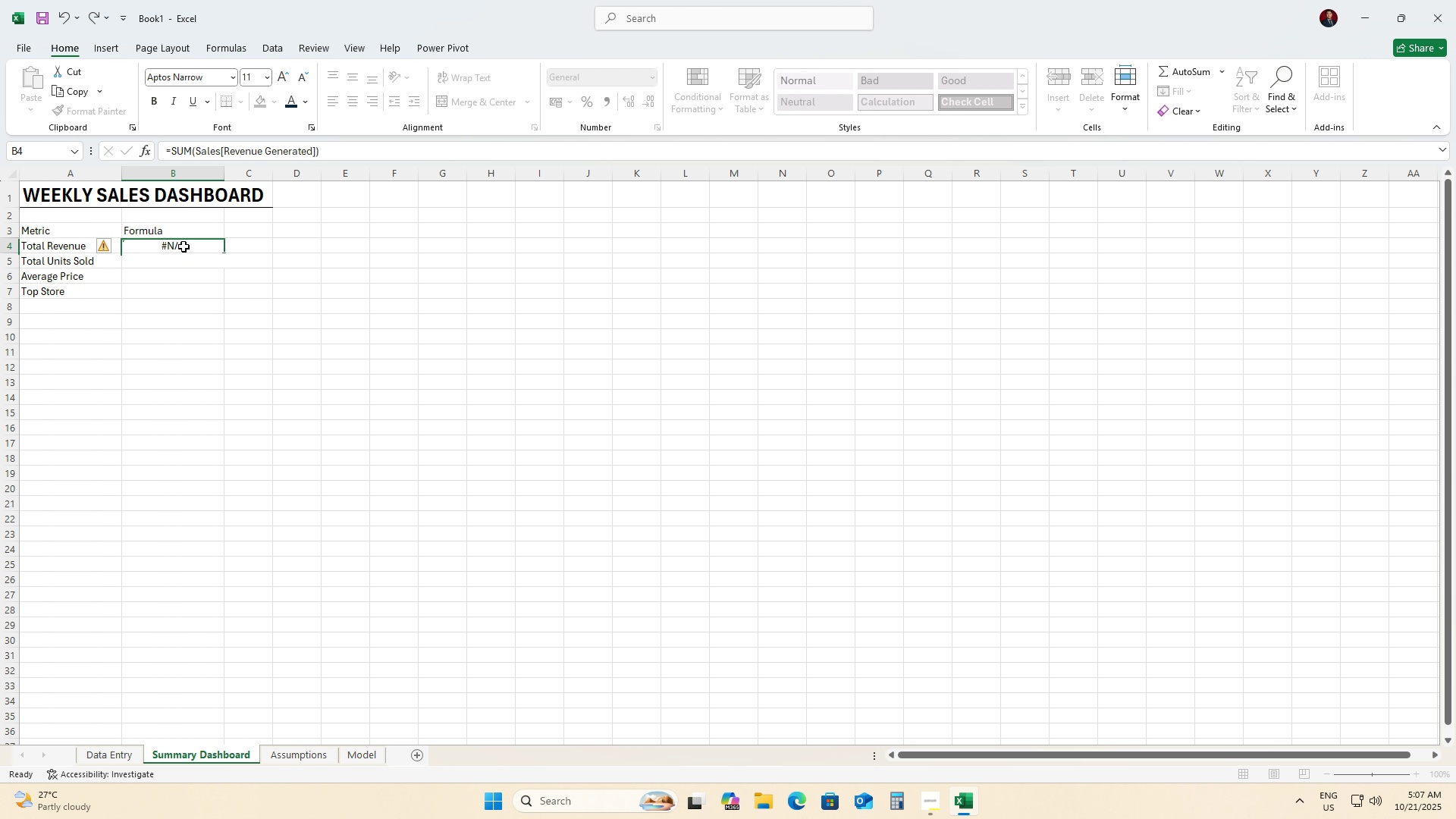 
left_click([184, 246])
 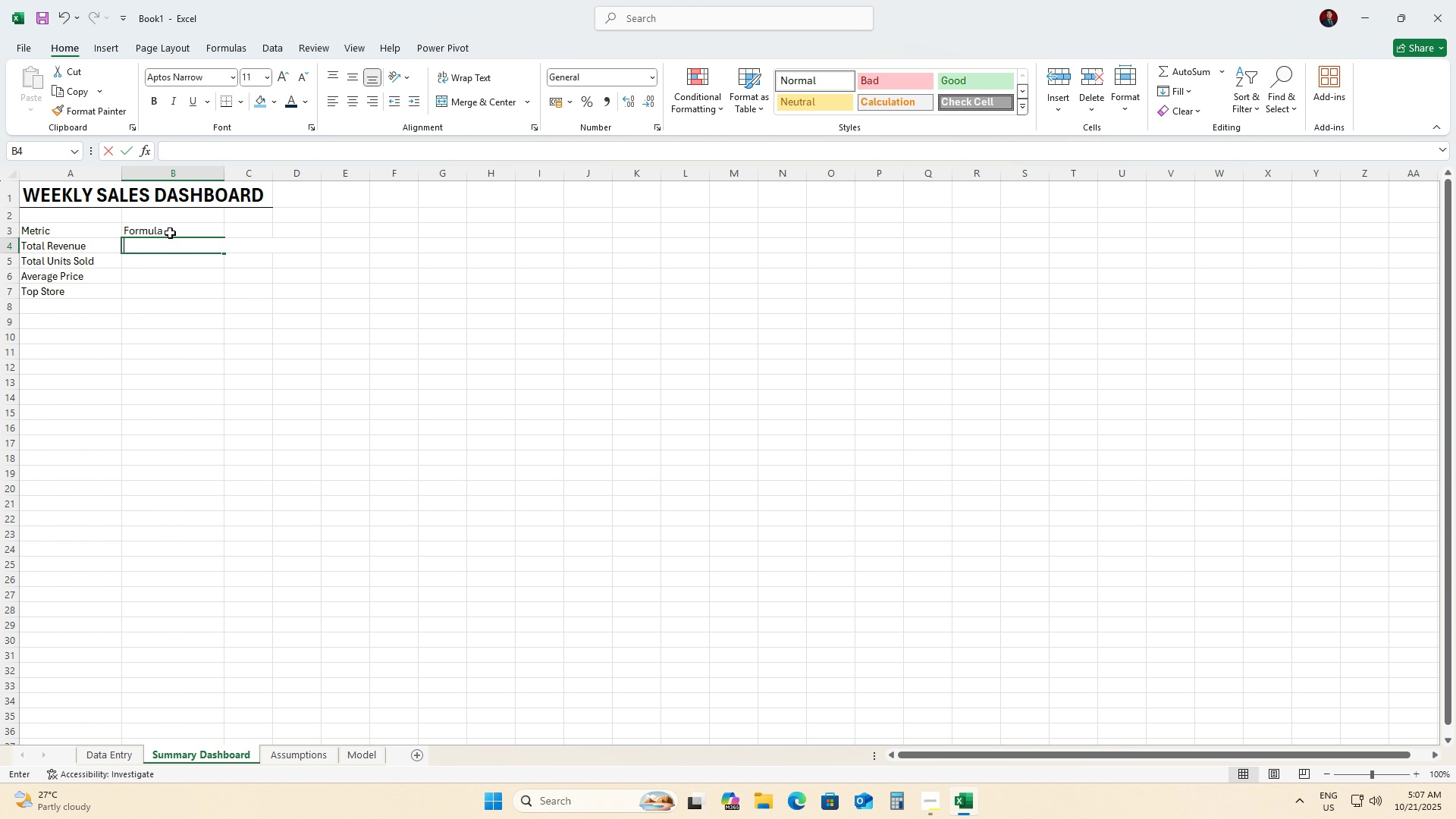 
key(Backspace)
 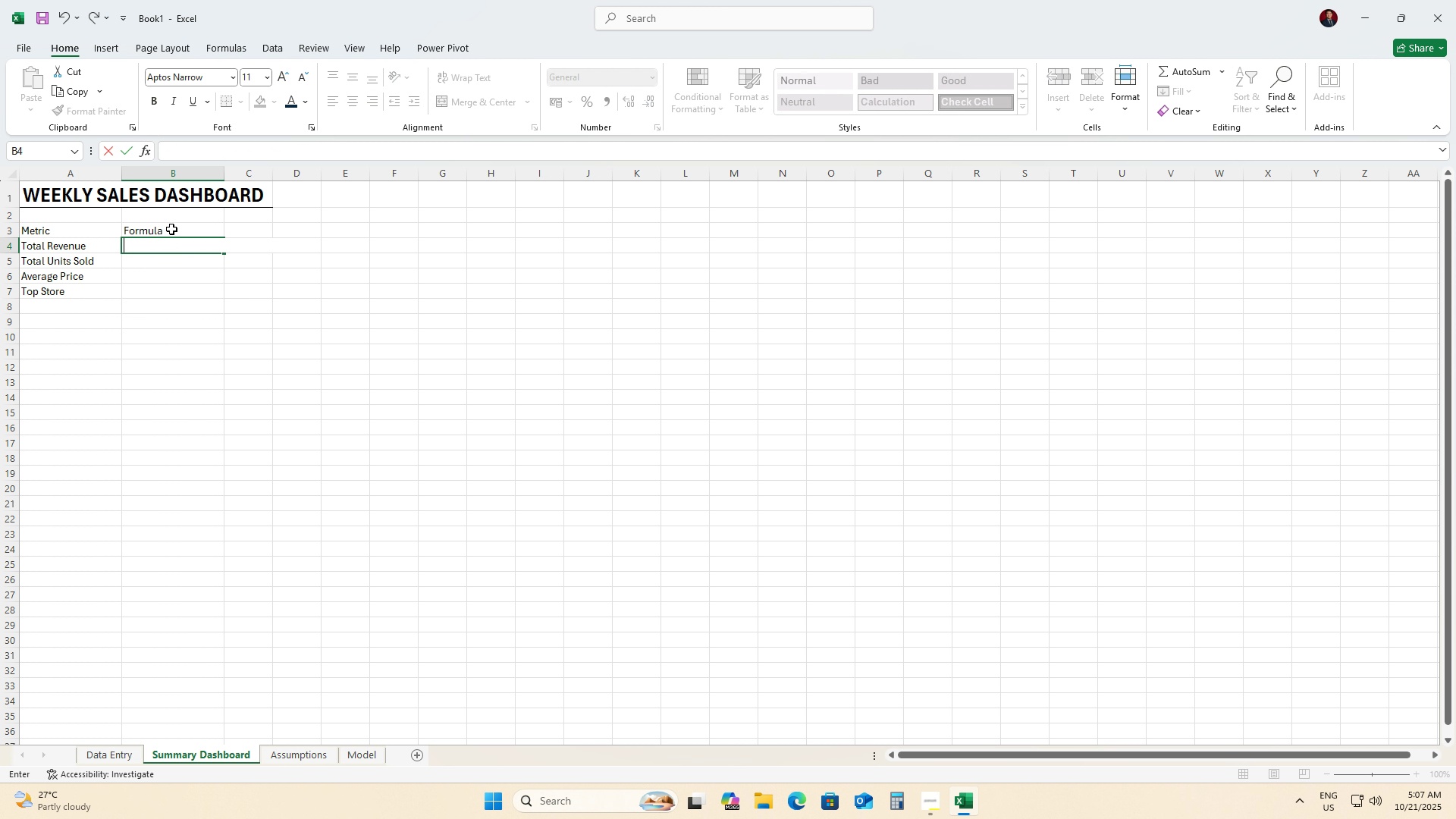 
left_click([171, 229])
 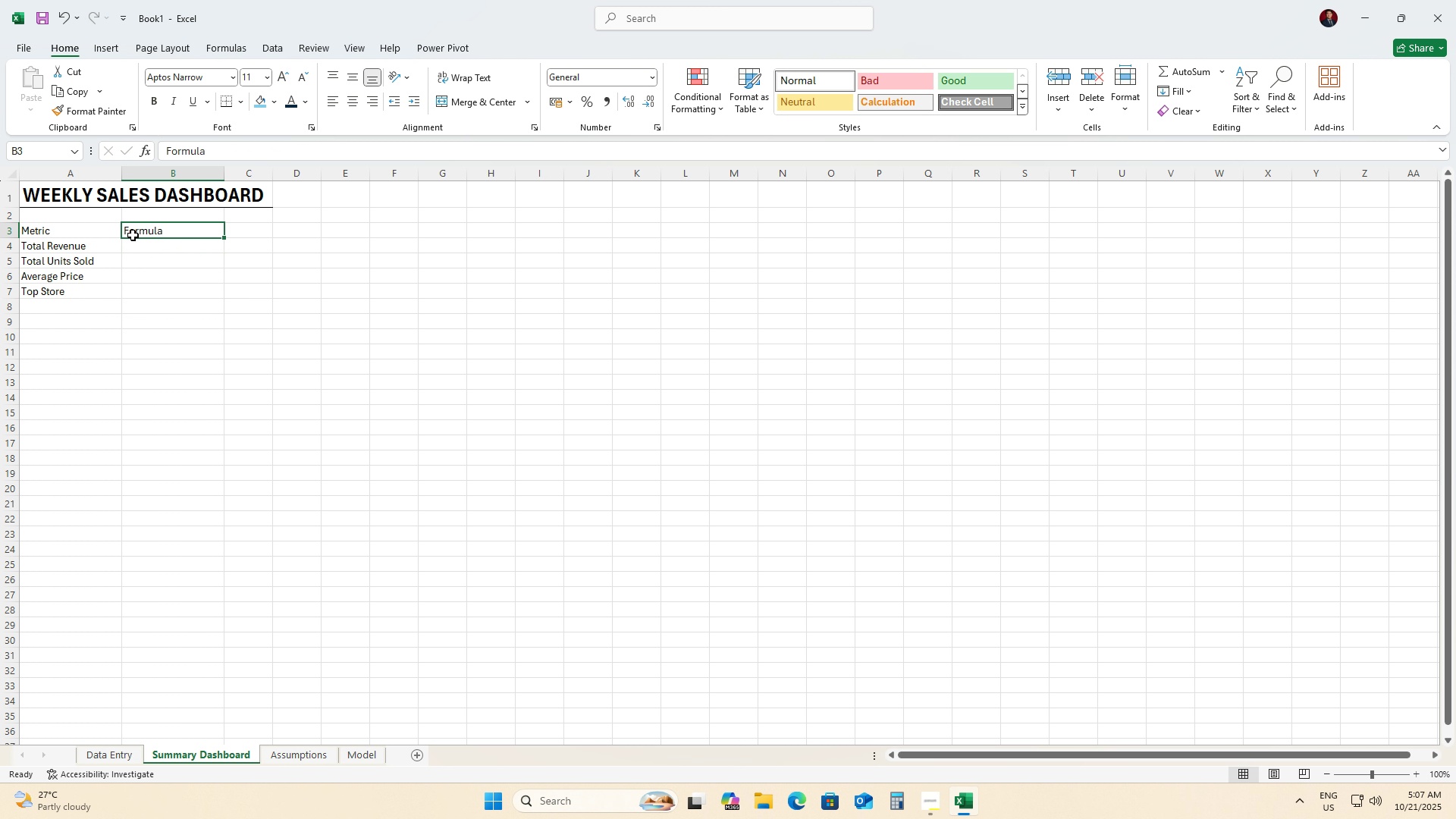 
key(Backspace)
 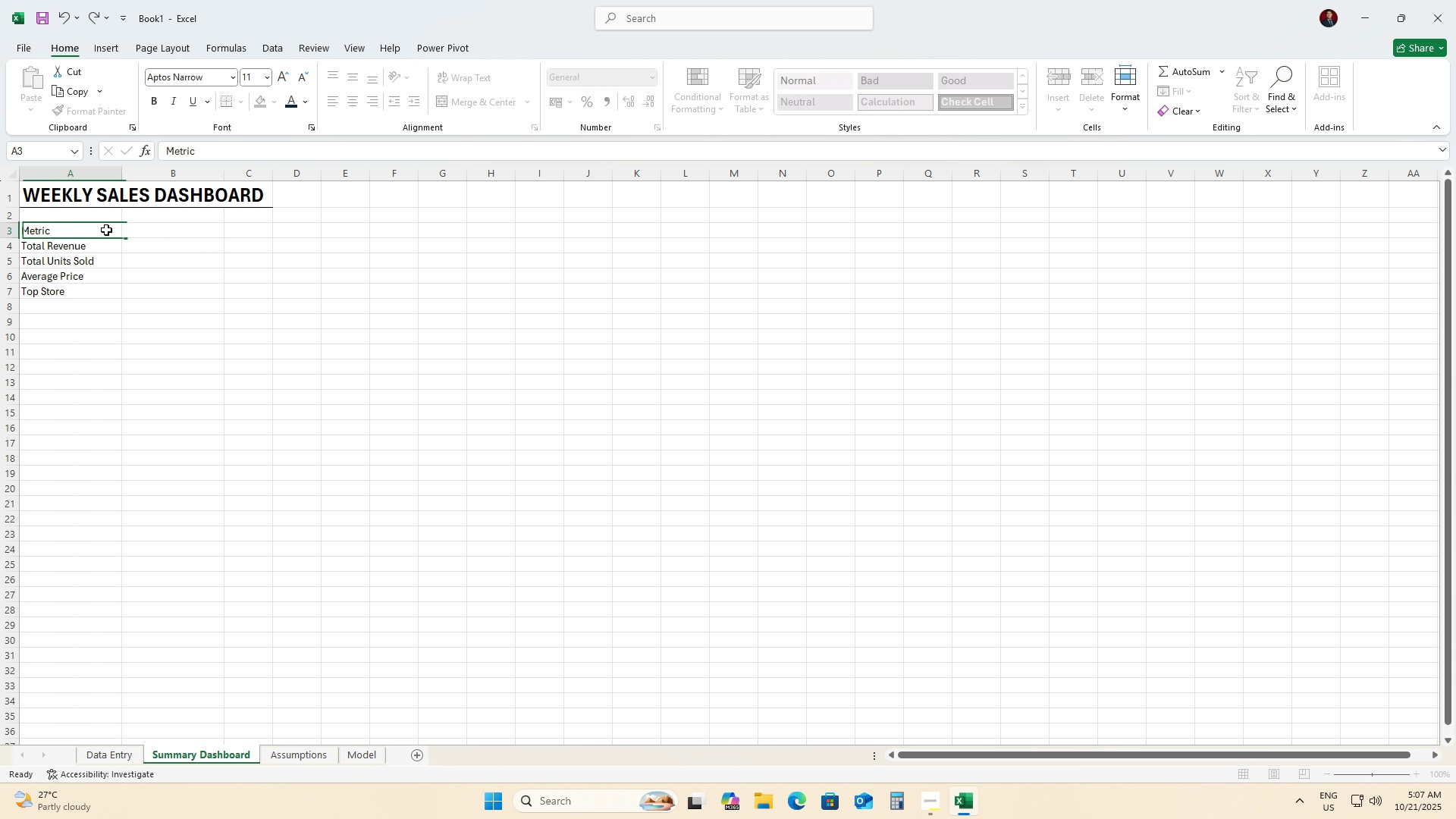 
left_click([106, 230])
 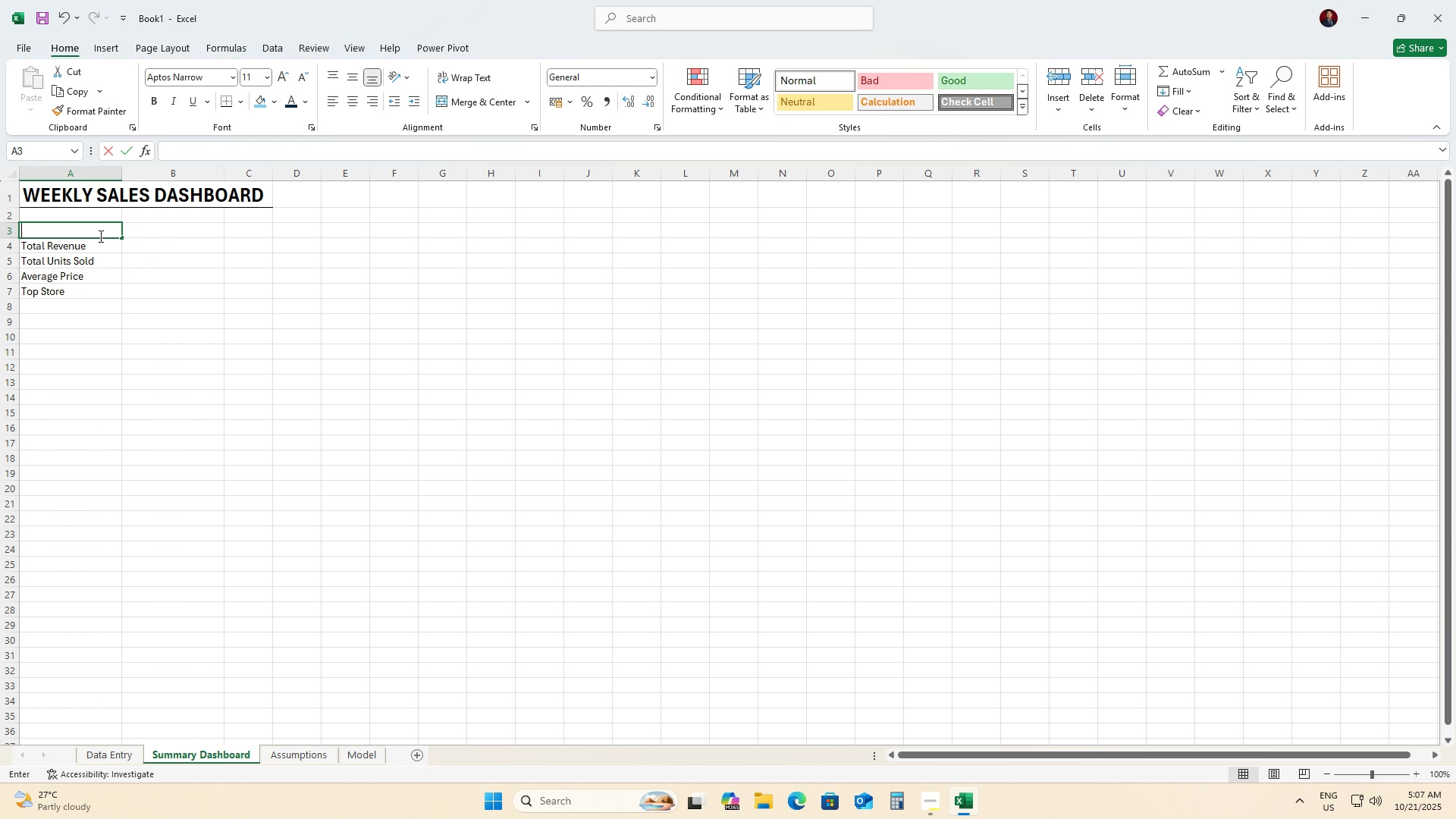 
key(Backspace)
 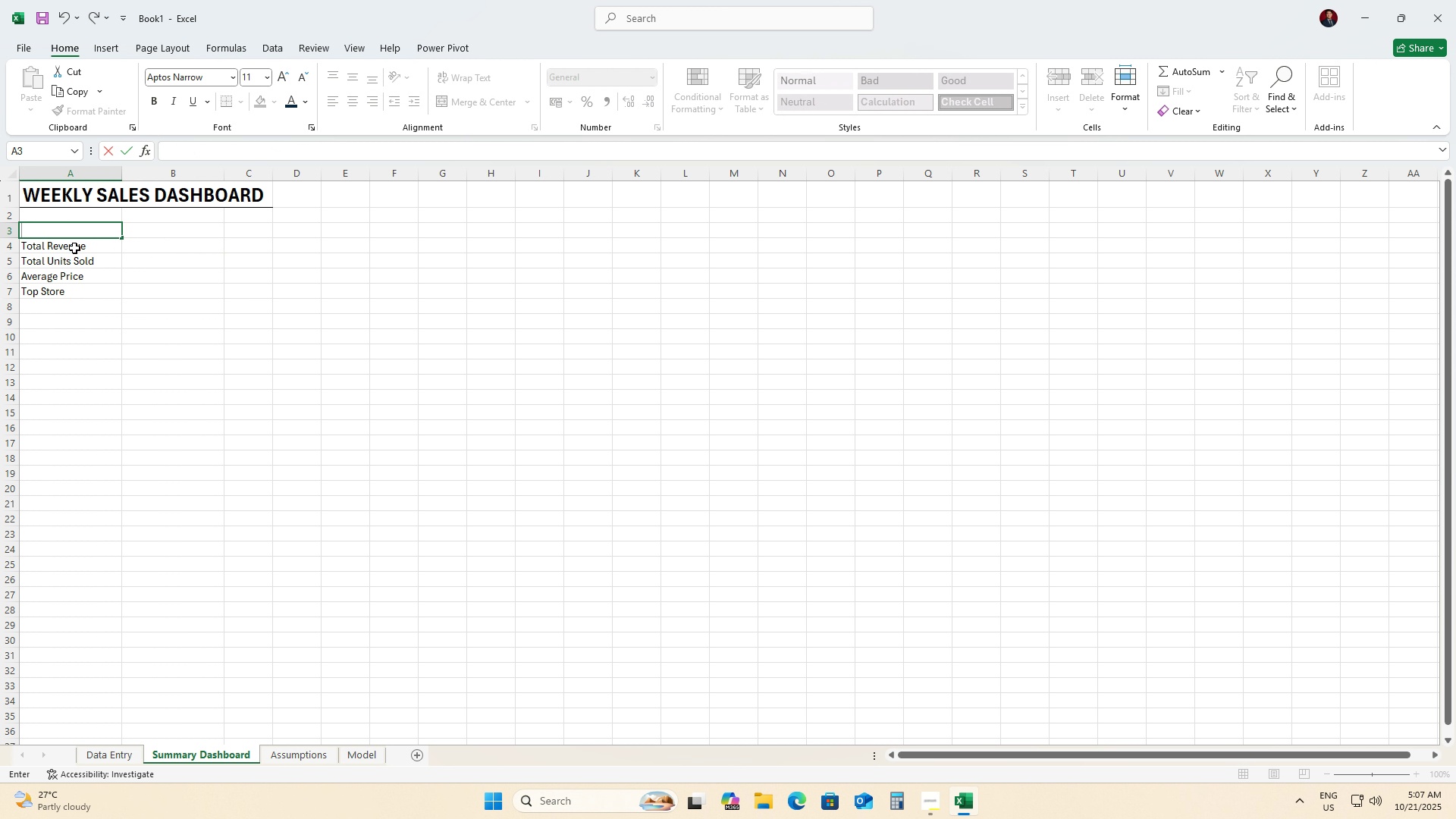 
left_click_drag(start_coordinate=[74, 248], to_coordinate=[94, 288])
 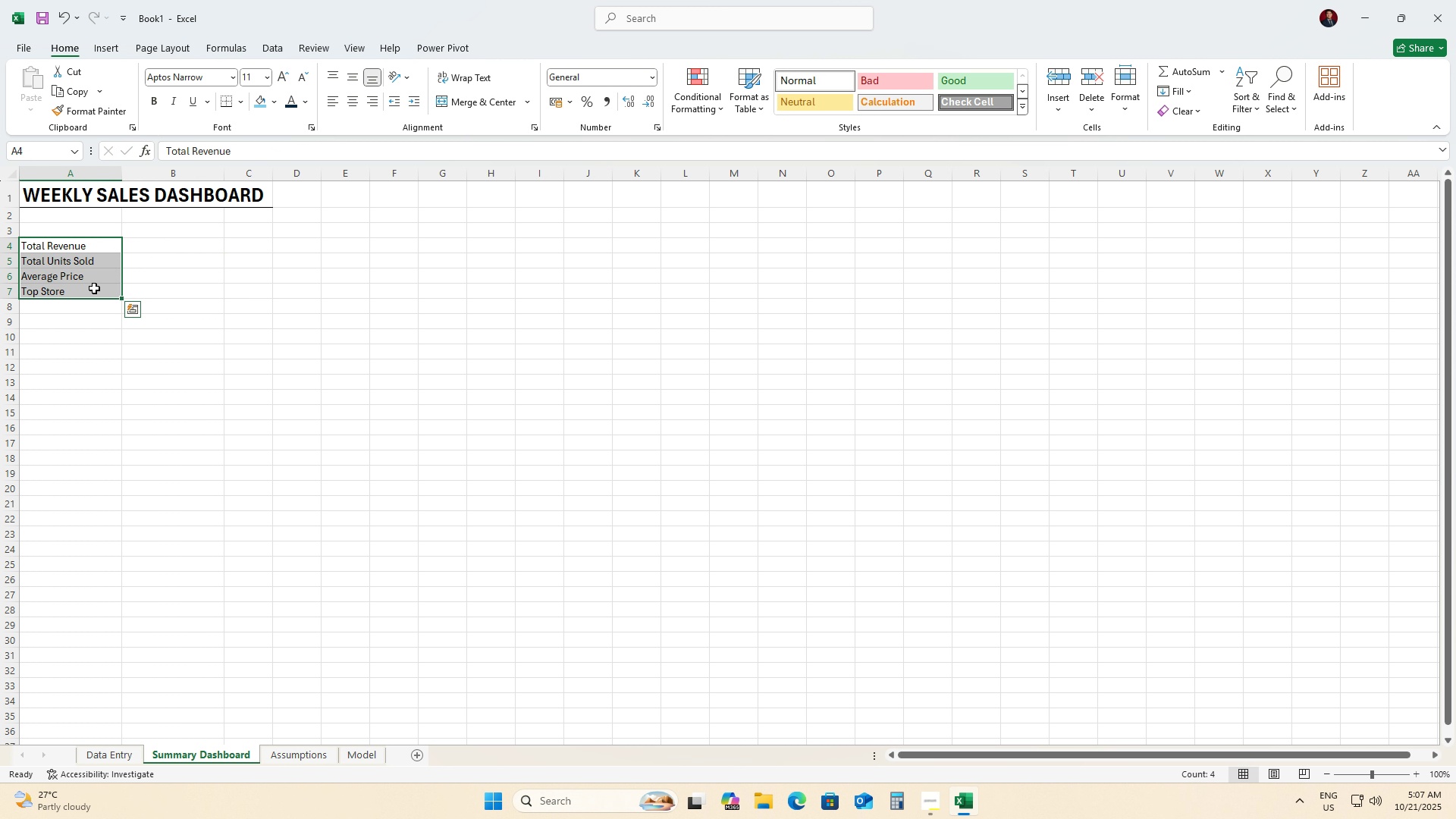 
key(Control+X)
 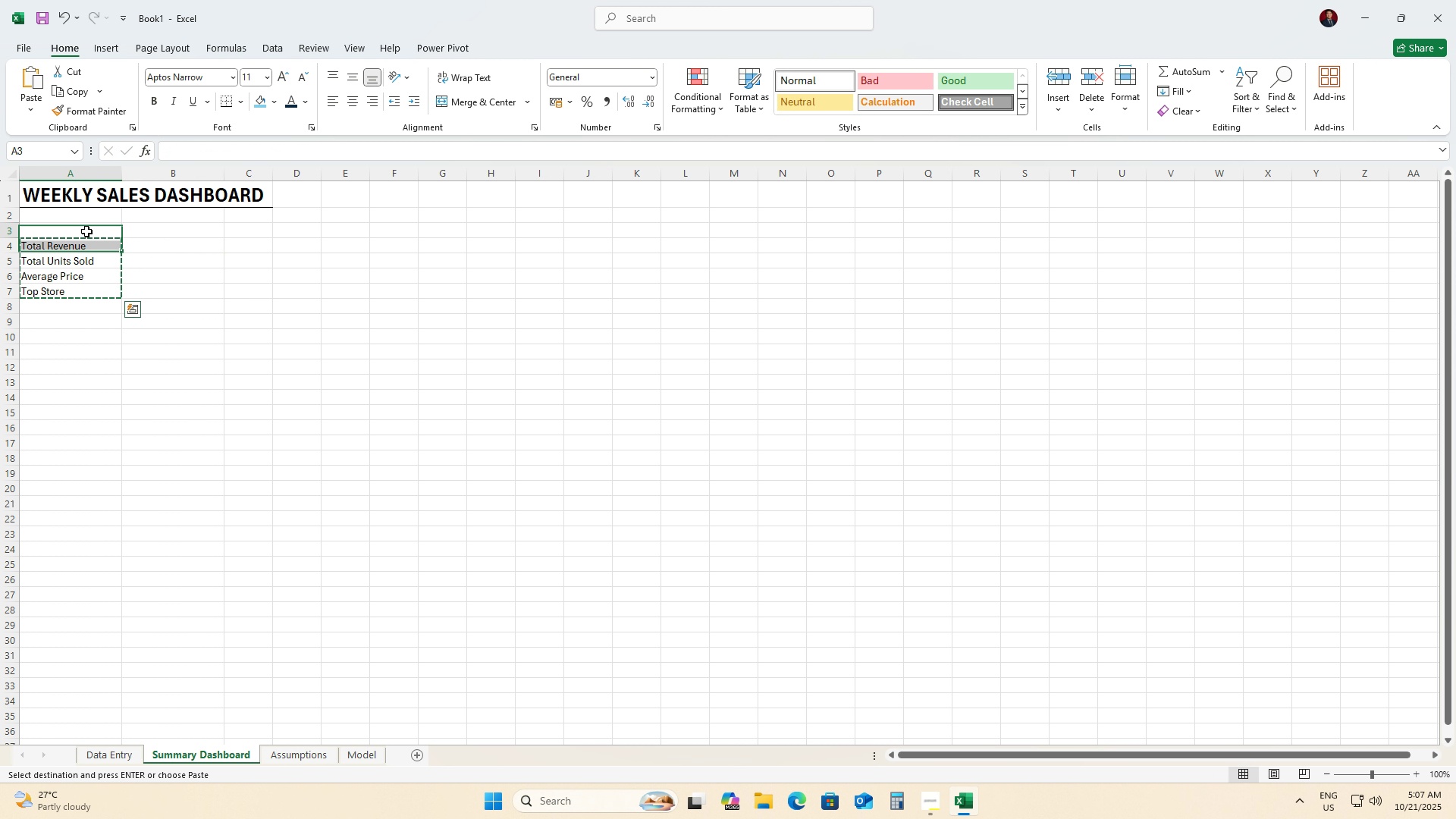 
left_click([86, 231])
 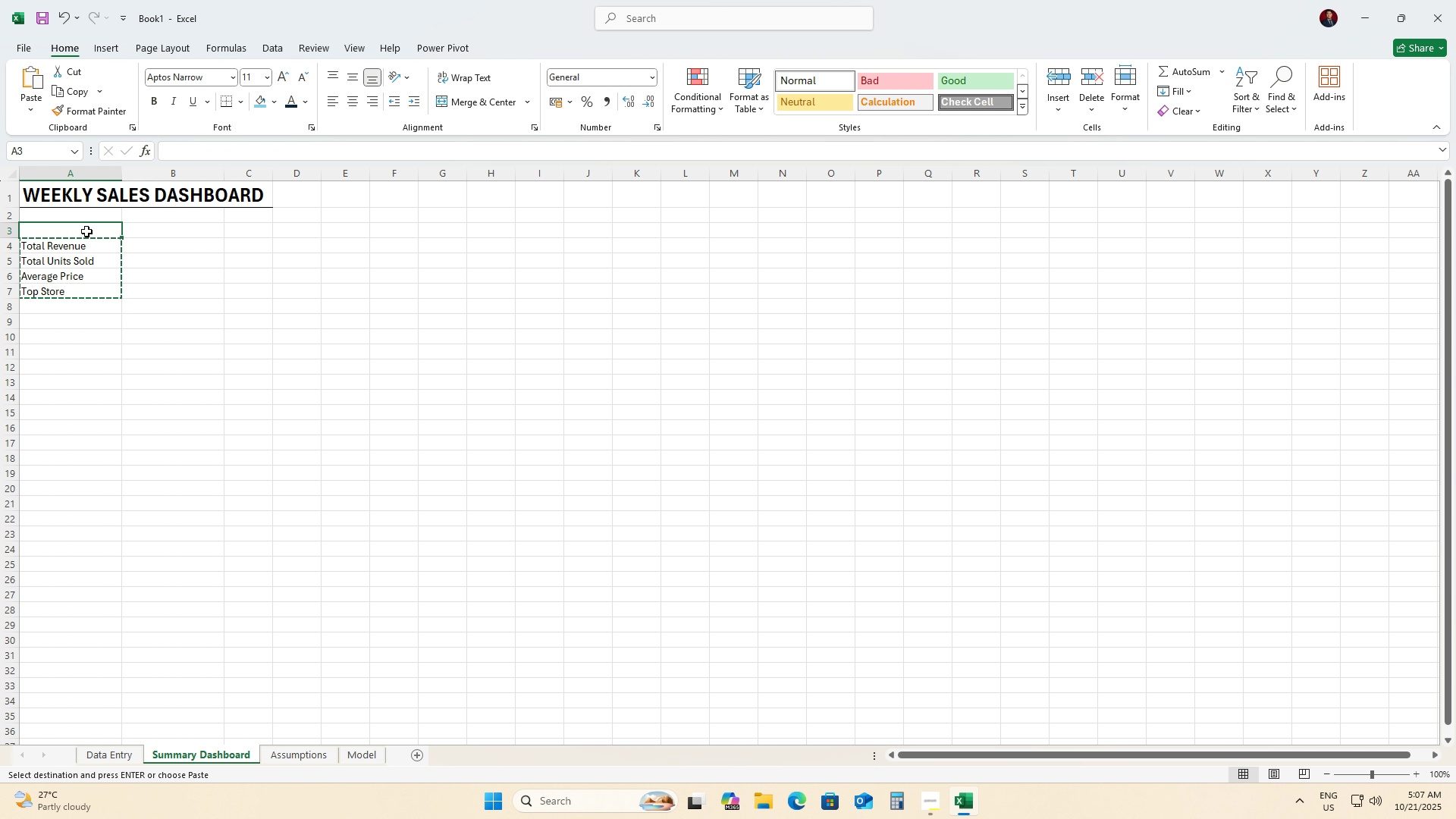 
key(Control+V)
 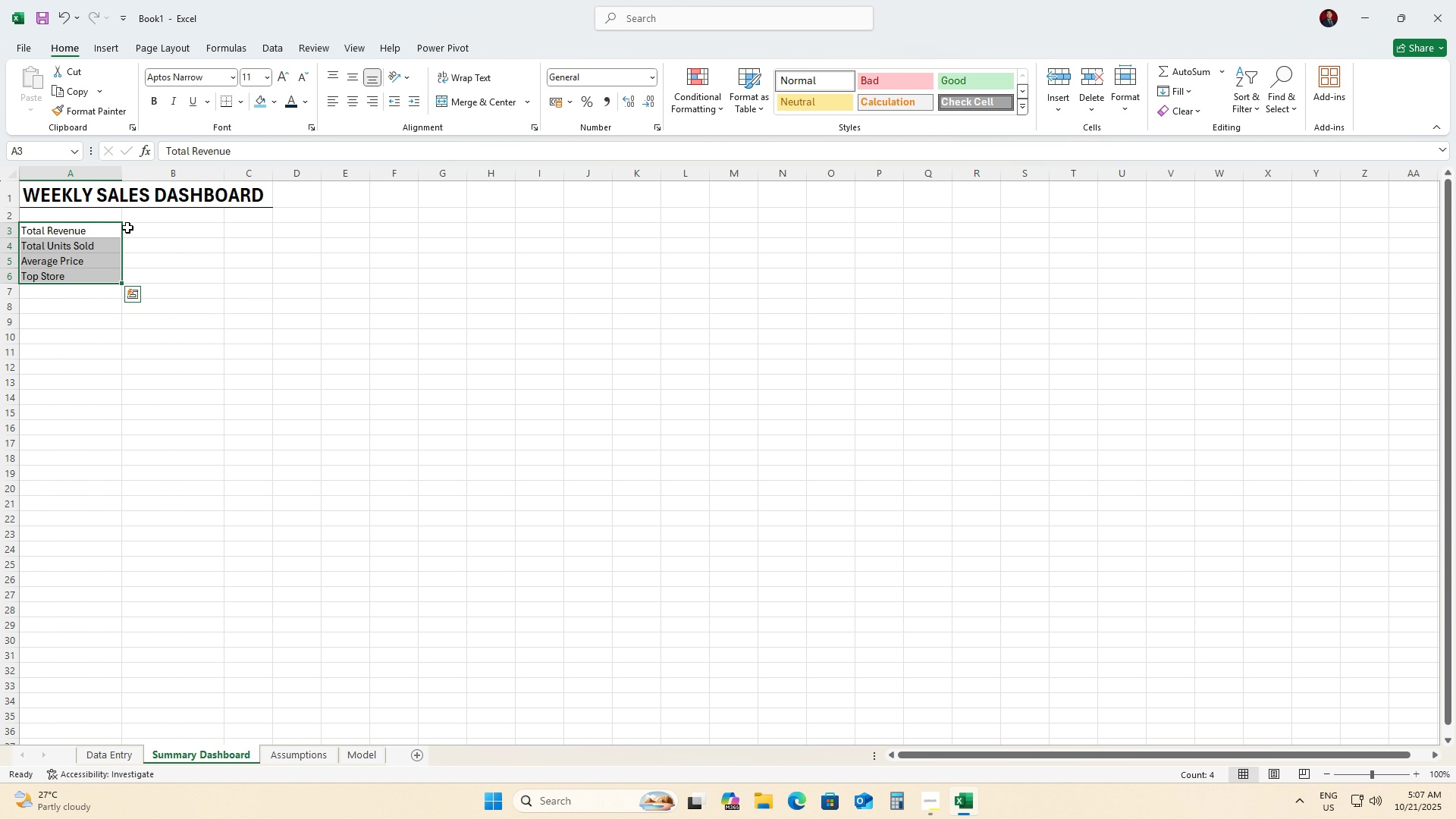 
left_click([127, 228])
 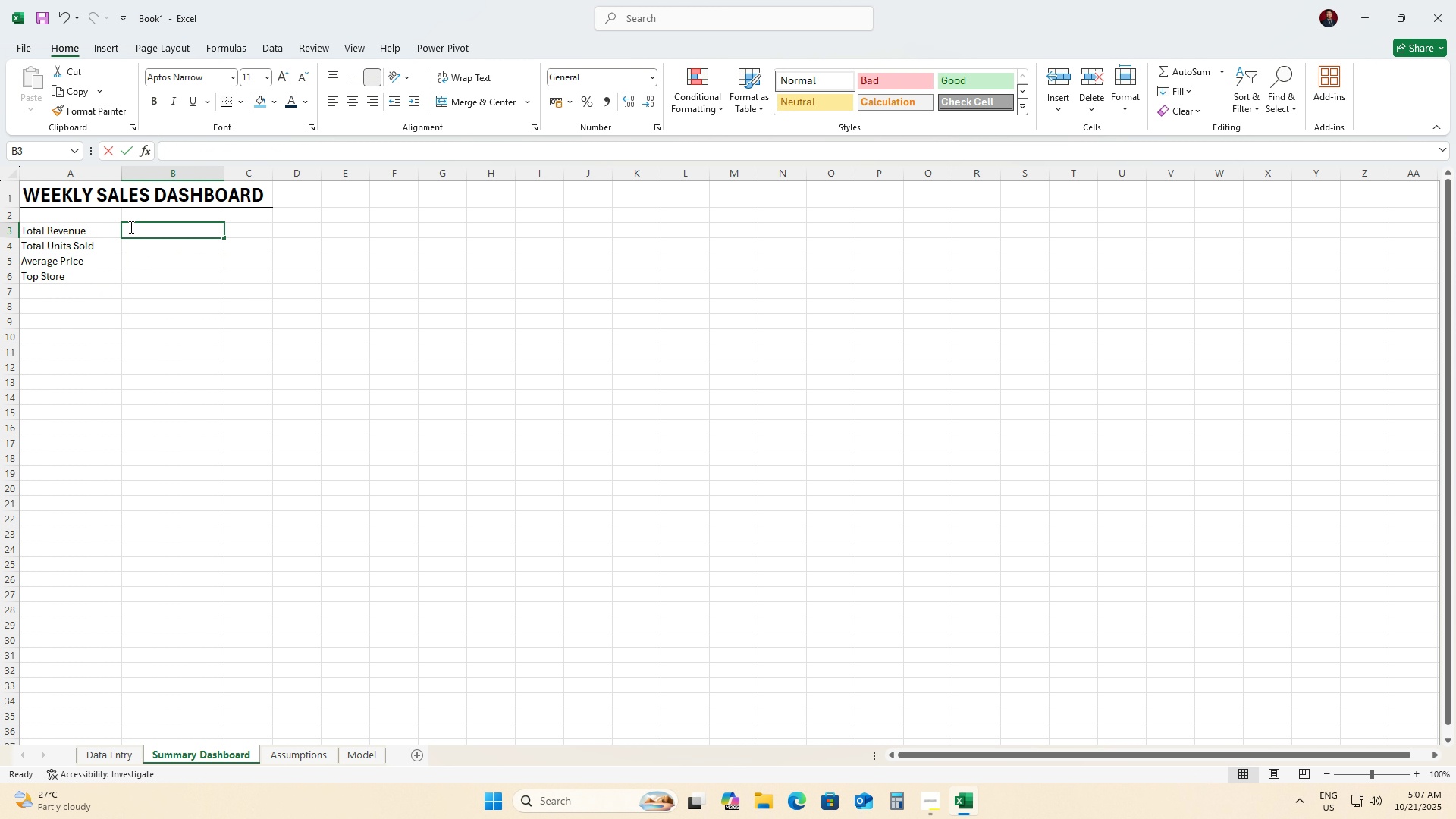 
double_click([130, 227])
 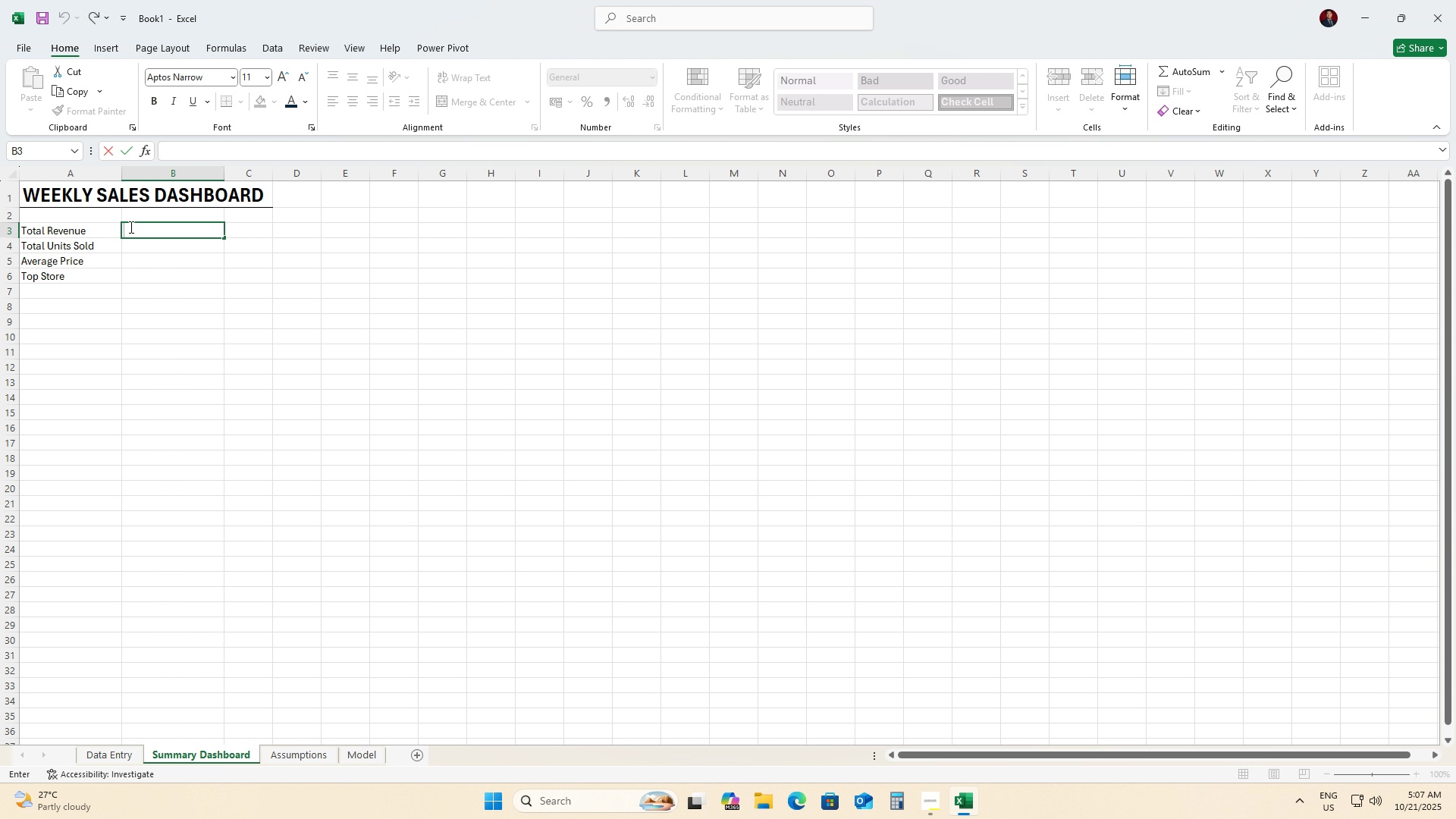 
type(=SUM(Sales[Reve)
key(Tab)
type(]))
 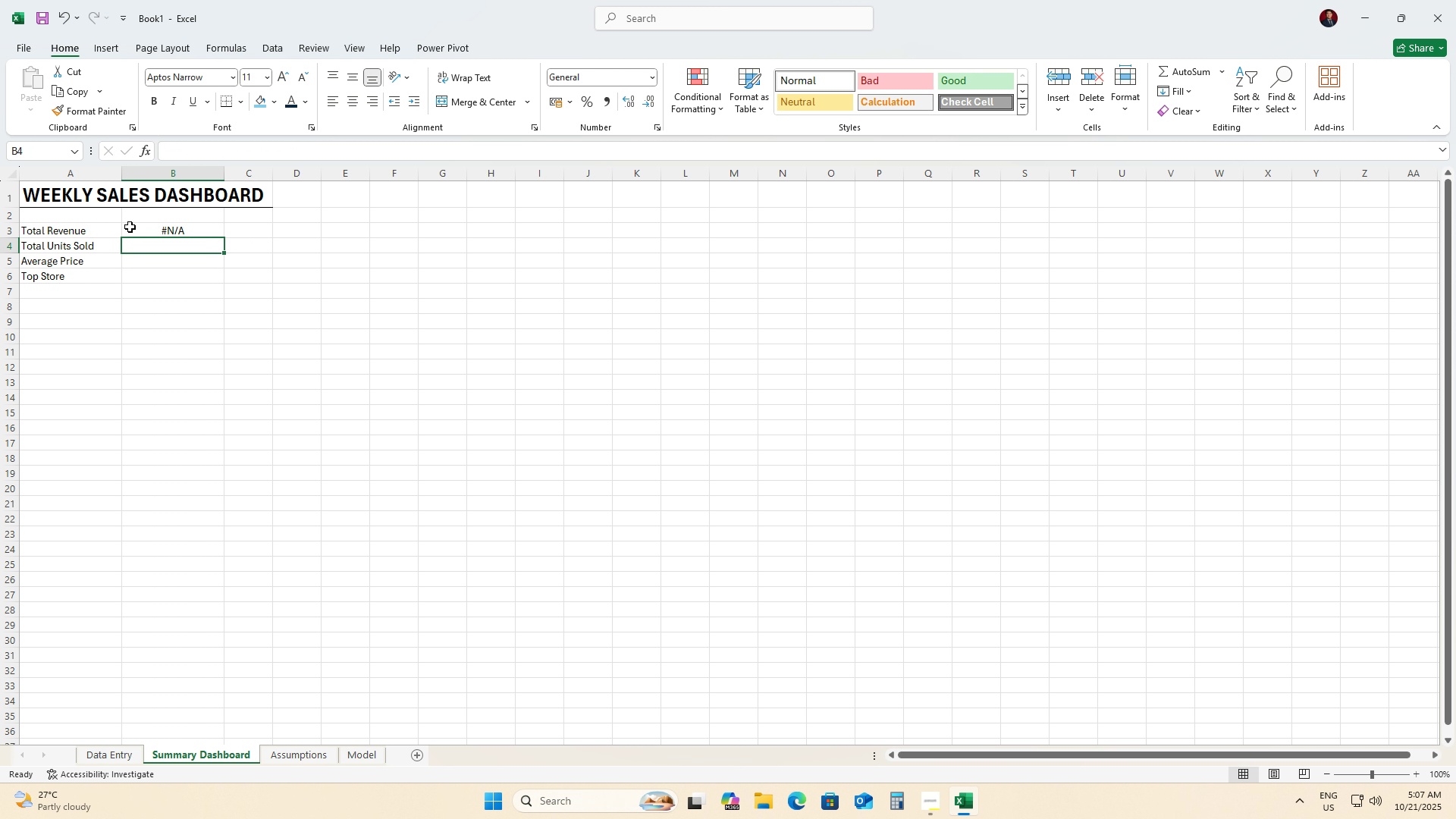 
 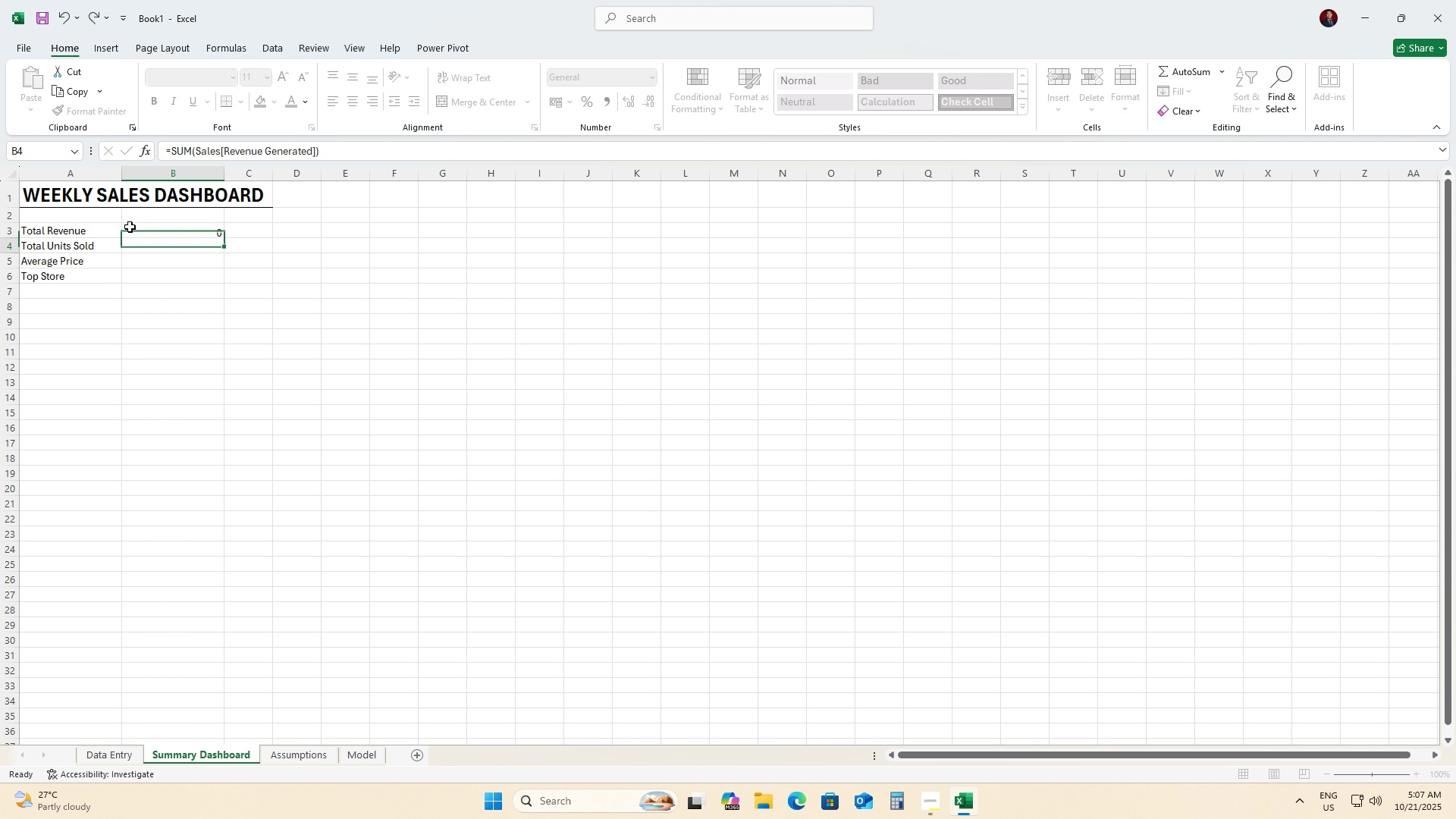 
key(Enter)
 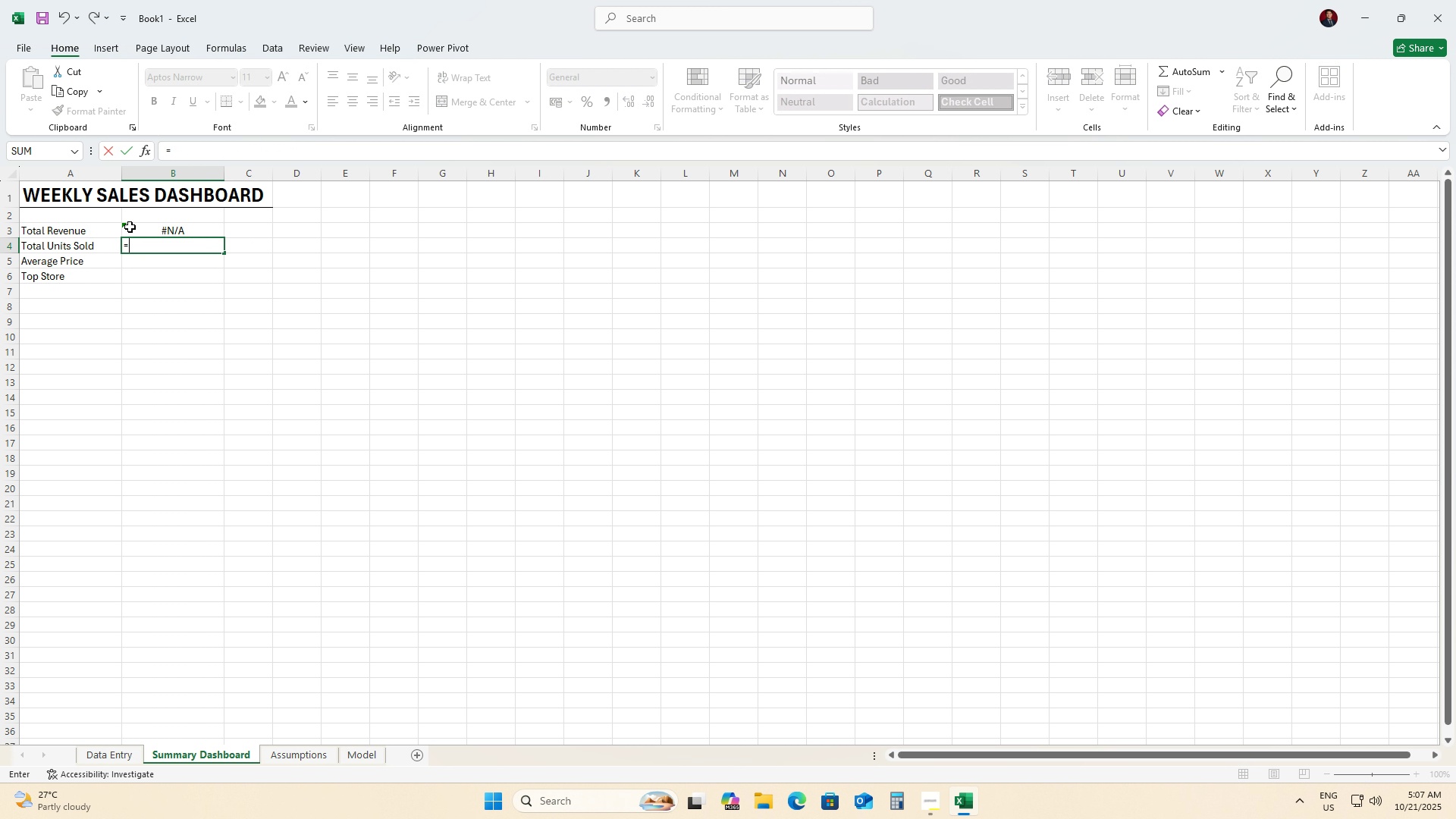 
type(=SUM(Sa)
key(Tab)
type([u)
key(Tab)
type(]))
 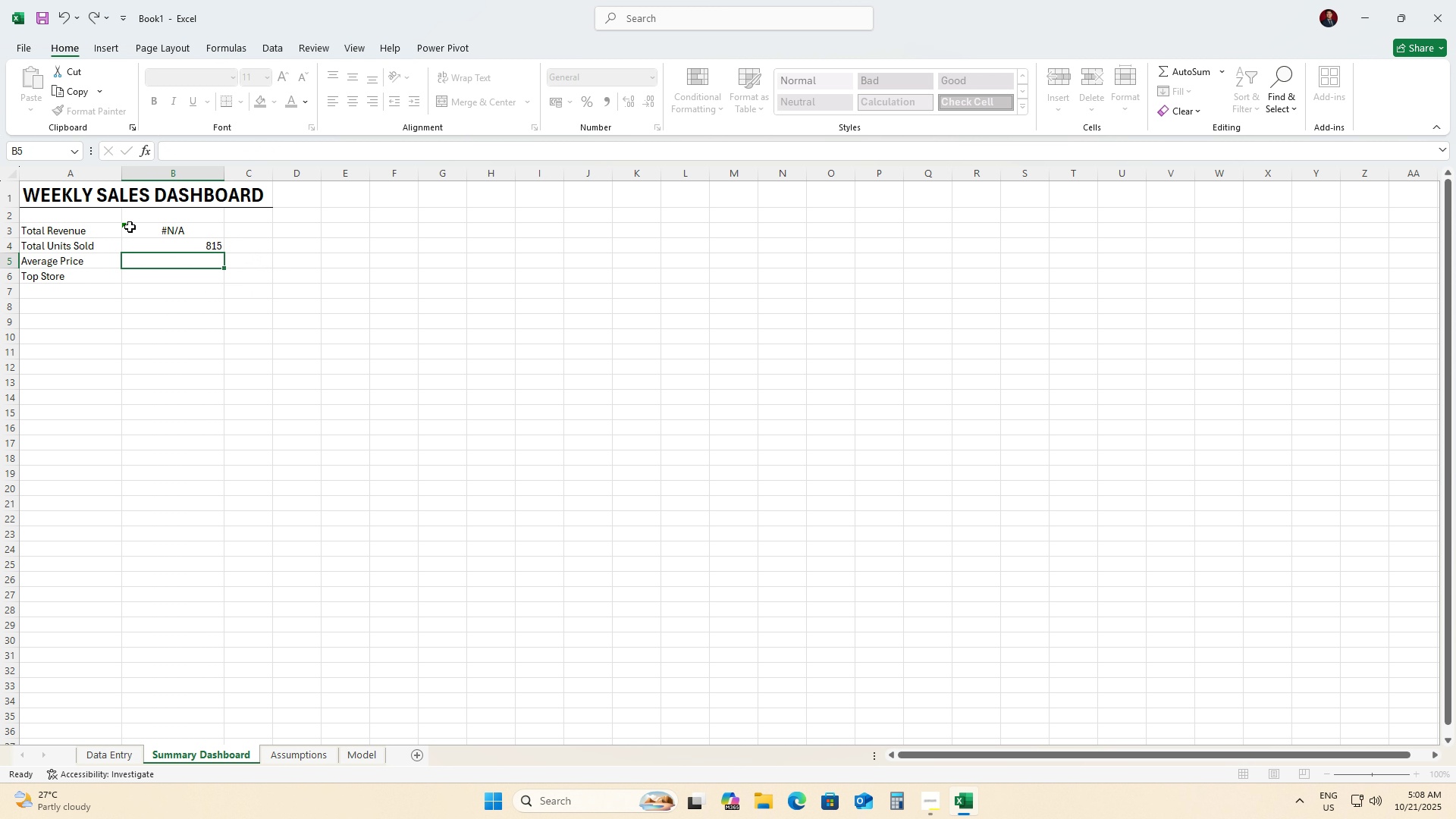 
 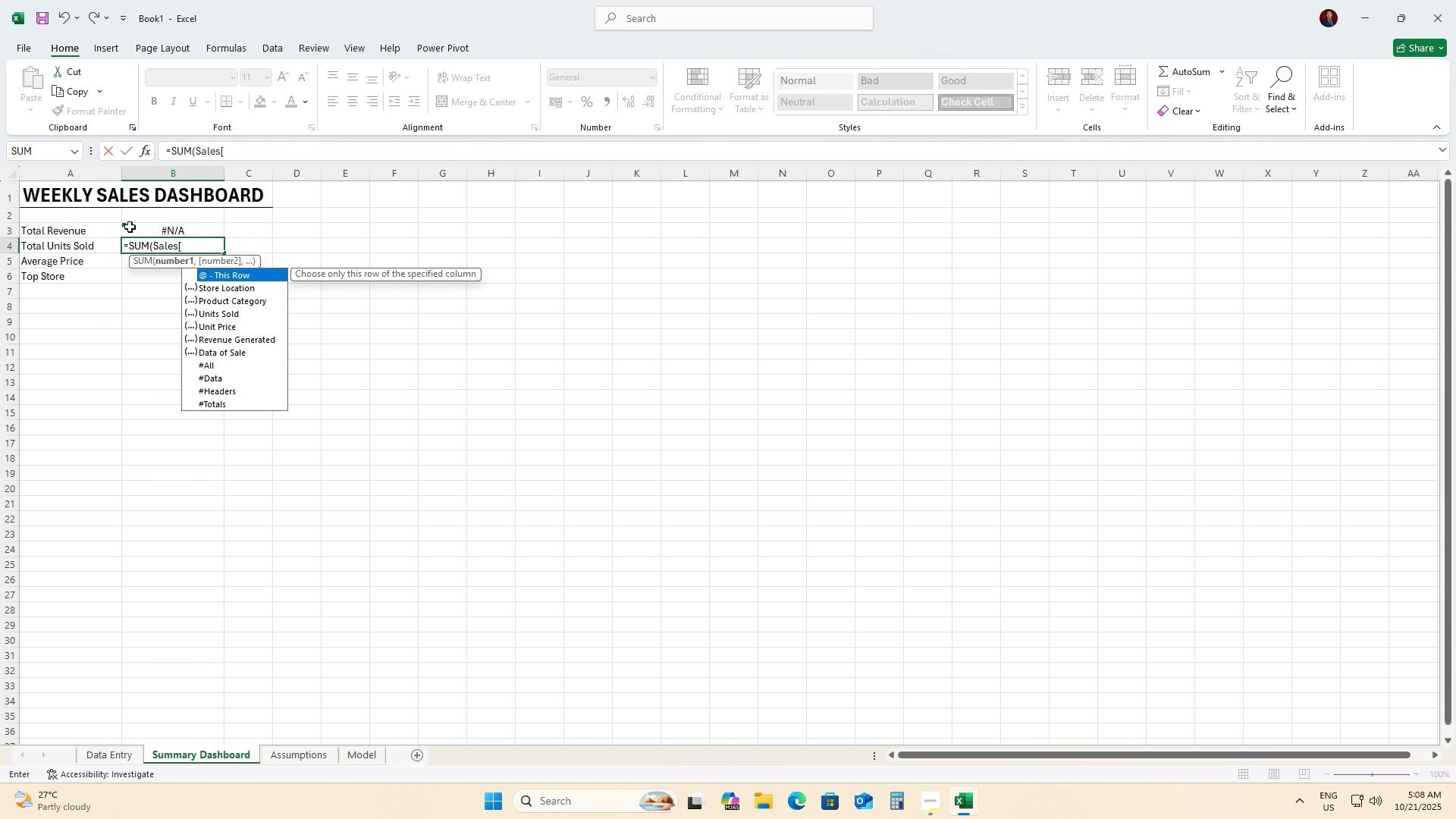 
key(Enter)
 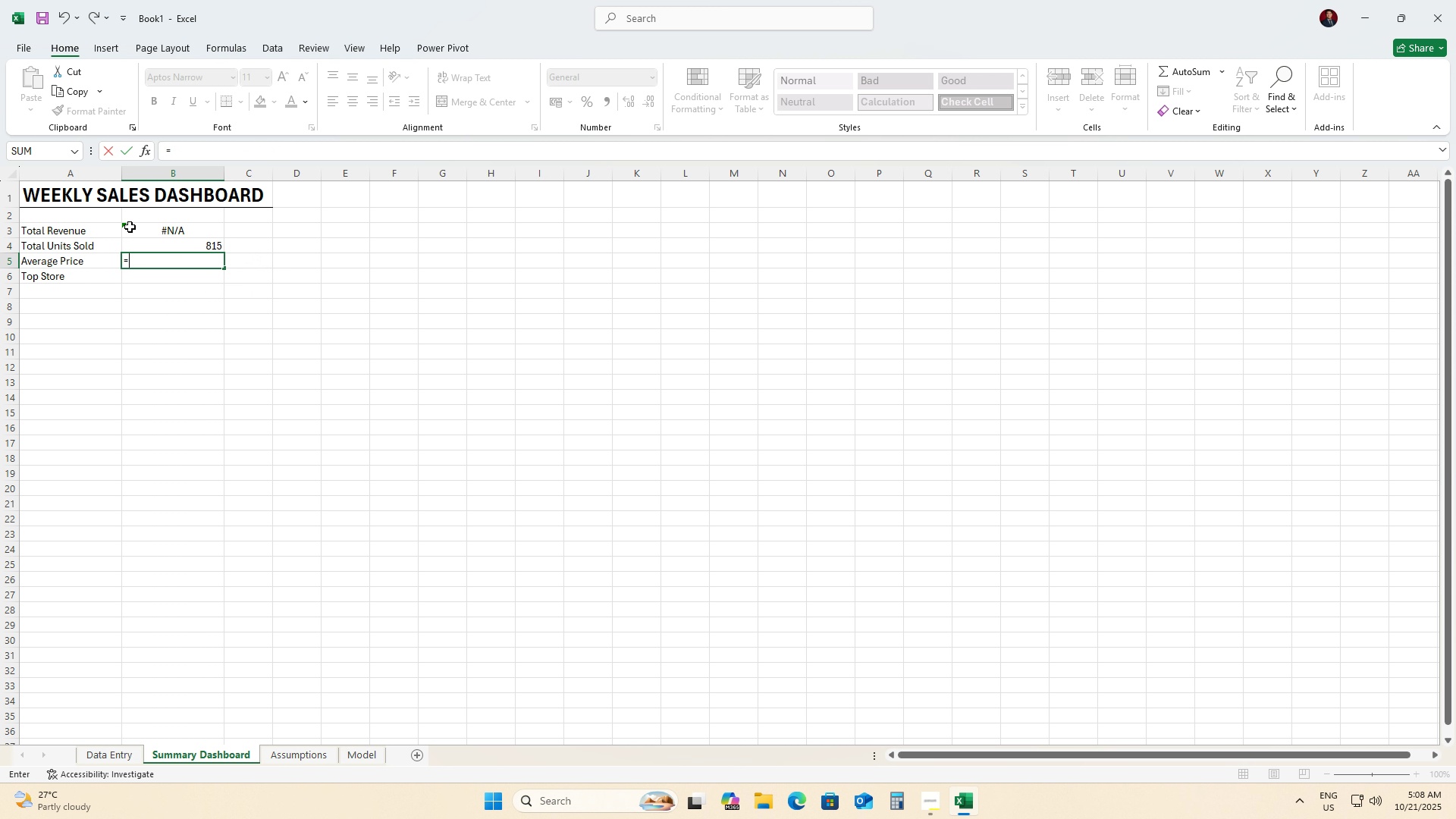 
type(=SUM)
key(Backspace)
key(Backspace)
key(Backspace)
type(Ave)
 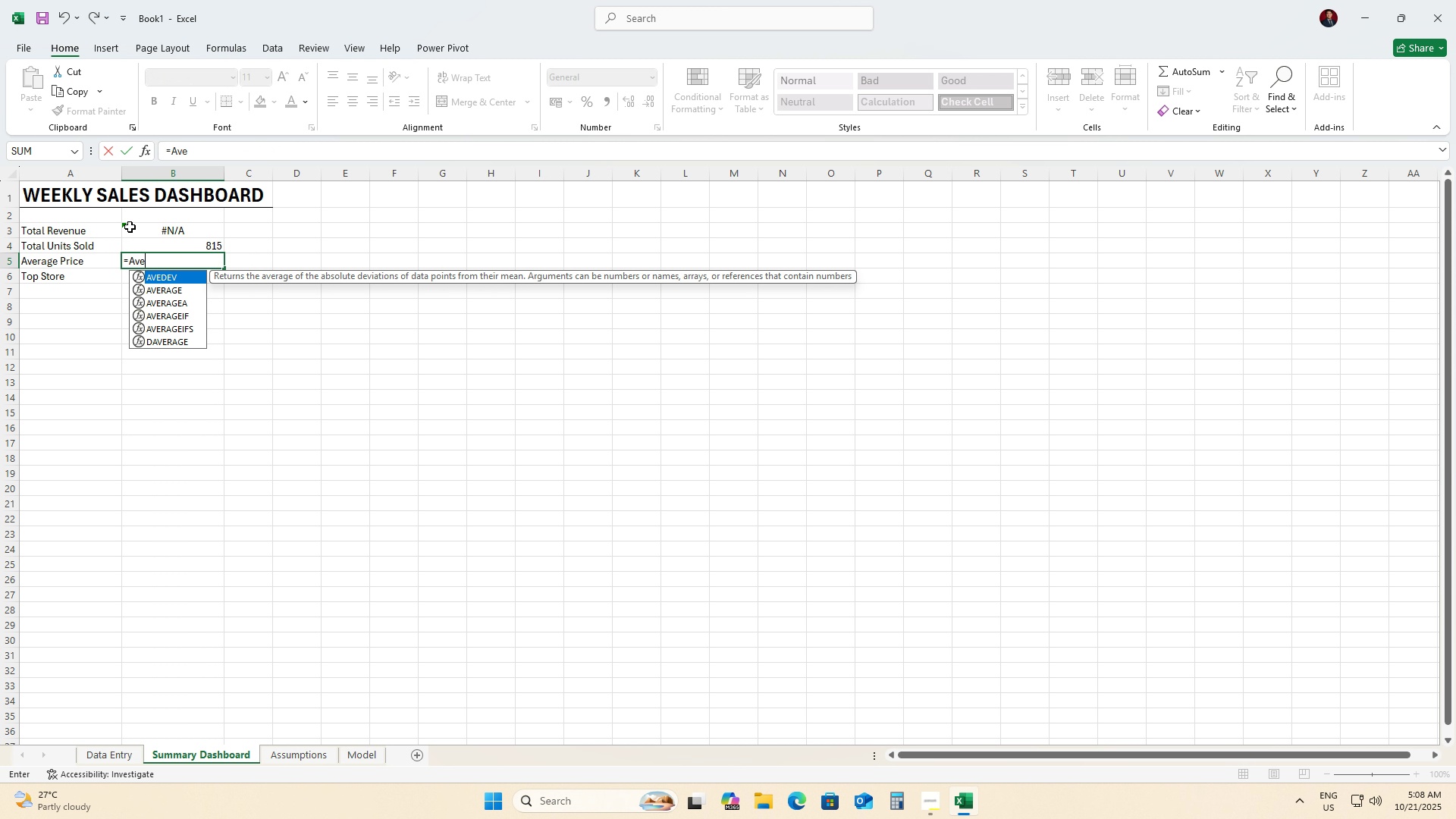 
key(ArrowDown)
 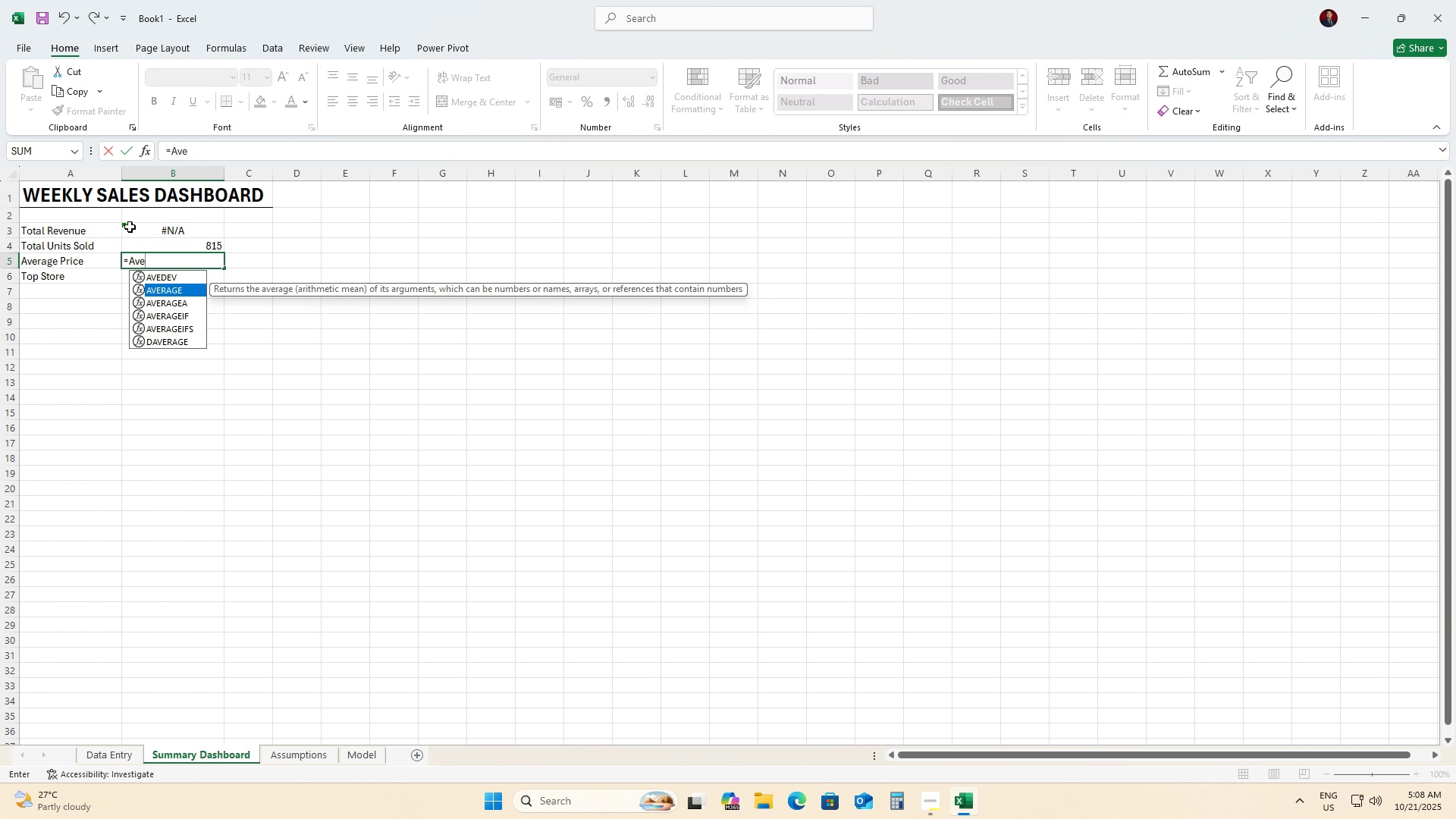 
key(Tab)
type(Sa)
key(Tab)
type([)
 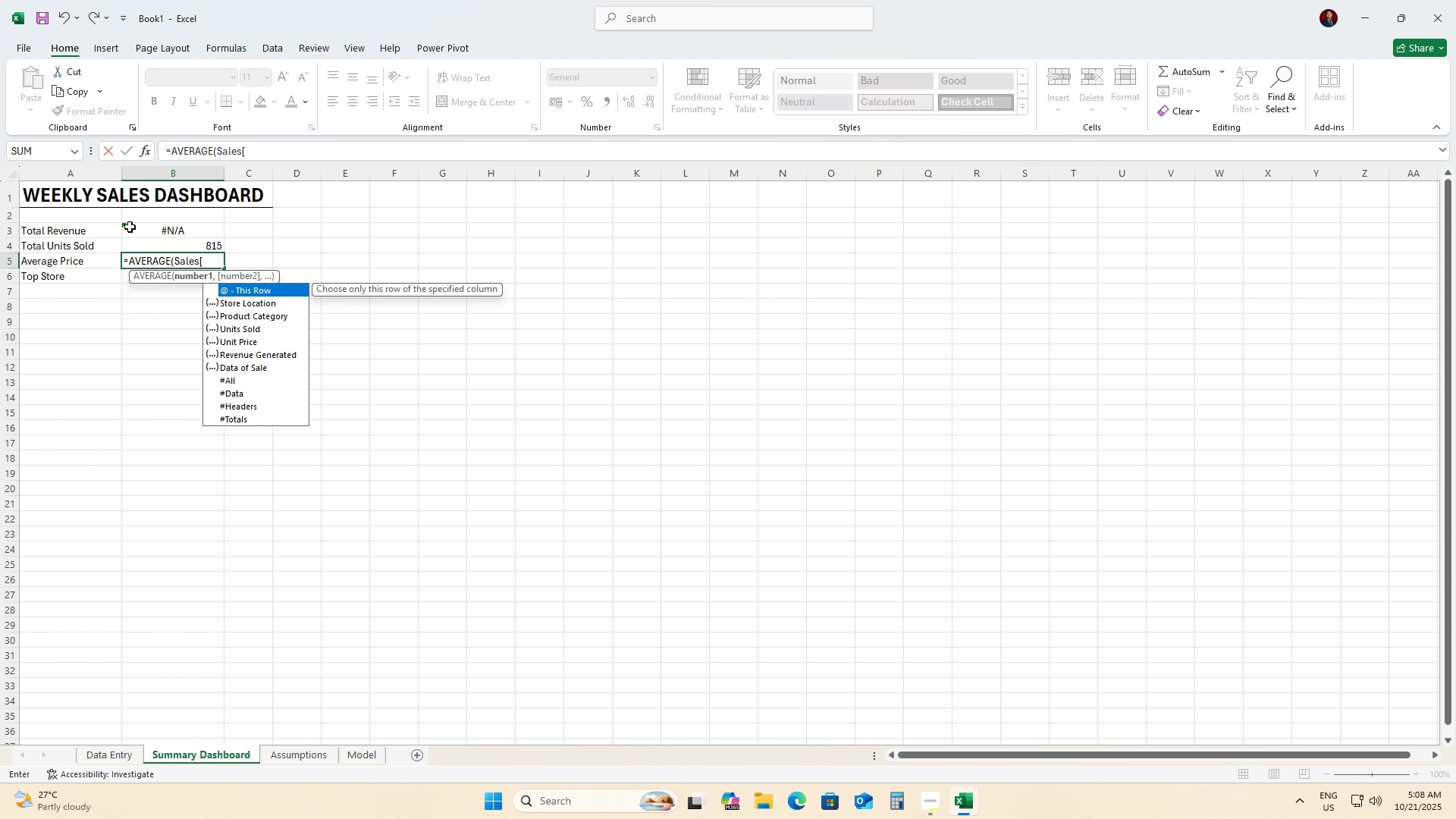 
type(un)
 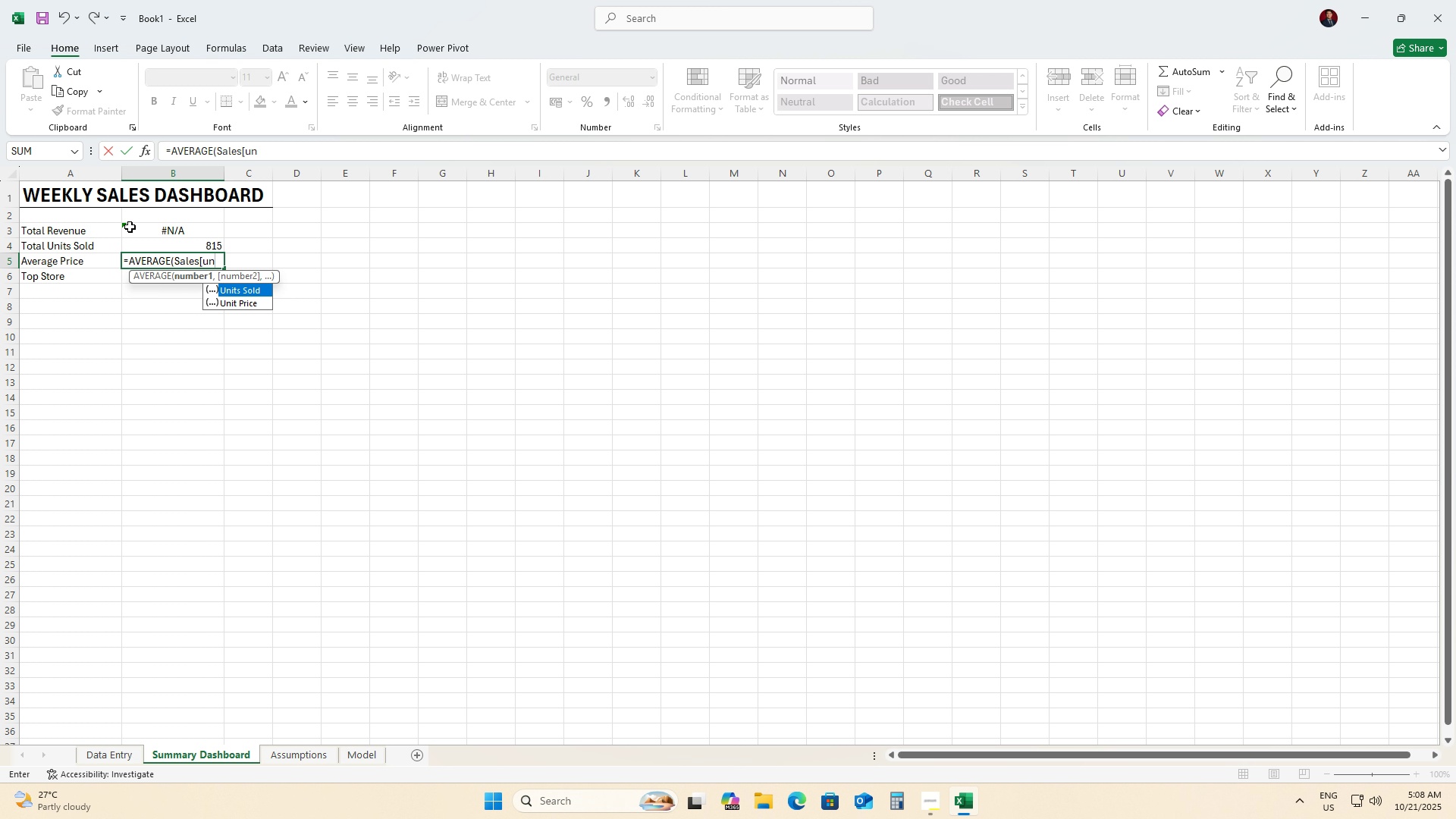 
key(ArrowDown)
 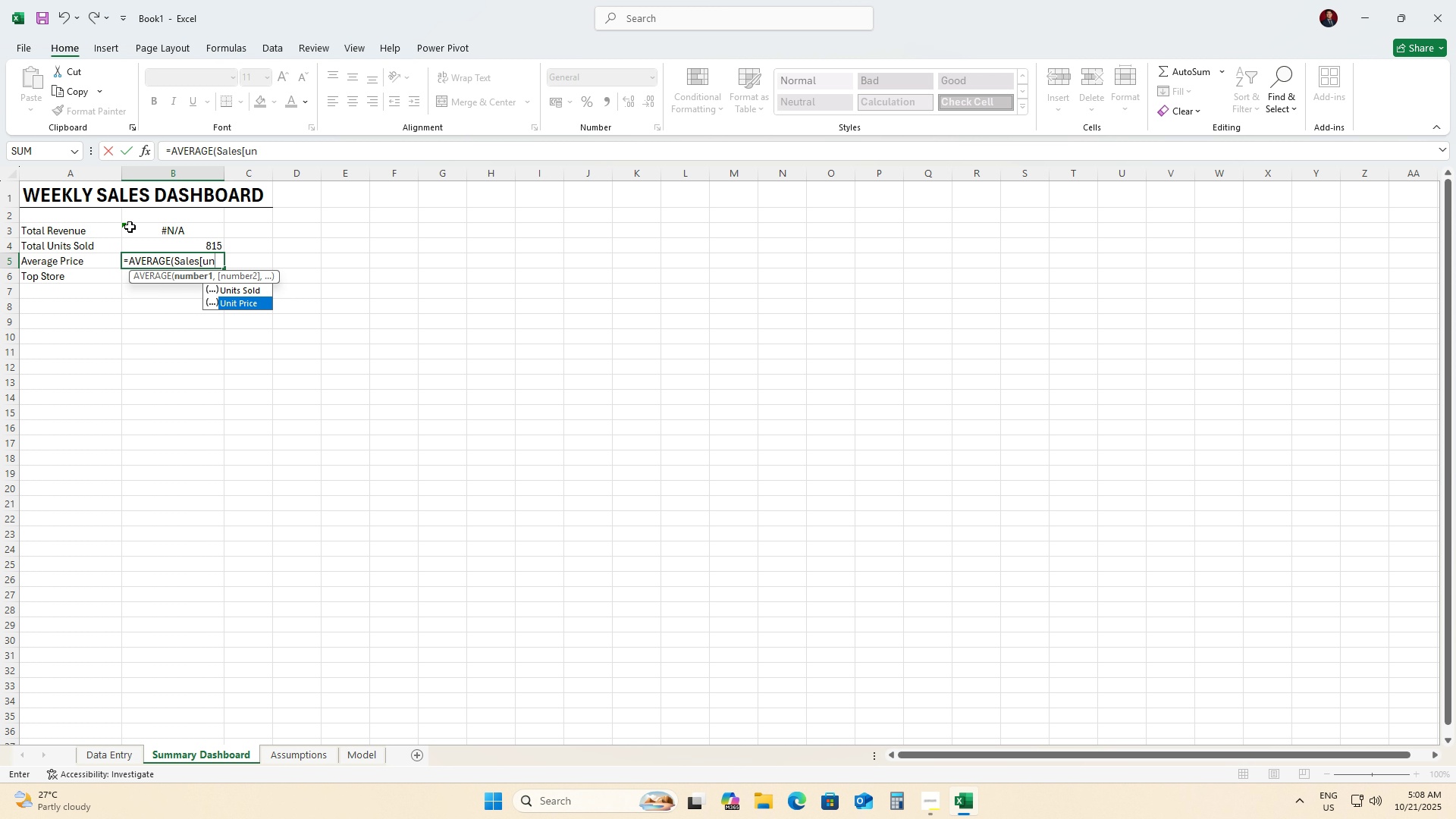 
key(Tab)
 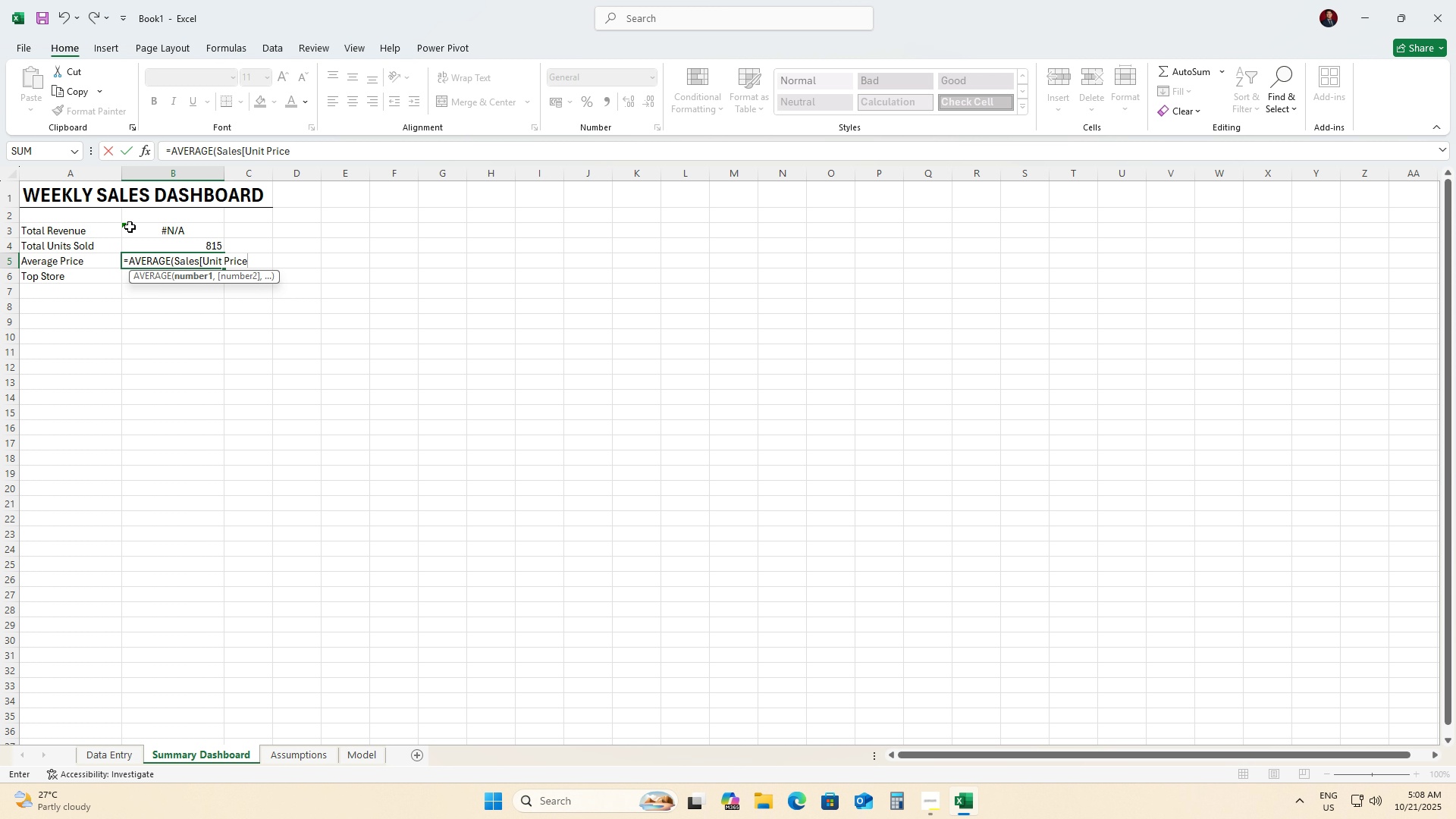 
key(BracketRight)
 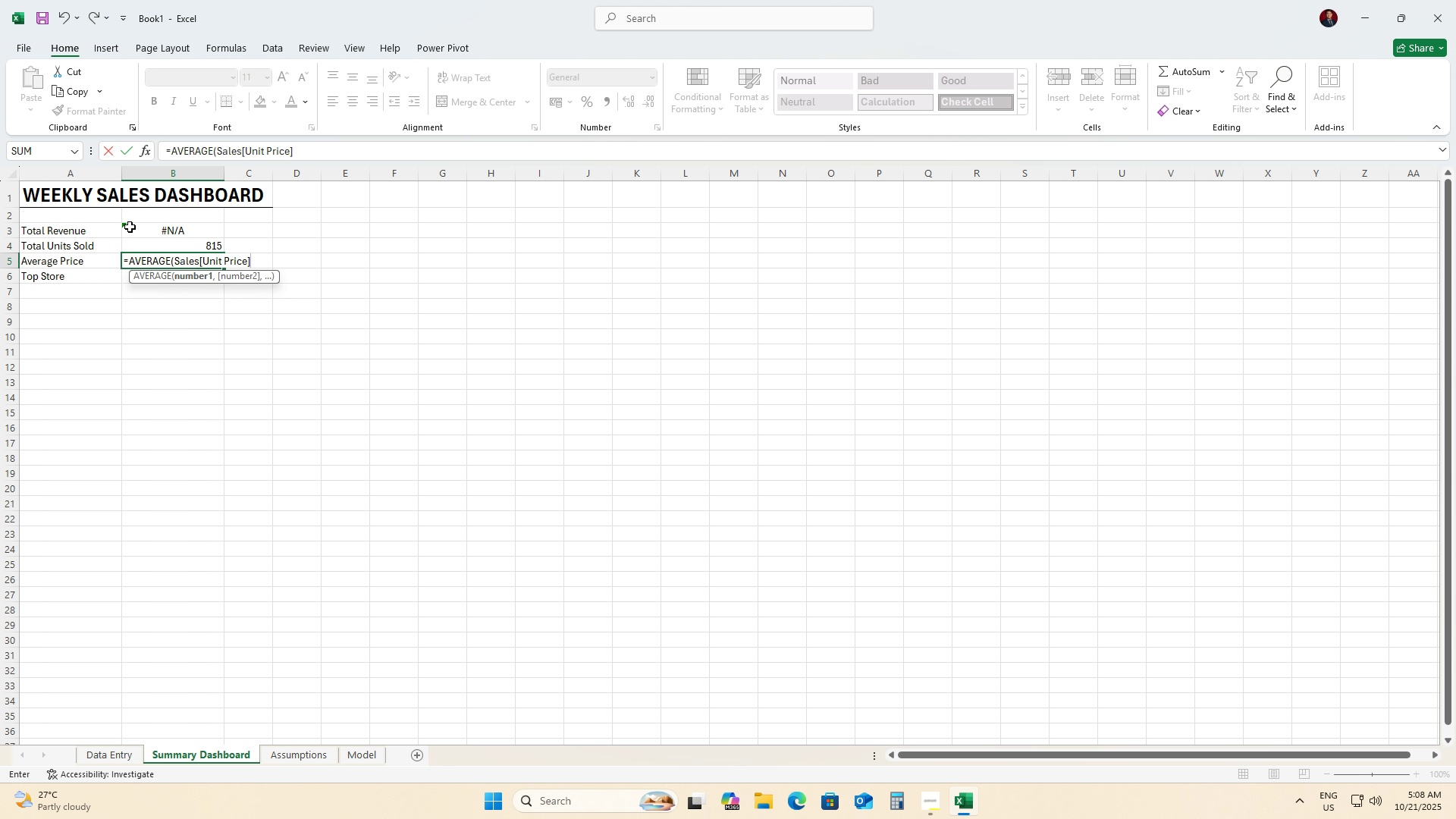 
key(Shift+ShiftRight)
 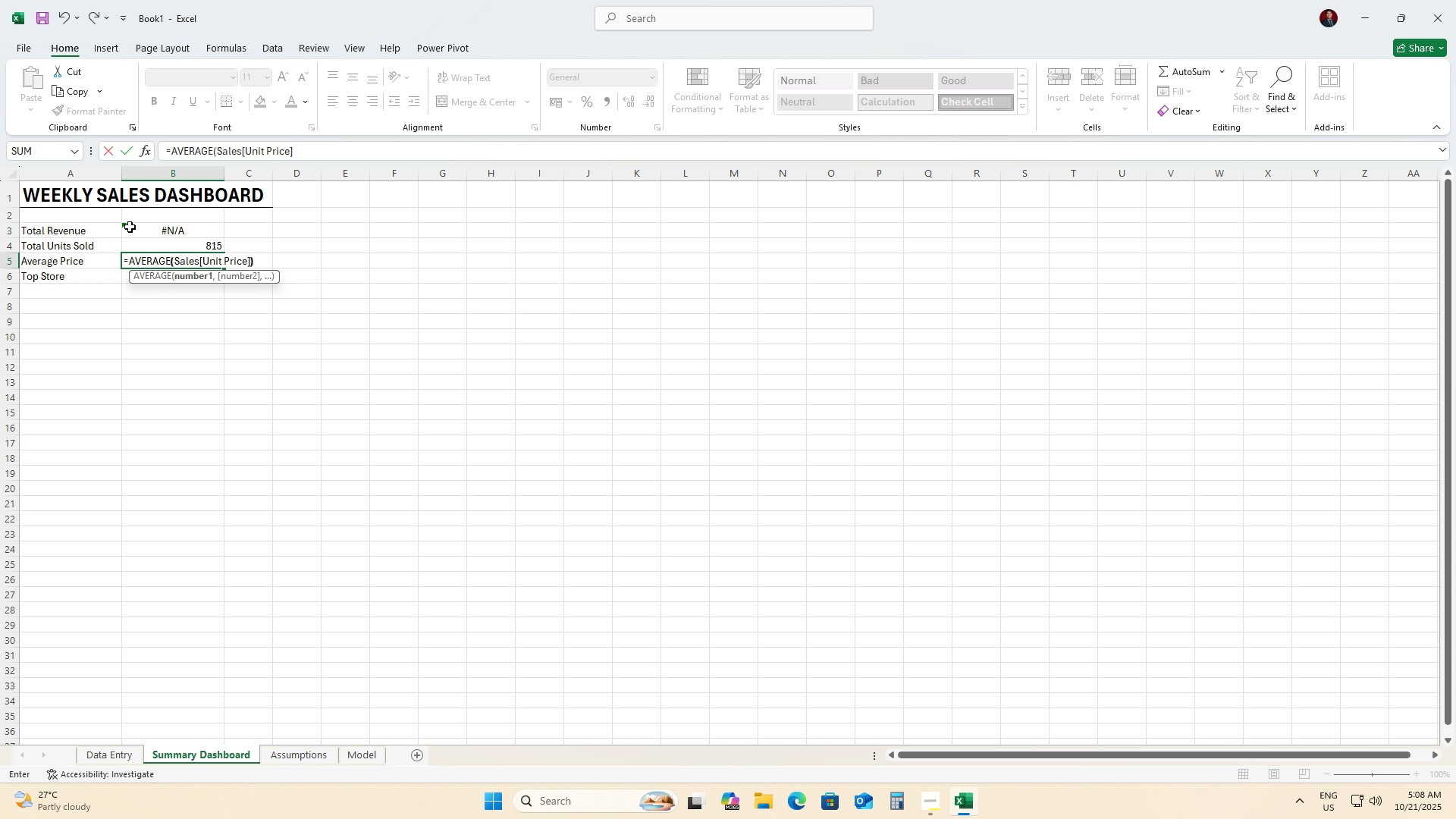 
key(Shift+0)
 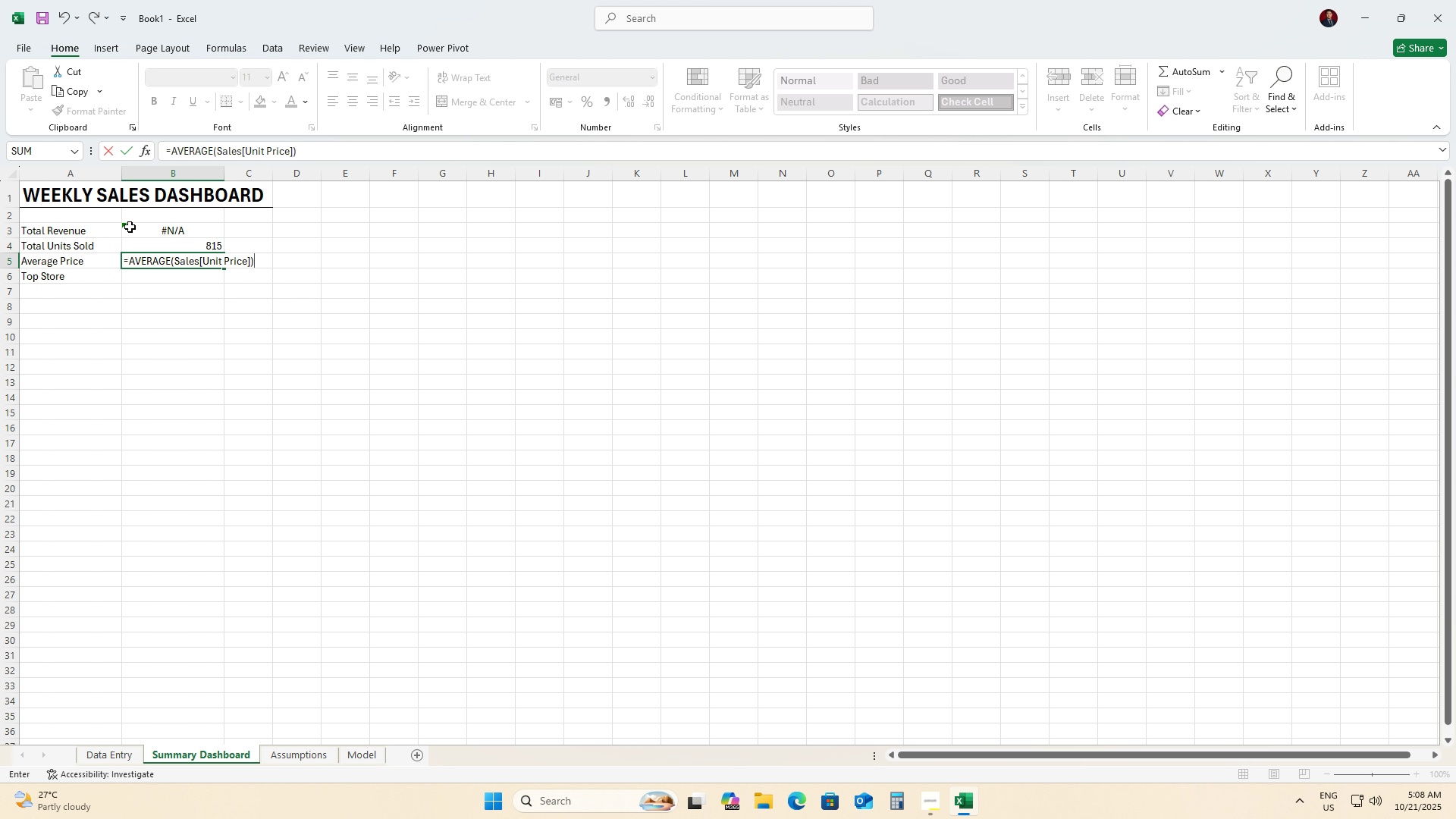 
key(Enter)
 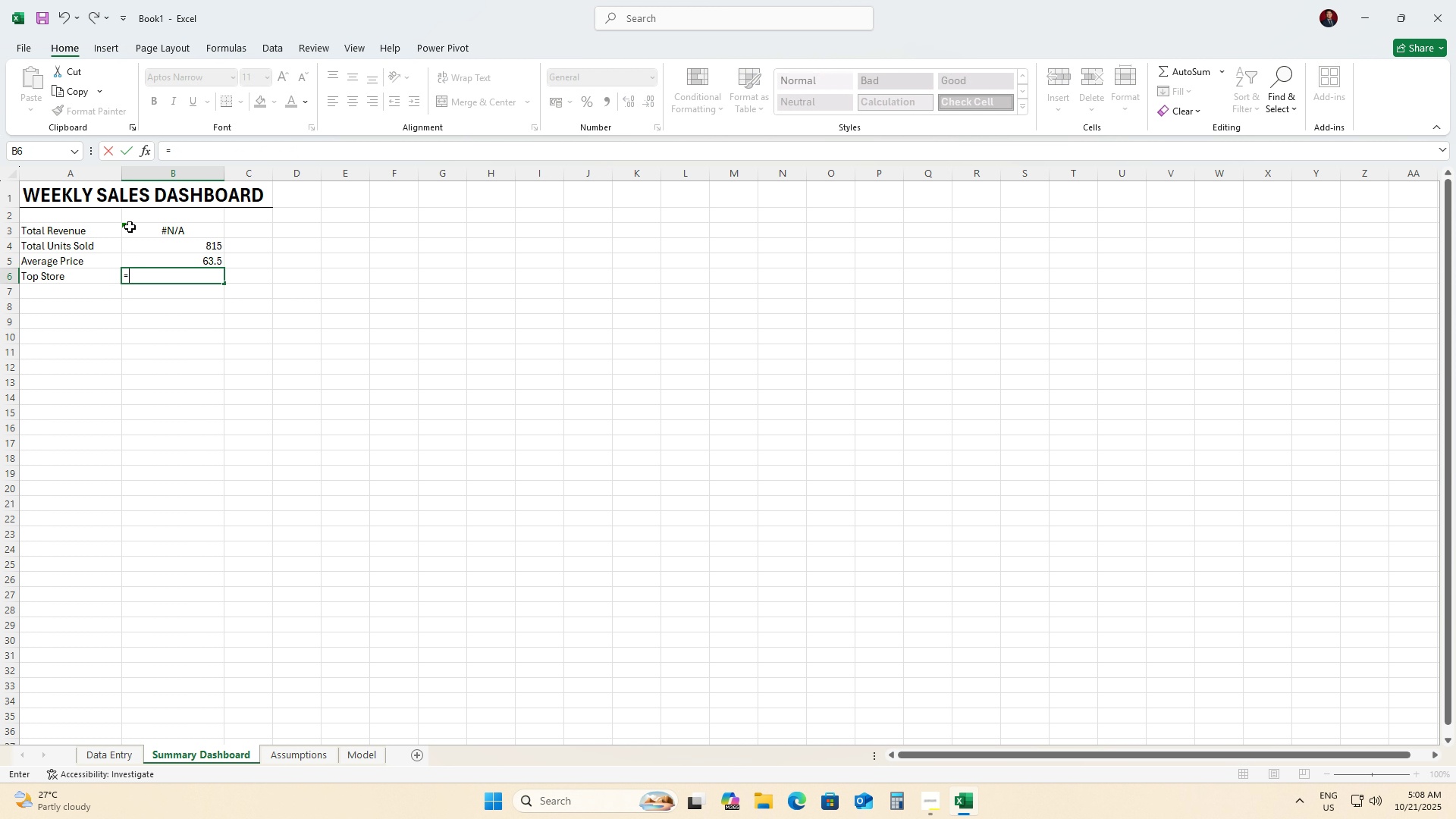 
key(Equal)
 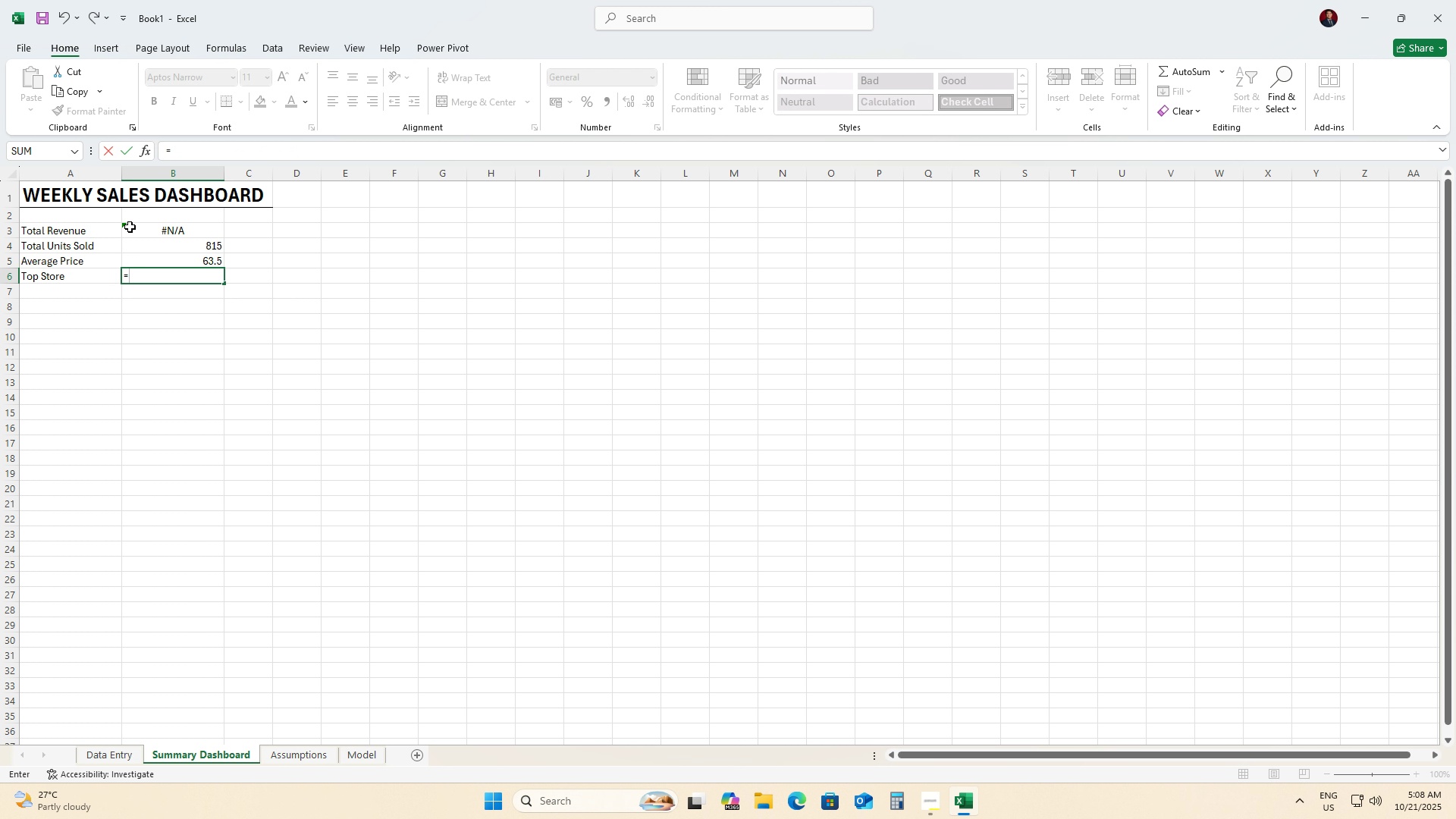 
key(Backspace)
 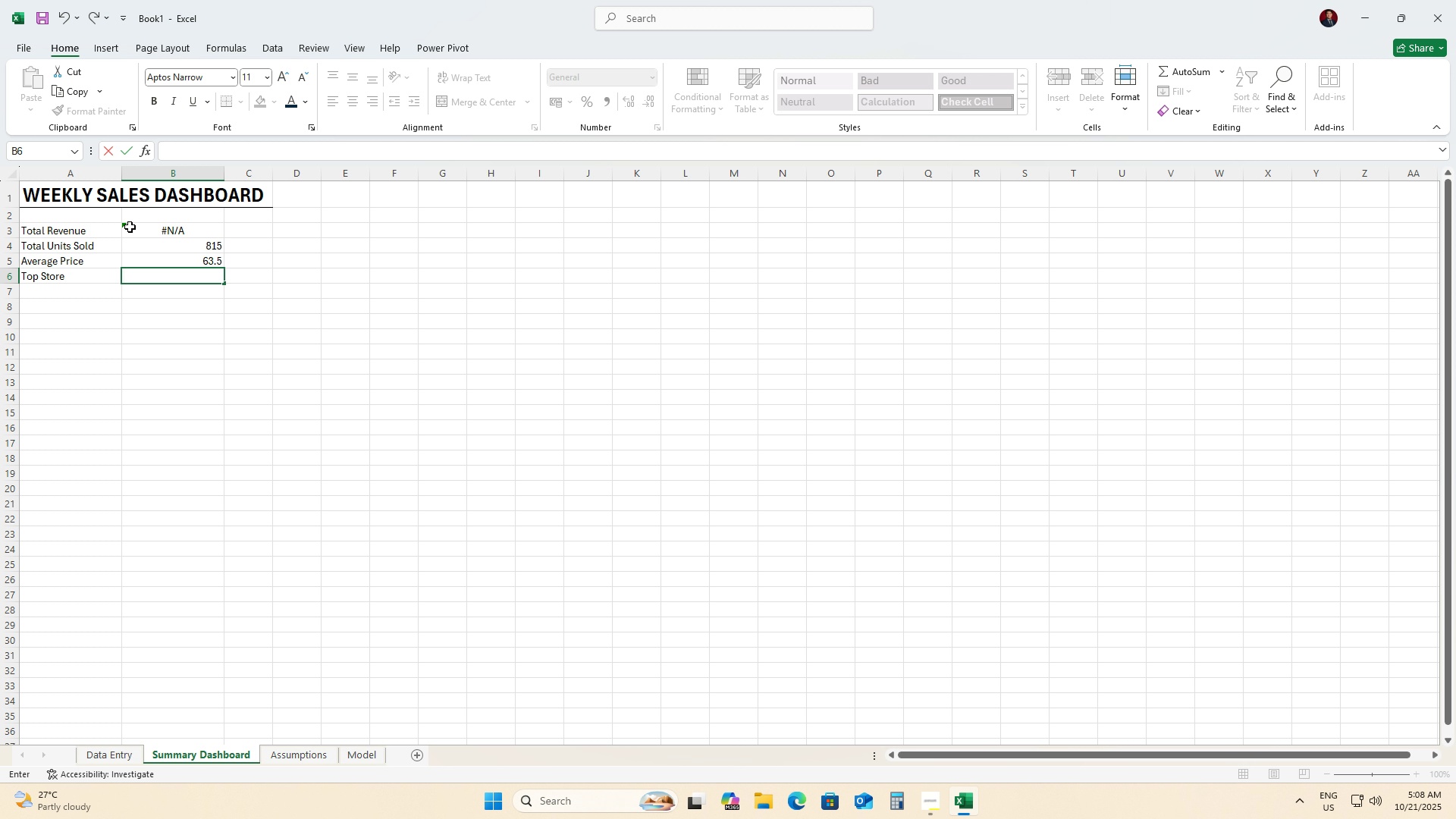 
wait(6.67)
 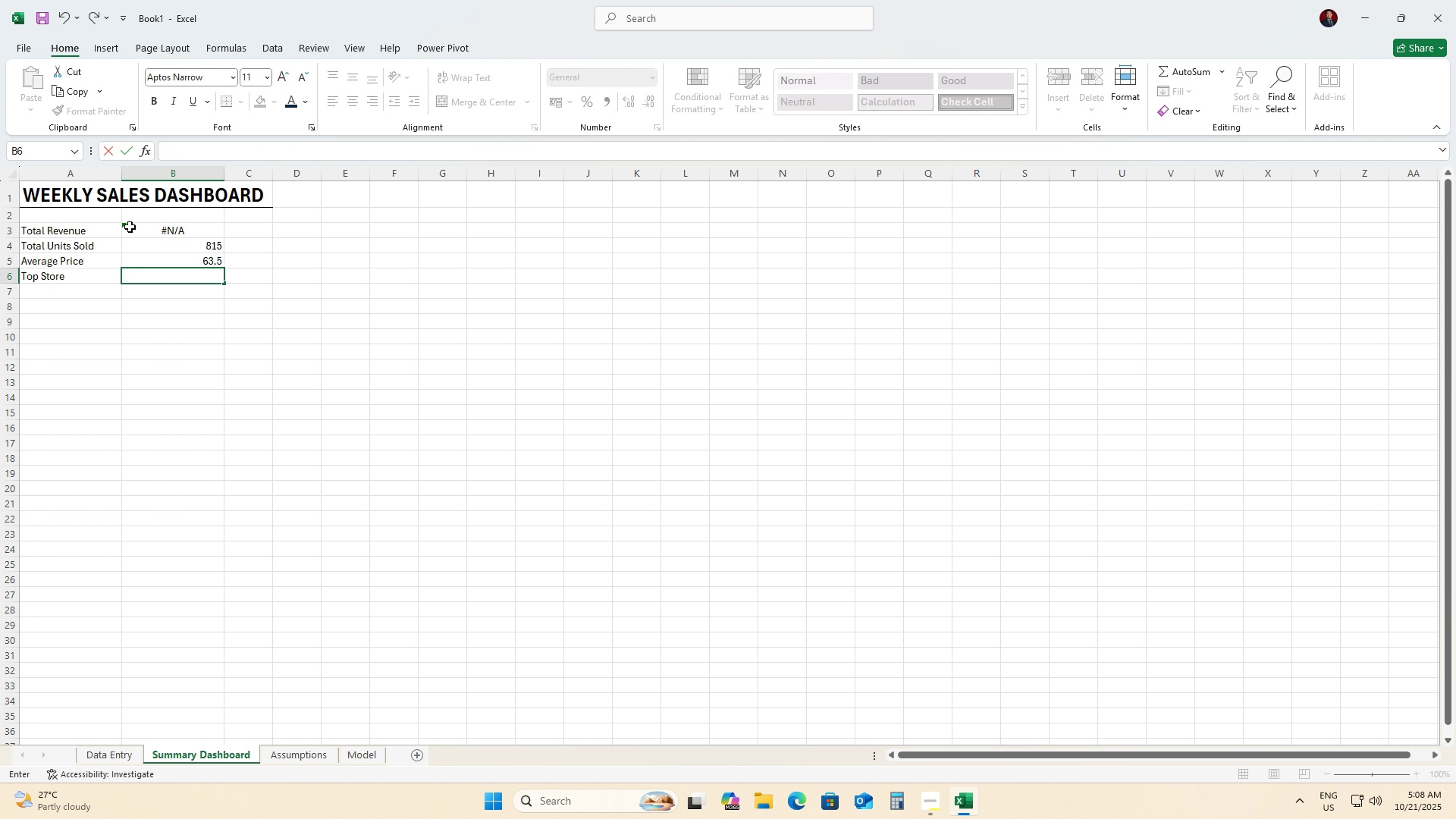 
key(ArrowDown)
 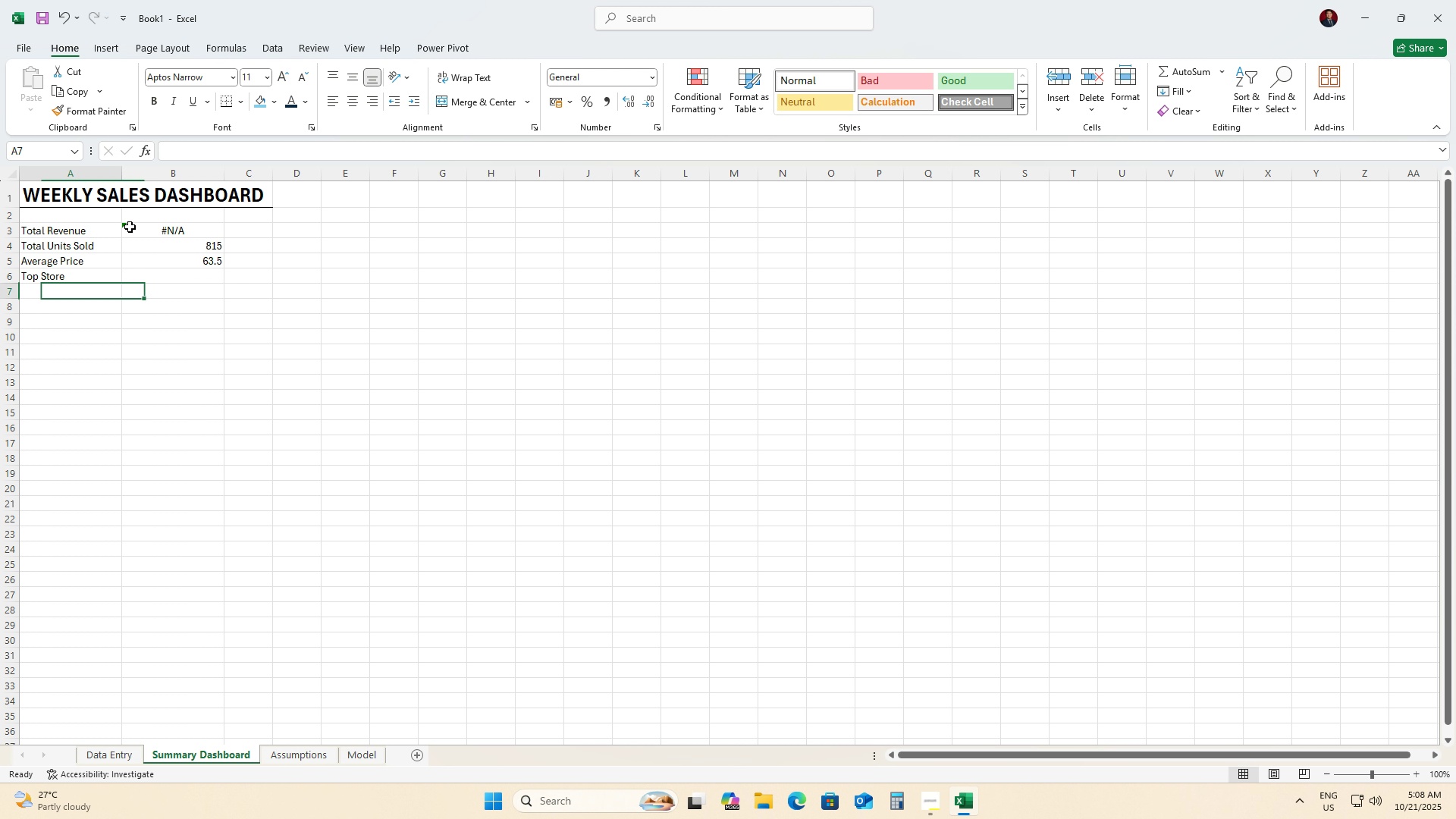 
key(ArrowLeft)
 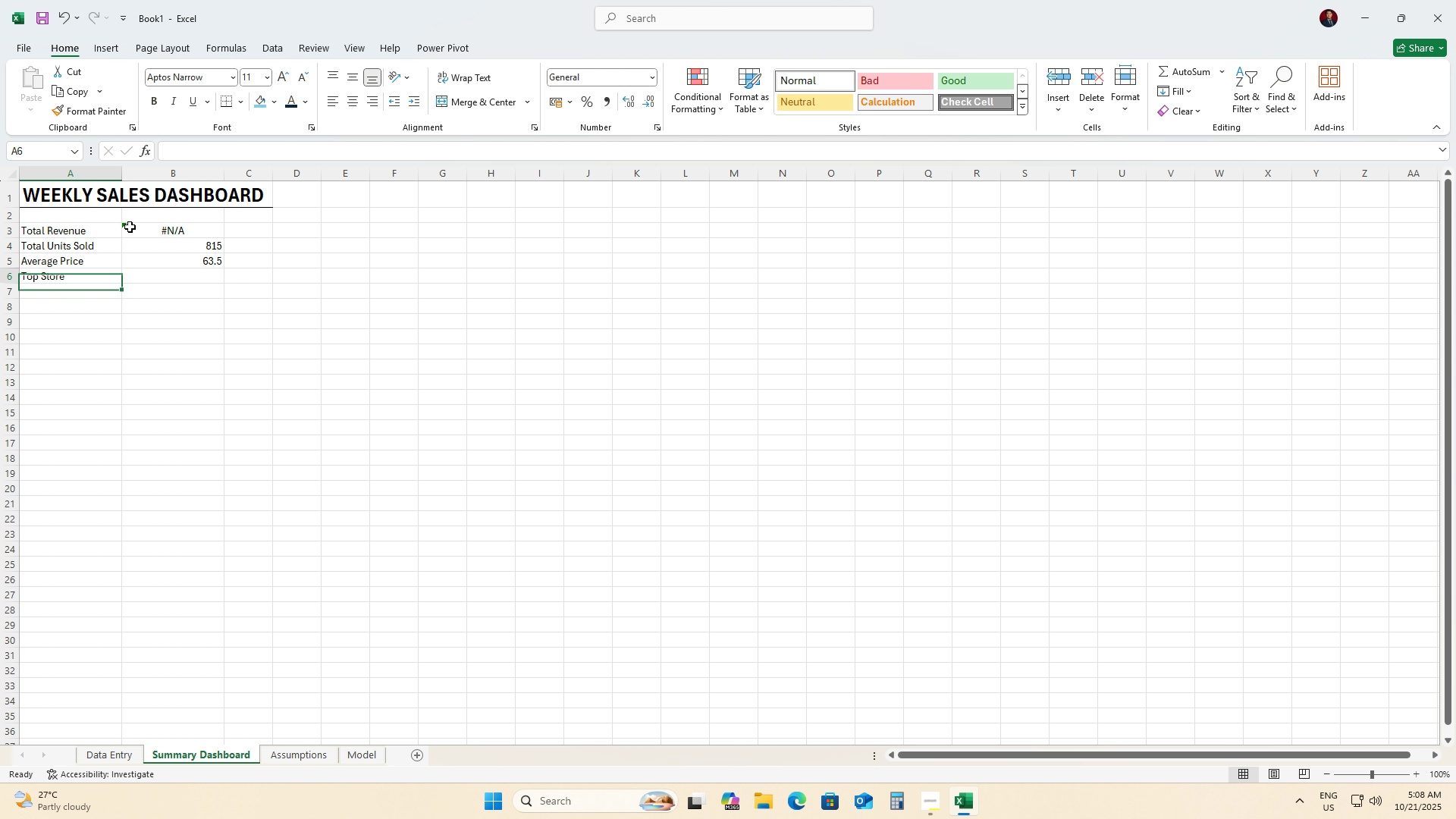 
key(ArrowUp)
 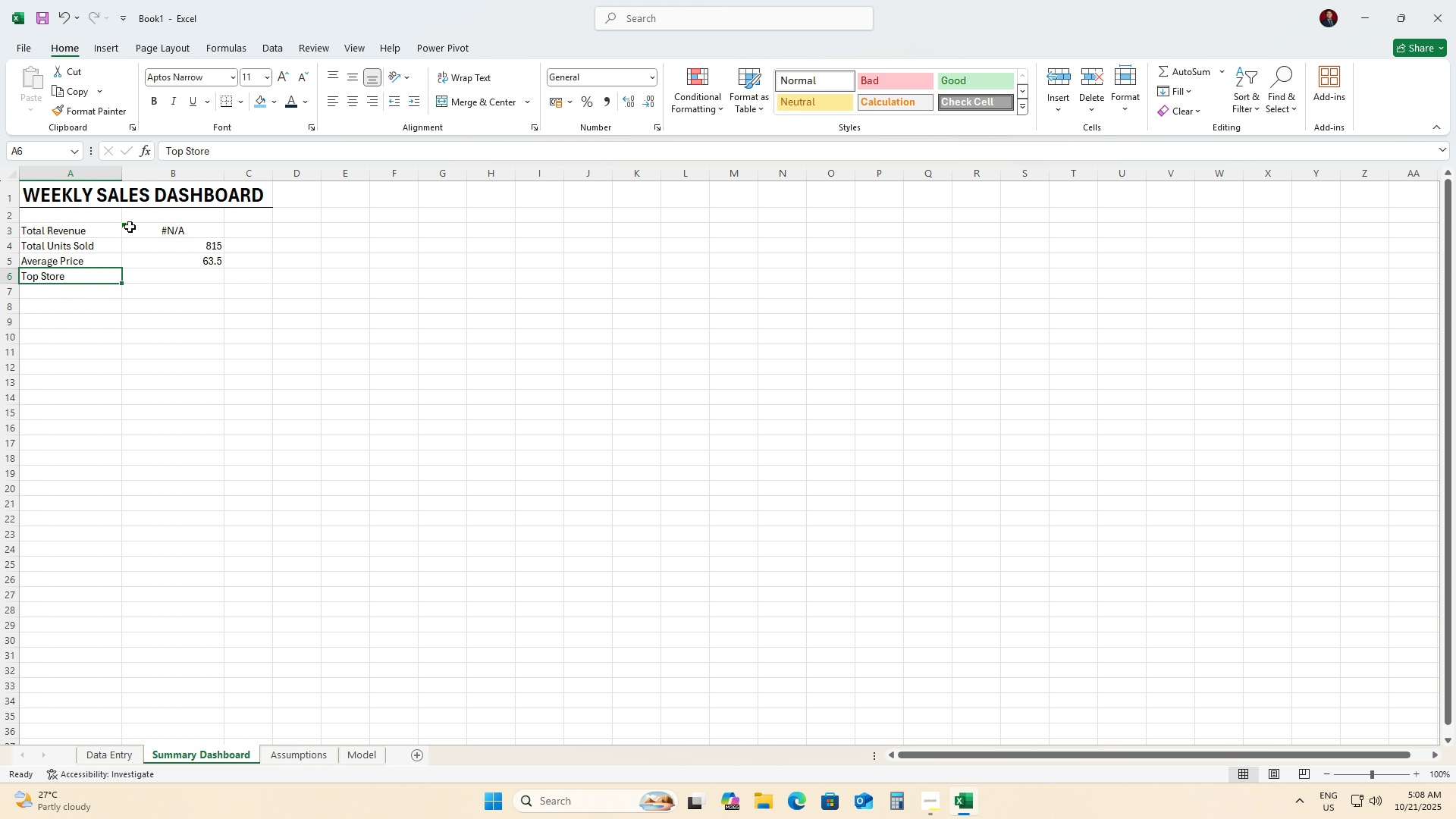 
key(ArrowRight)
 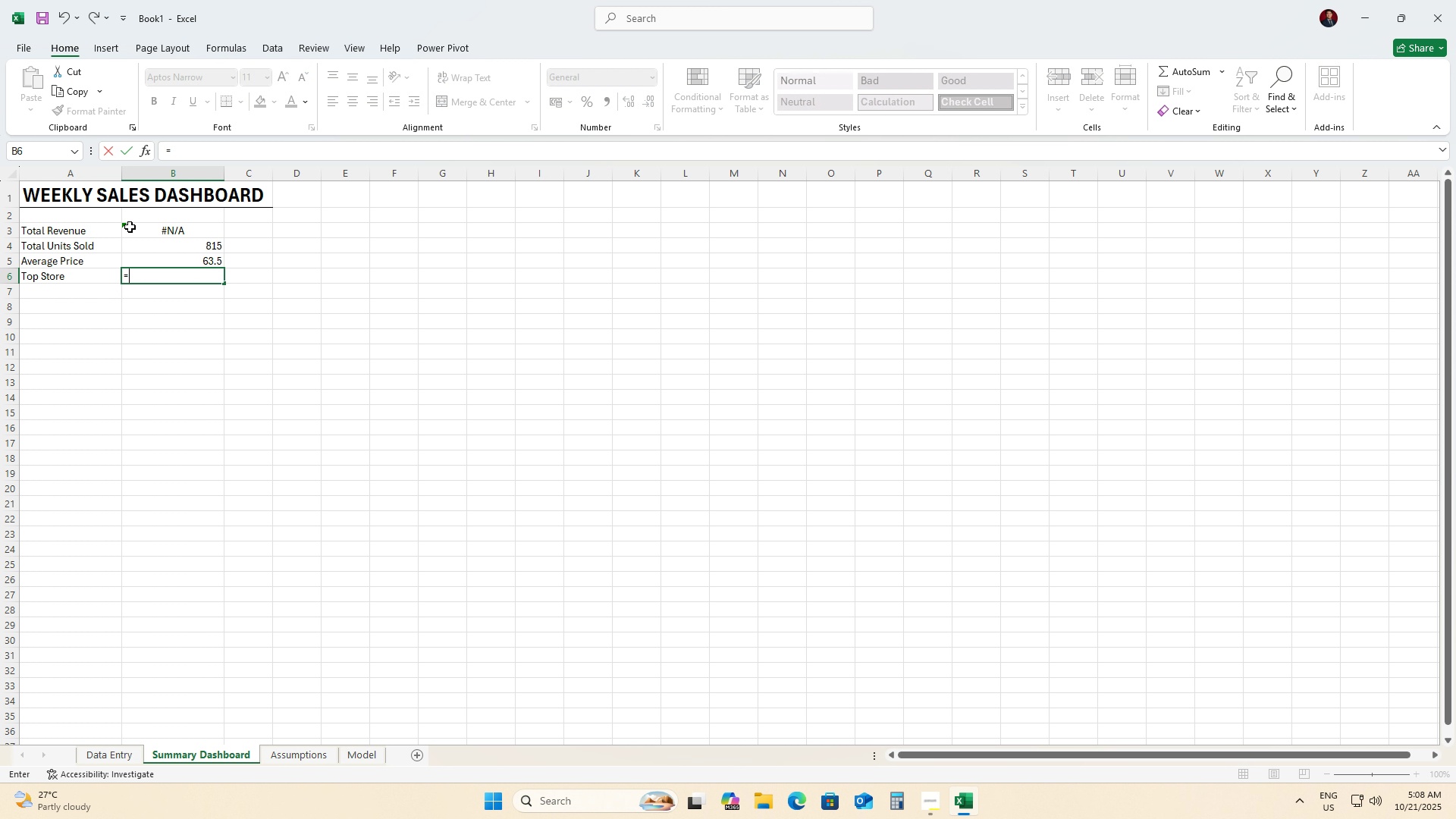 
wait(5.51)
 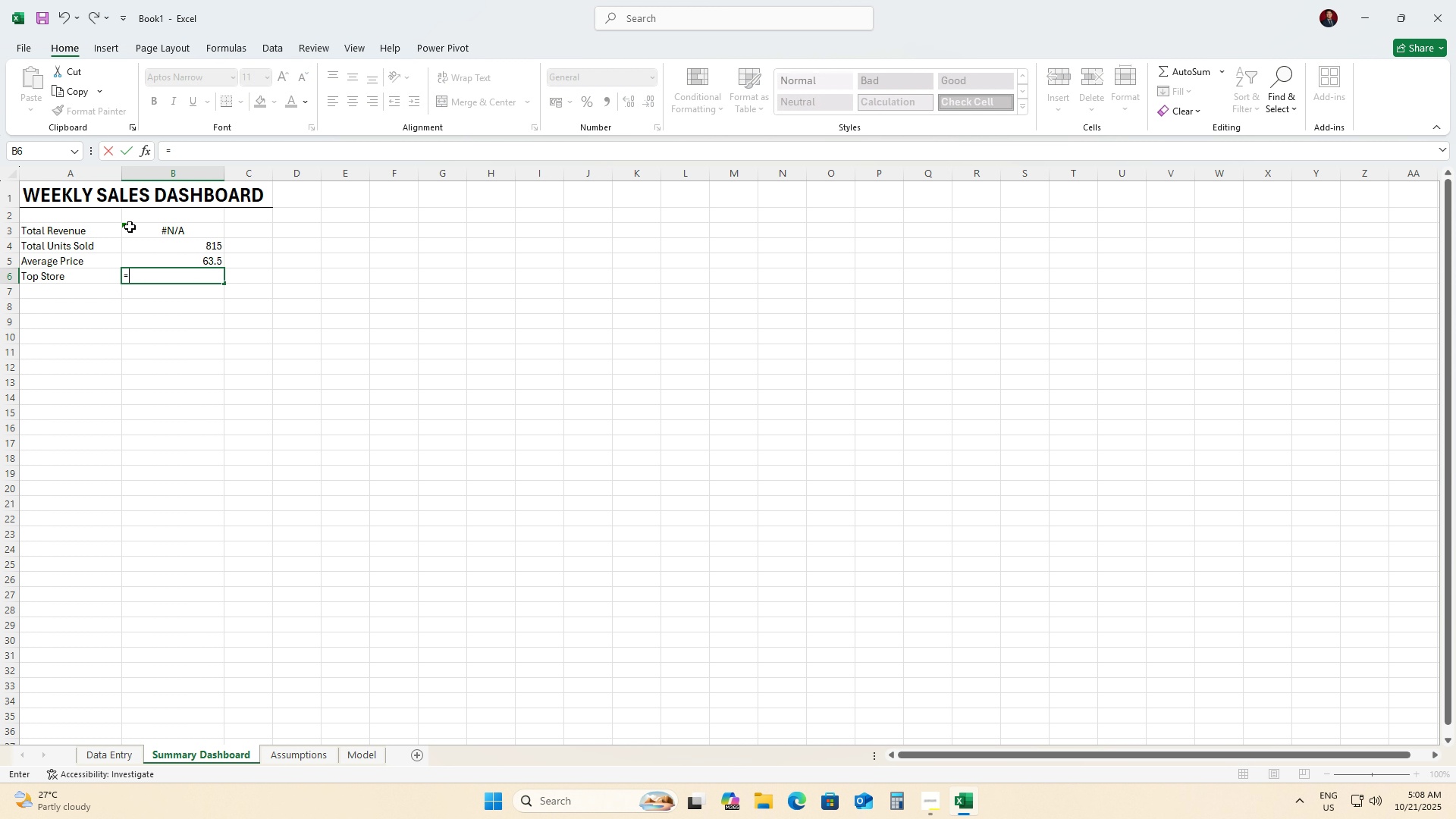 
type(=In)
key(Tab)
type(Sa)
key(Tab)
type([St)
key(Tab)
 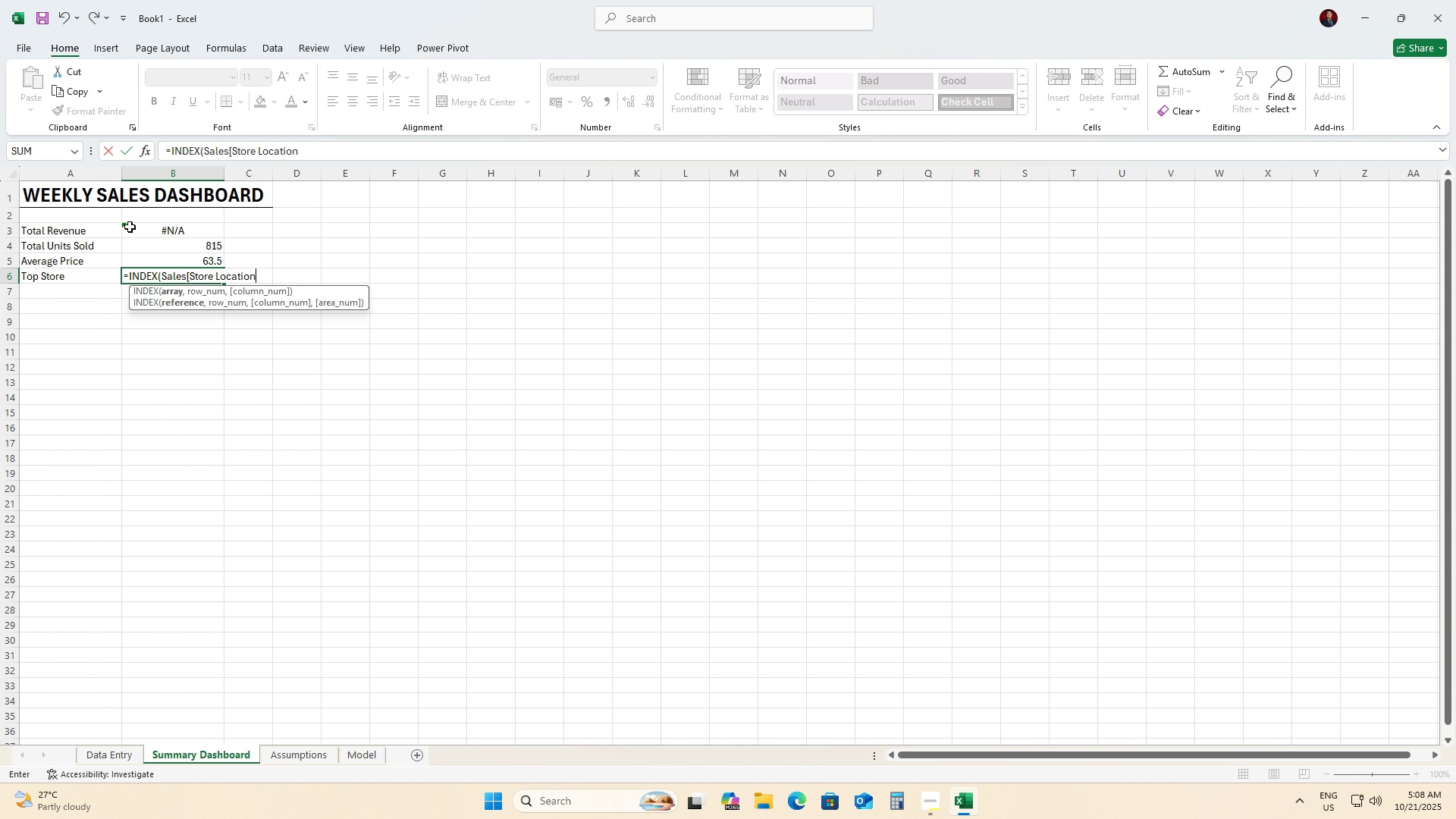 
type(], Mat)
key(Tab)
type(ma)
 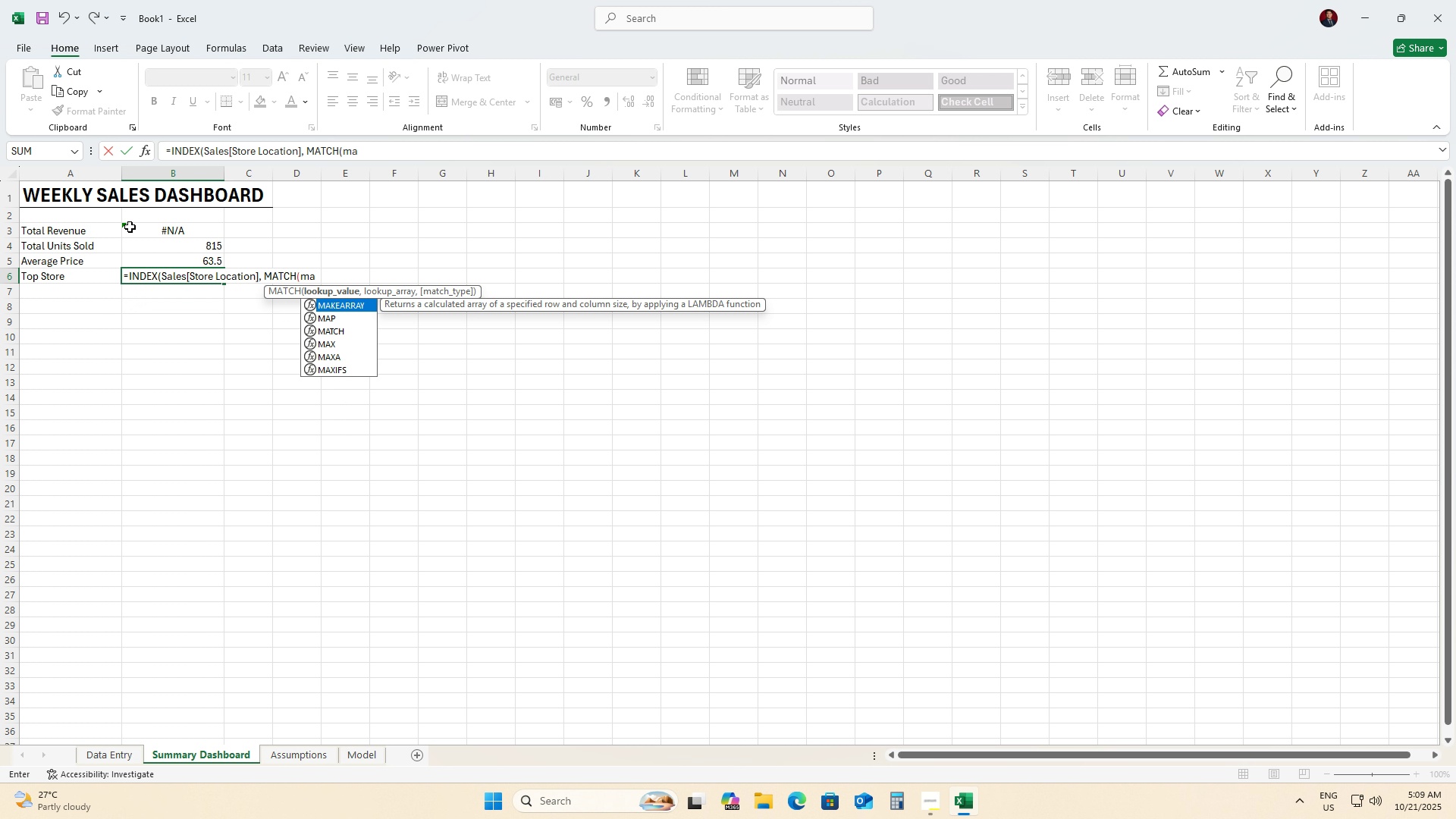 
key(ArrowDown)
 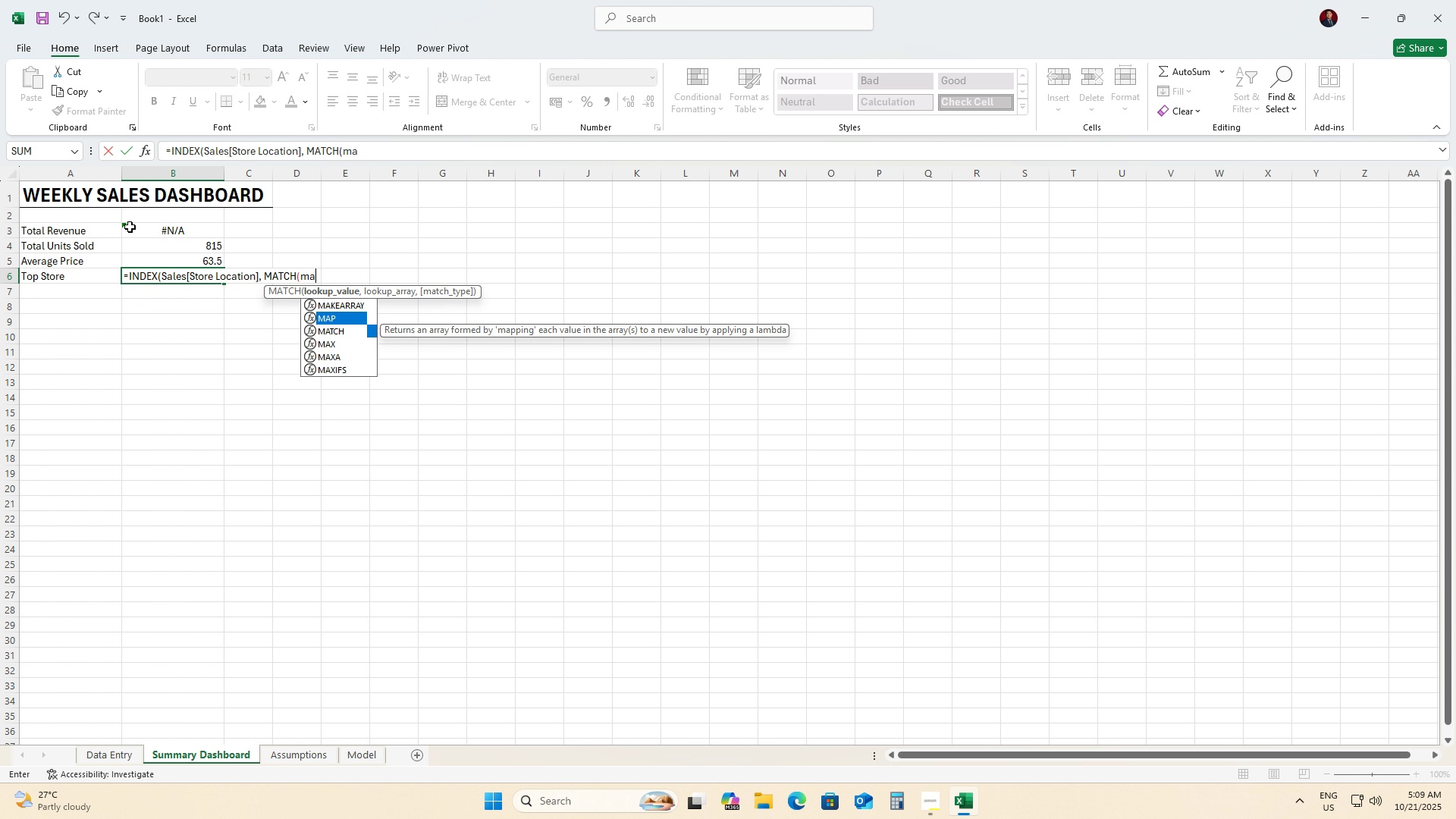 
key(ArrowDown)
 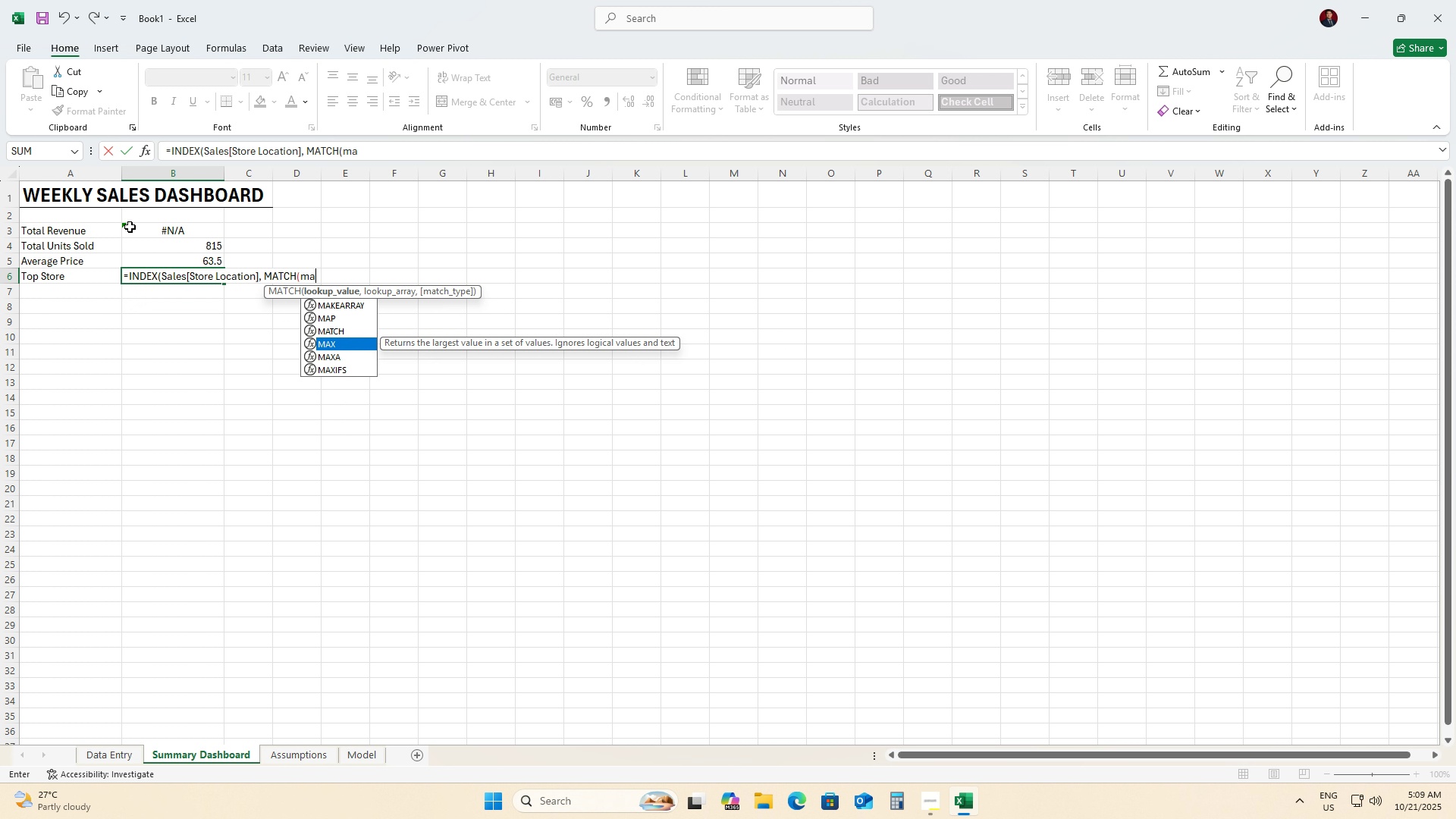 
key(ArrowDown)
 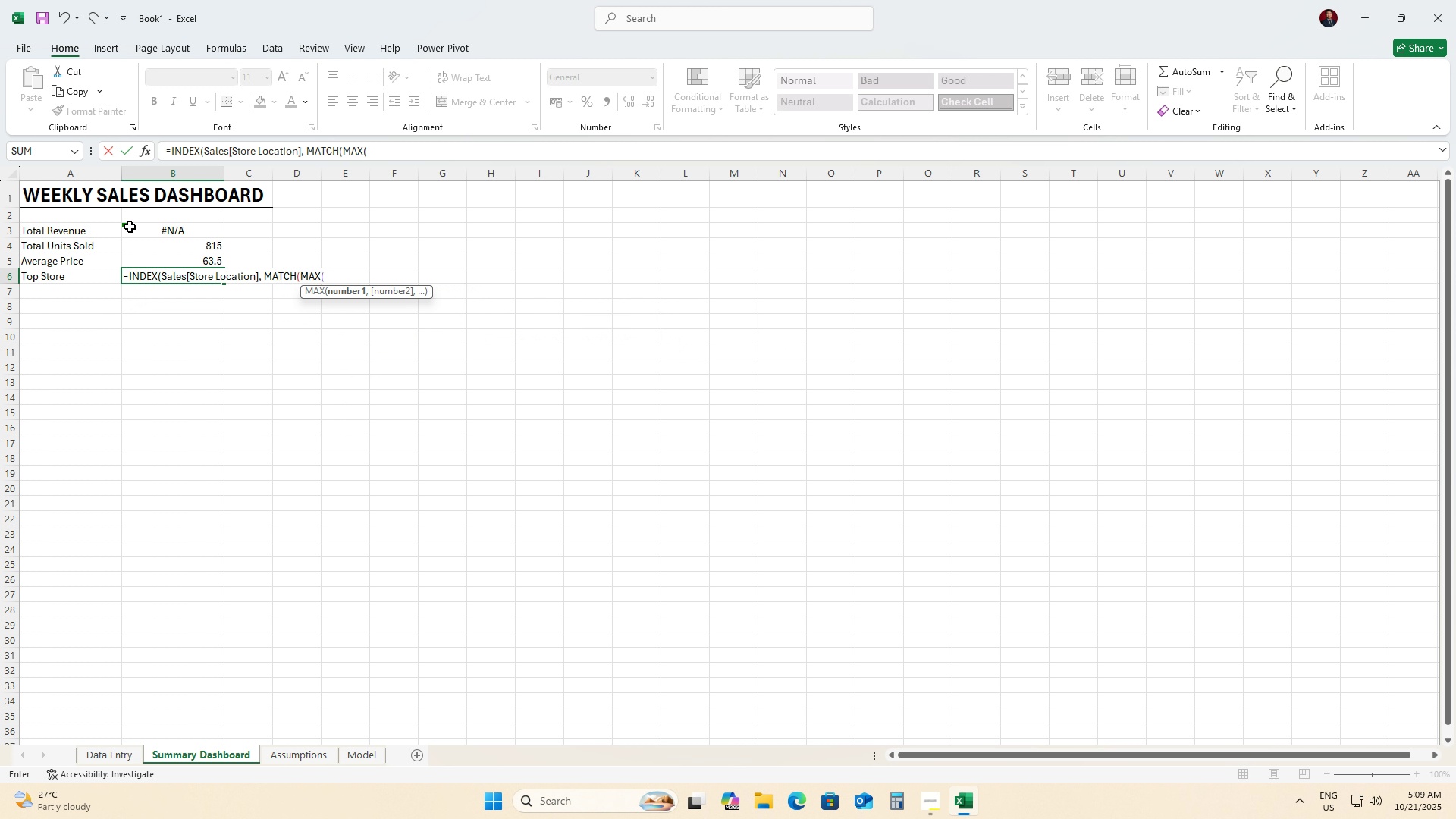 
key(Tab)
type(sa)
key(Tab)
type([reve)
key(Tab)
type(]).sa)
key(Tab)
 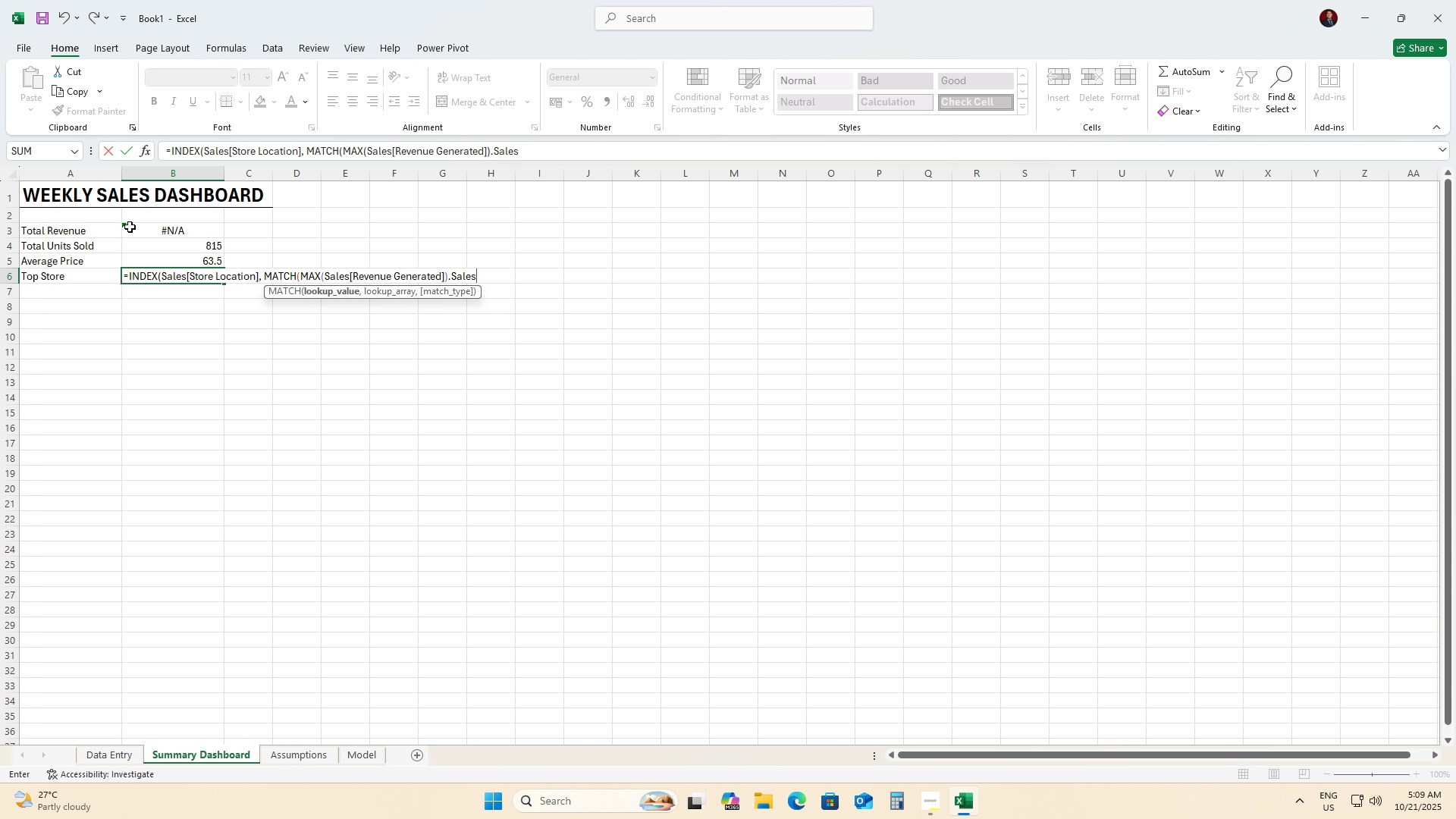 
key(ArrowLeft)
 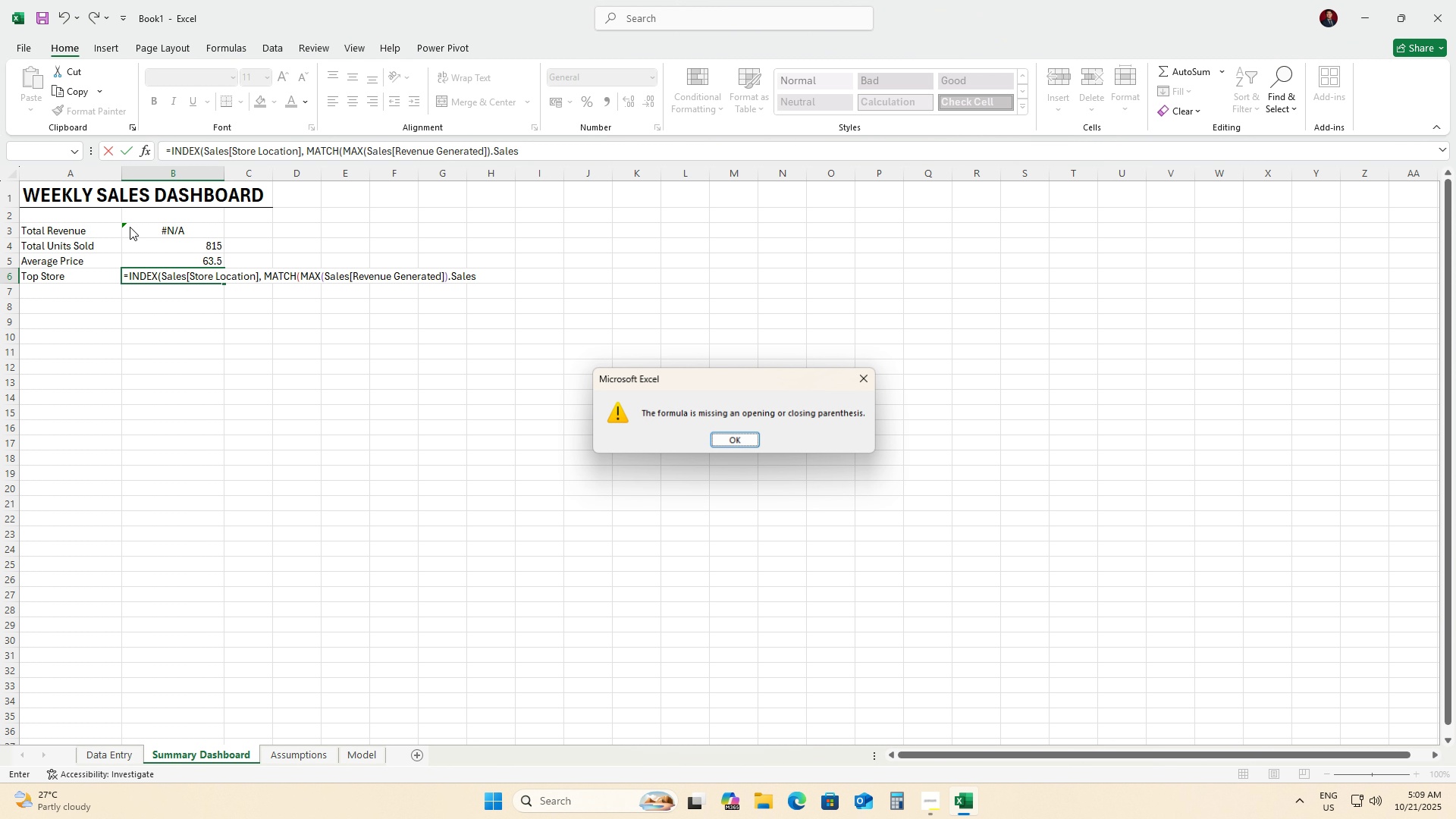 
key(ArrowLeft)
 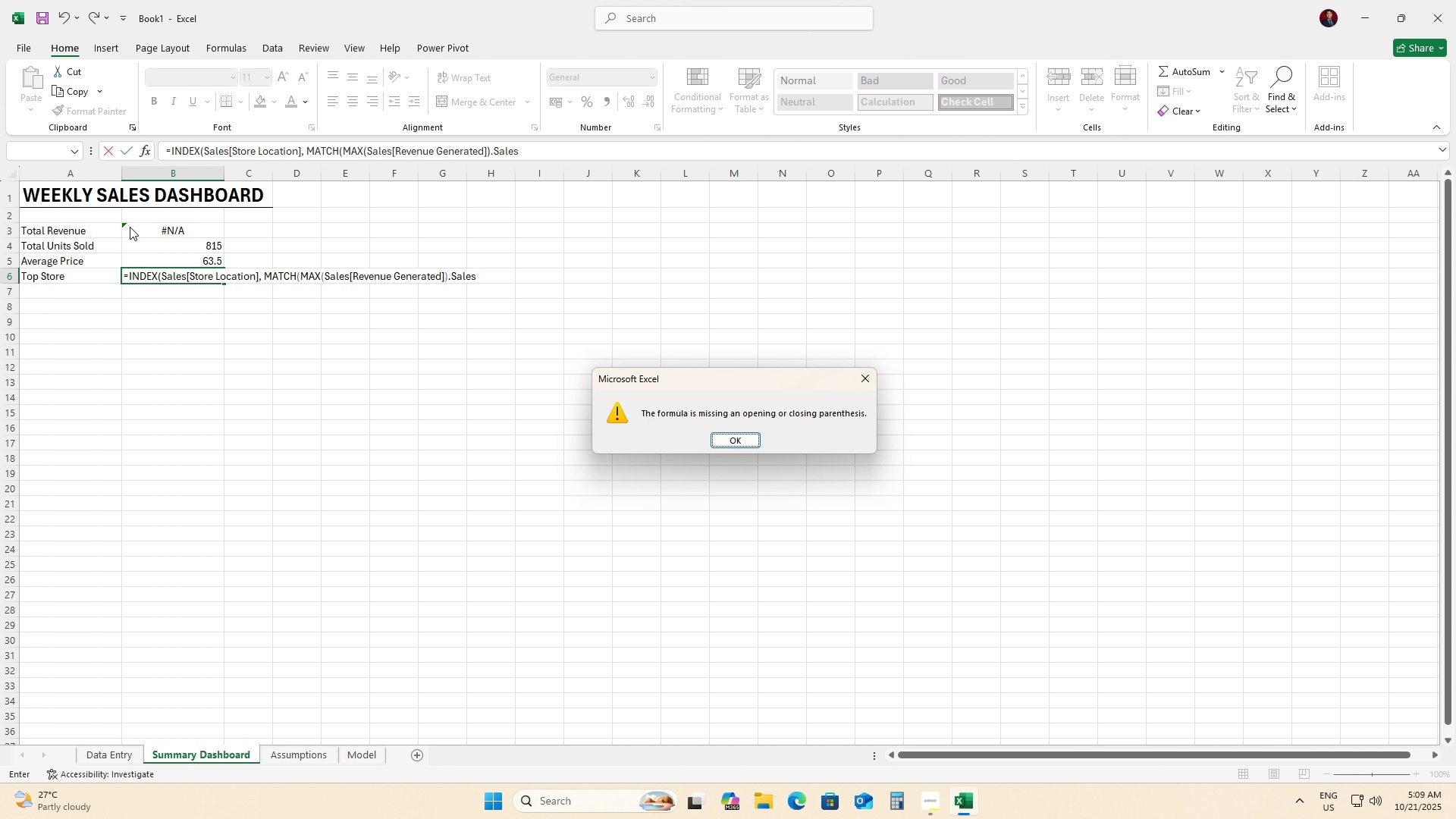 
key(ArrowLeft)
 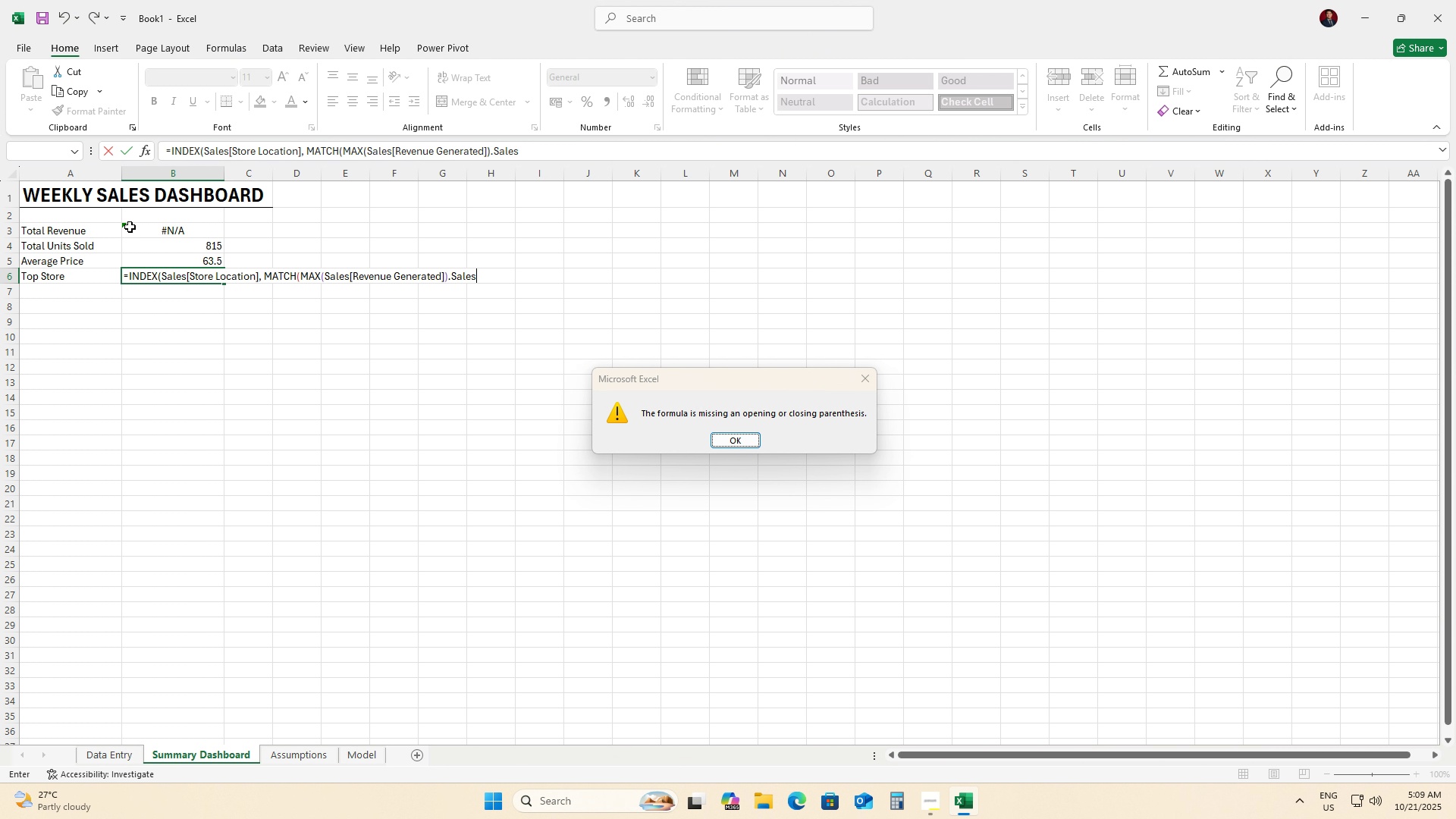 
key(Enter)
 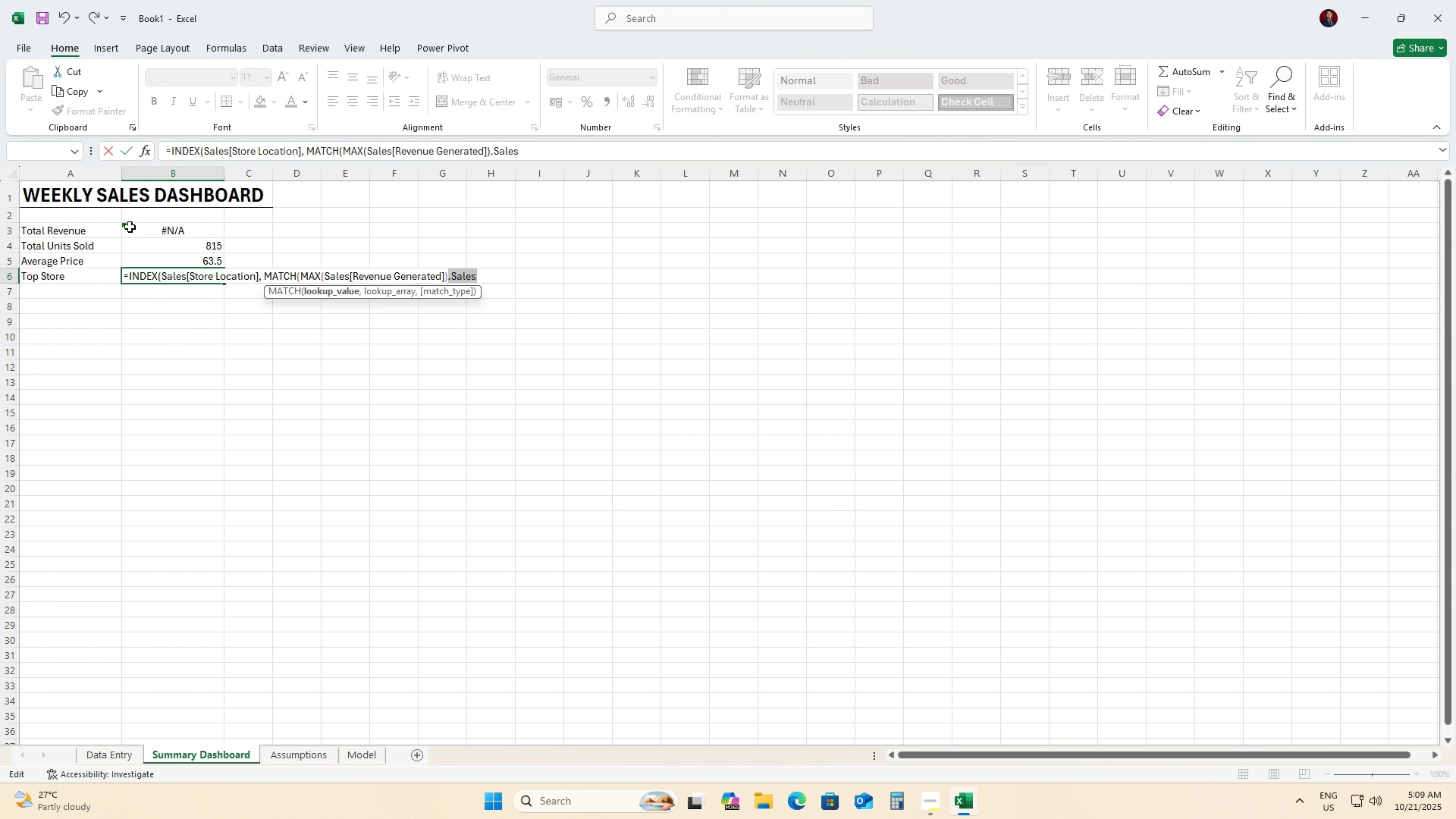 
key(Backspace)
type(,sa)
key(Tab)
 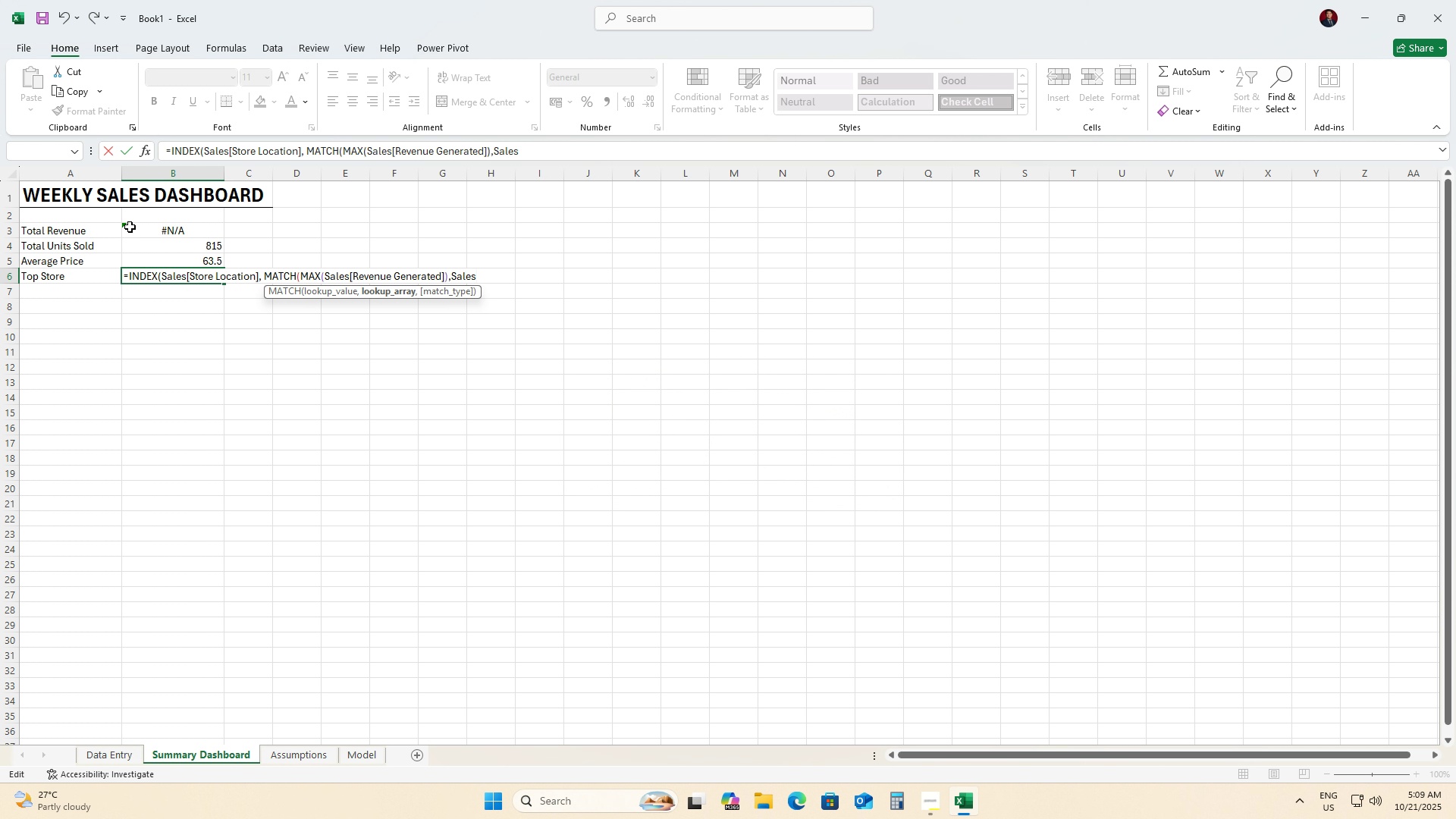 
type([reve)
key(Tab)
type(]))
 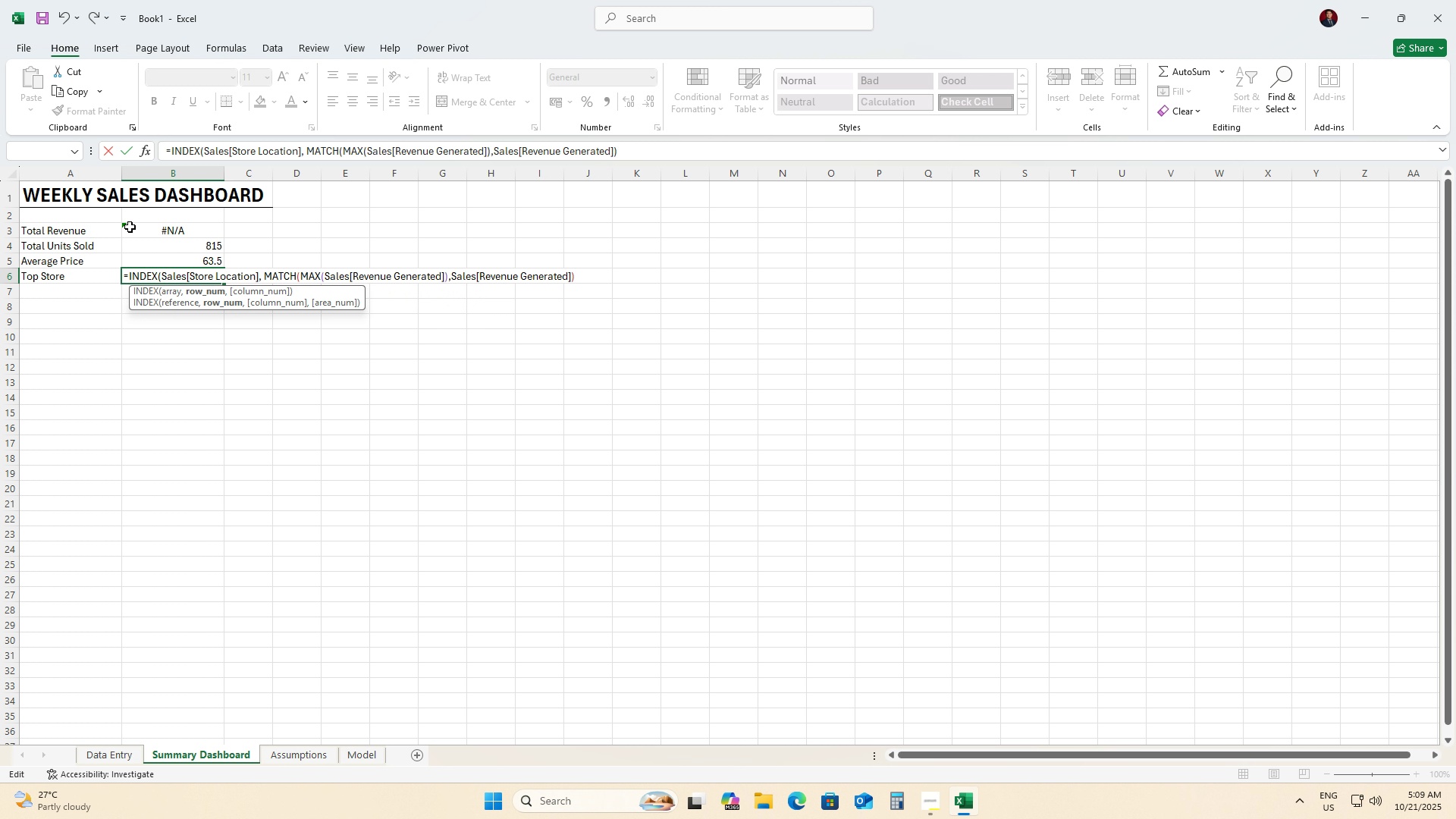 
wait(7.0)
 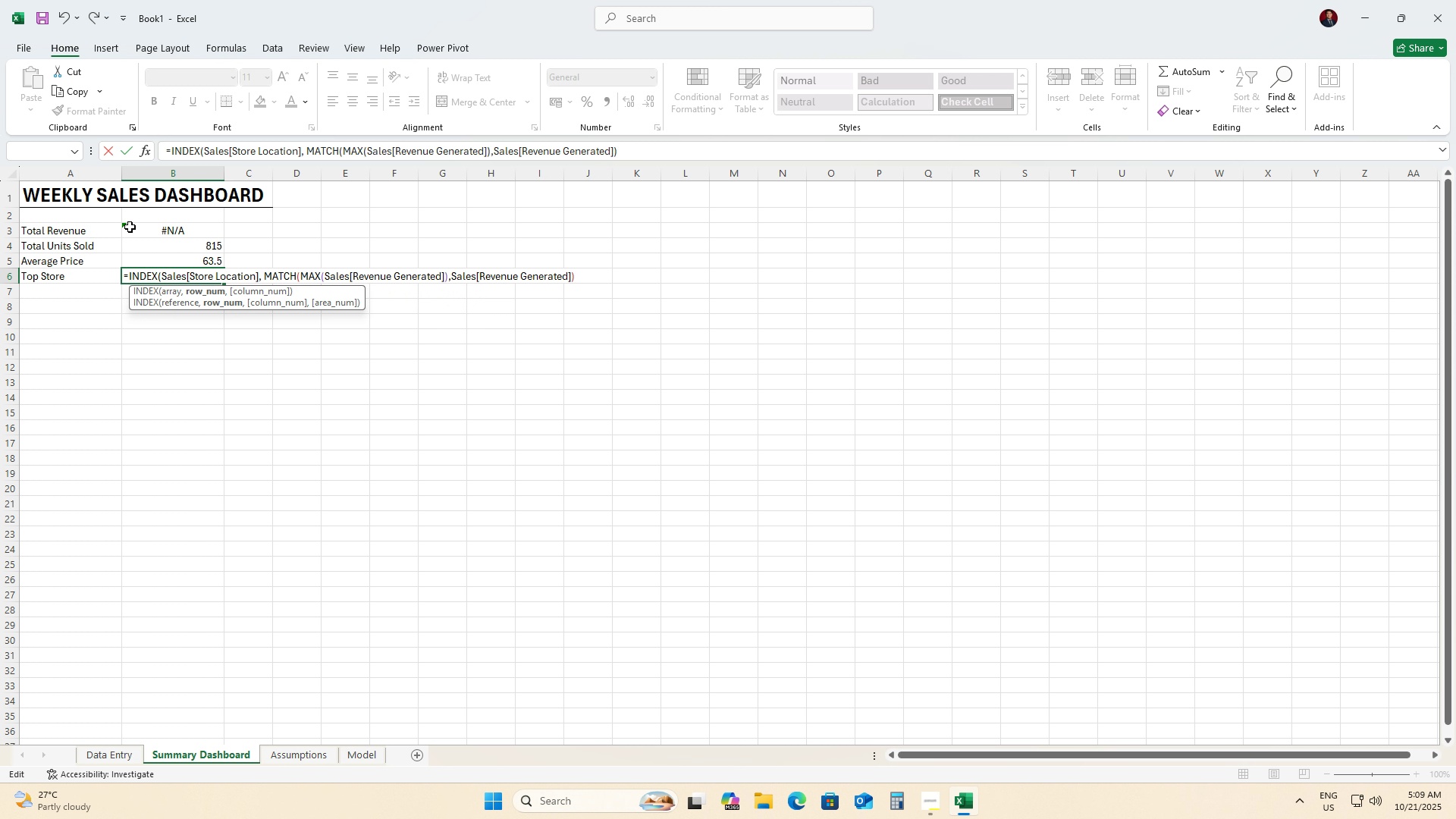 
key(Backspace)
type( , 0)))
 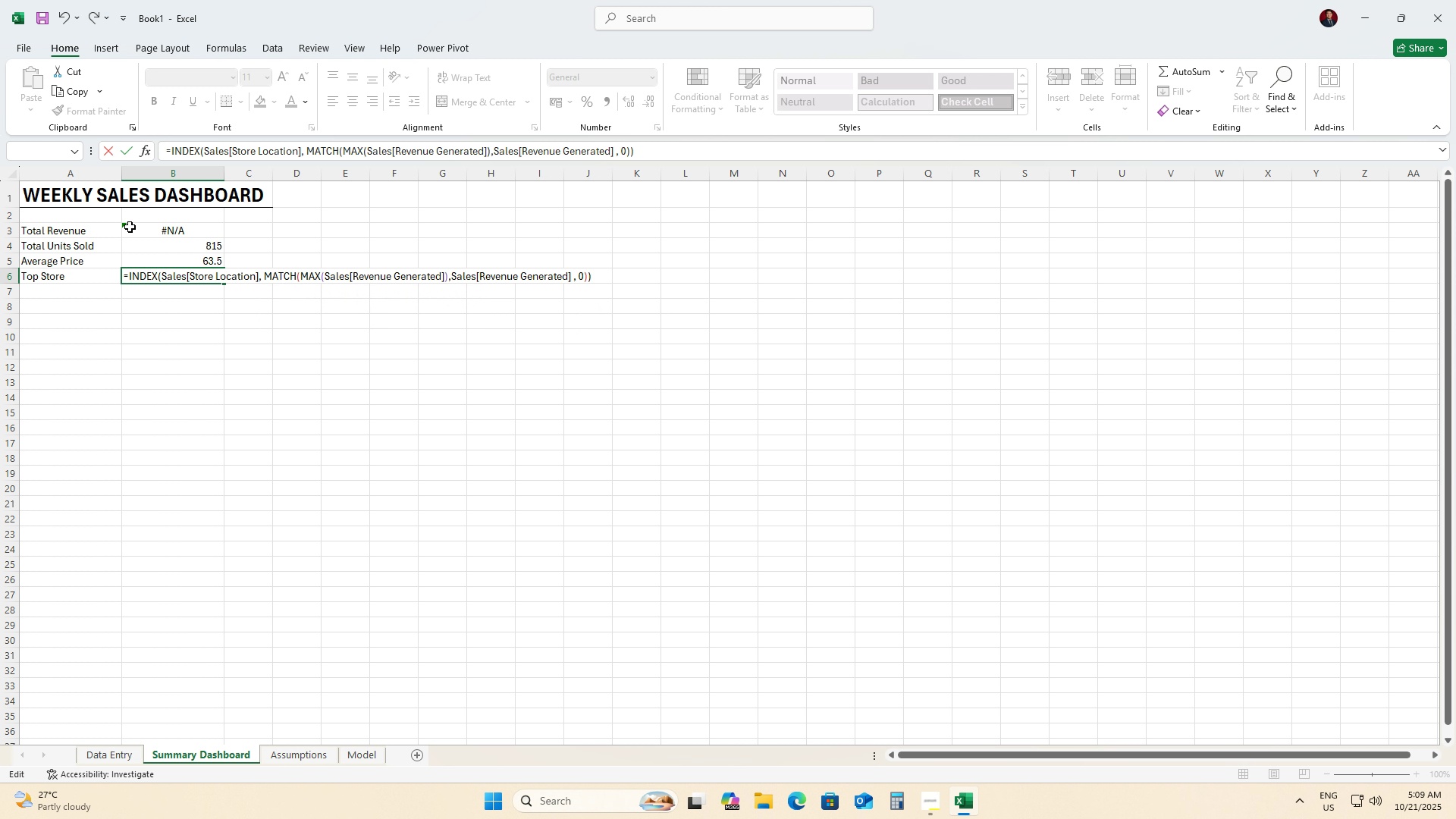 
key(Enter)
 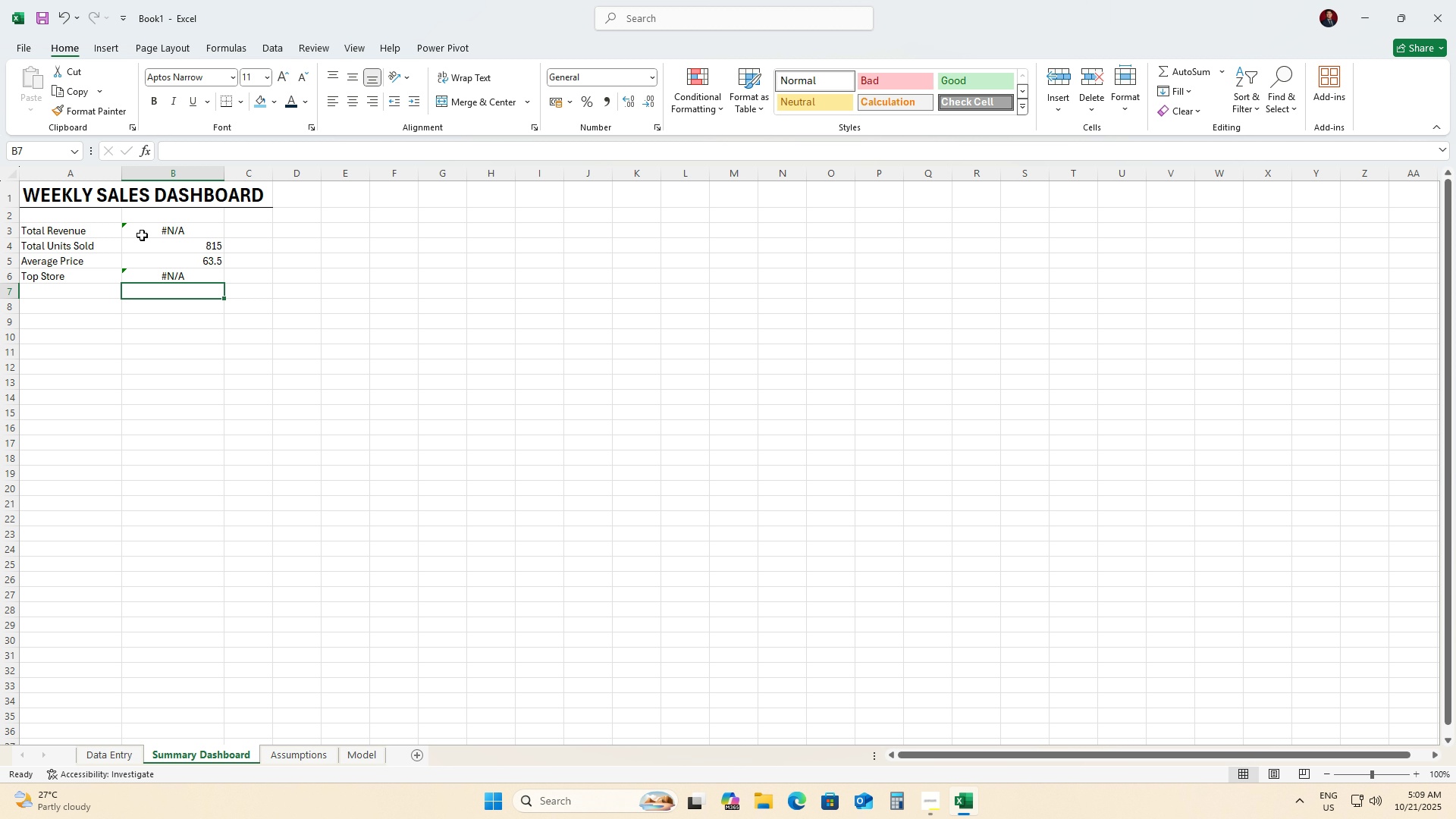 
wait(13.75)
 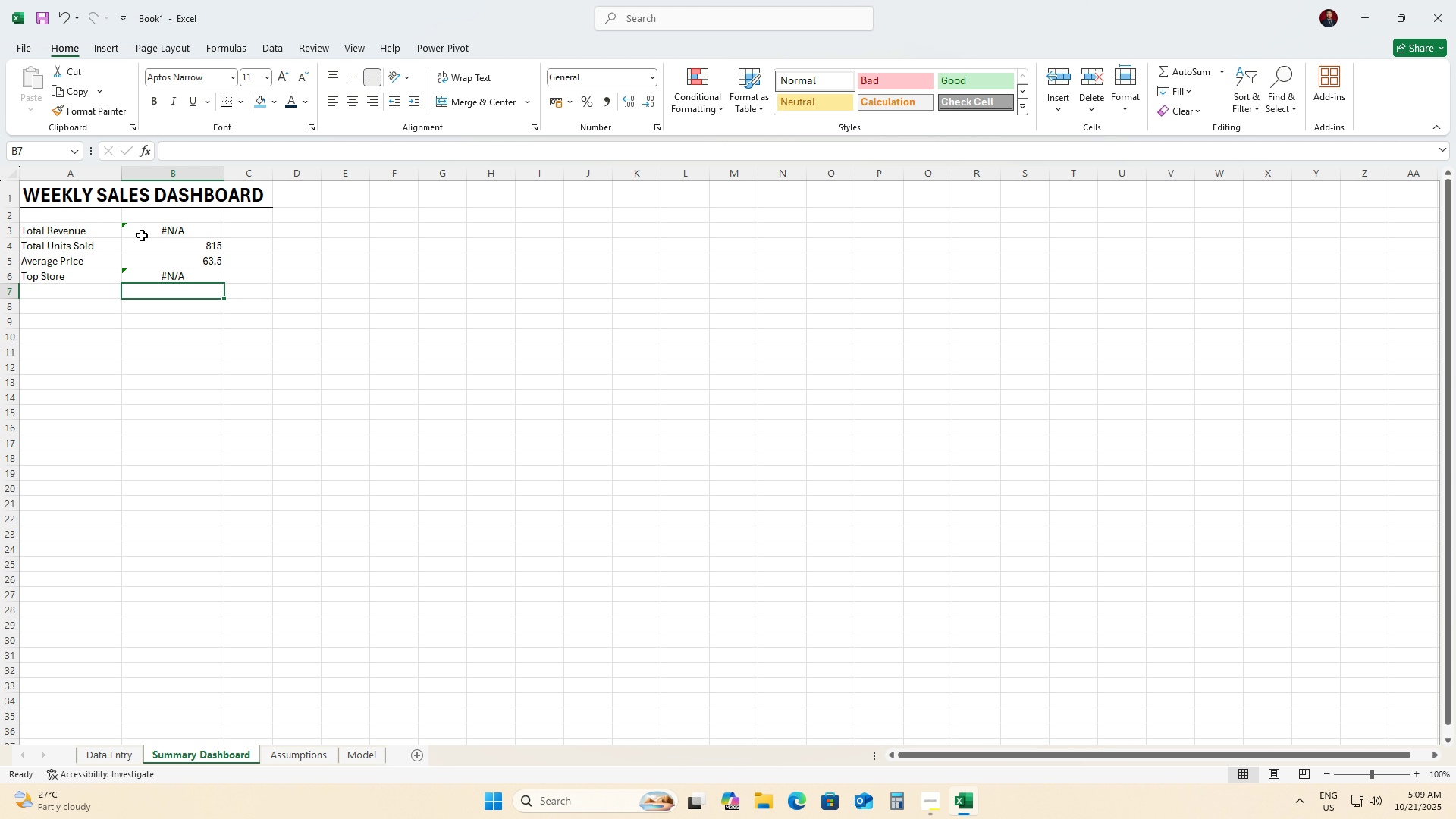 
left_click([210, 229])
 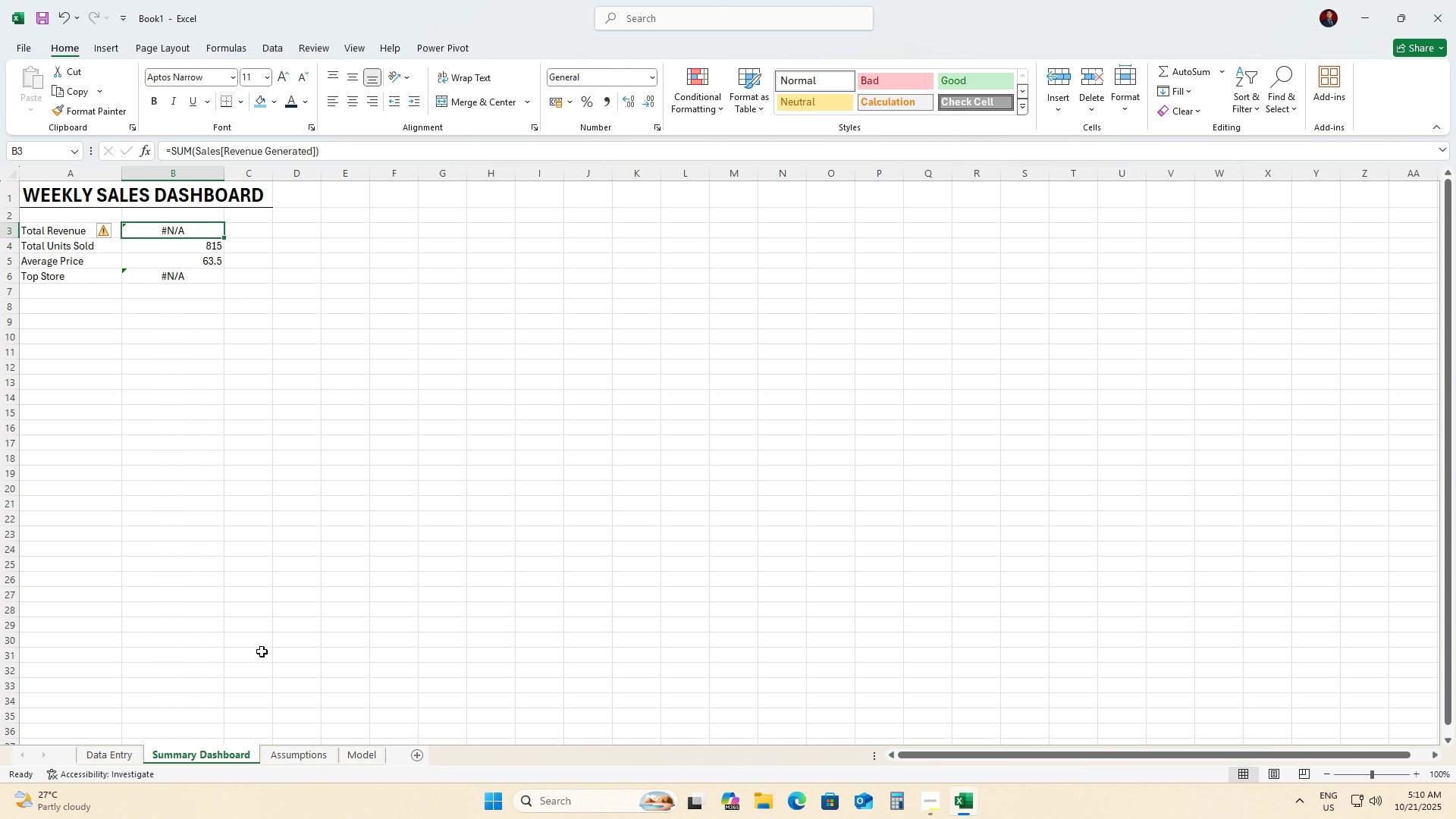 
left_click([105, 754])
 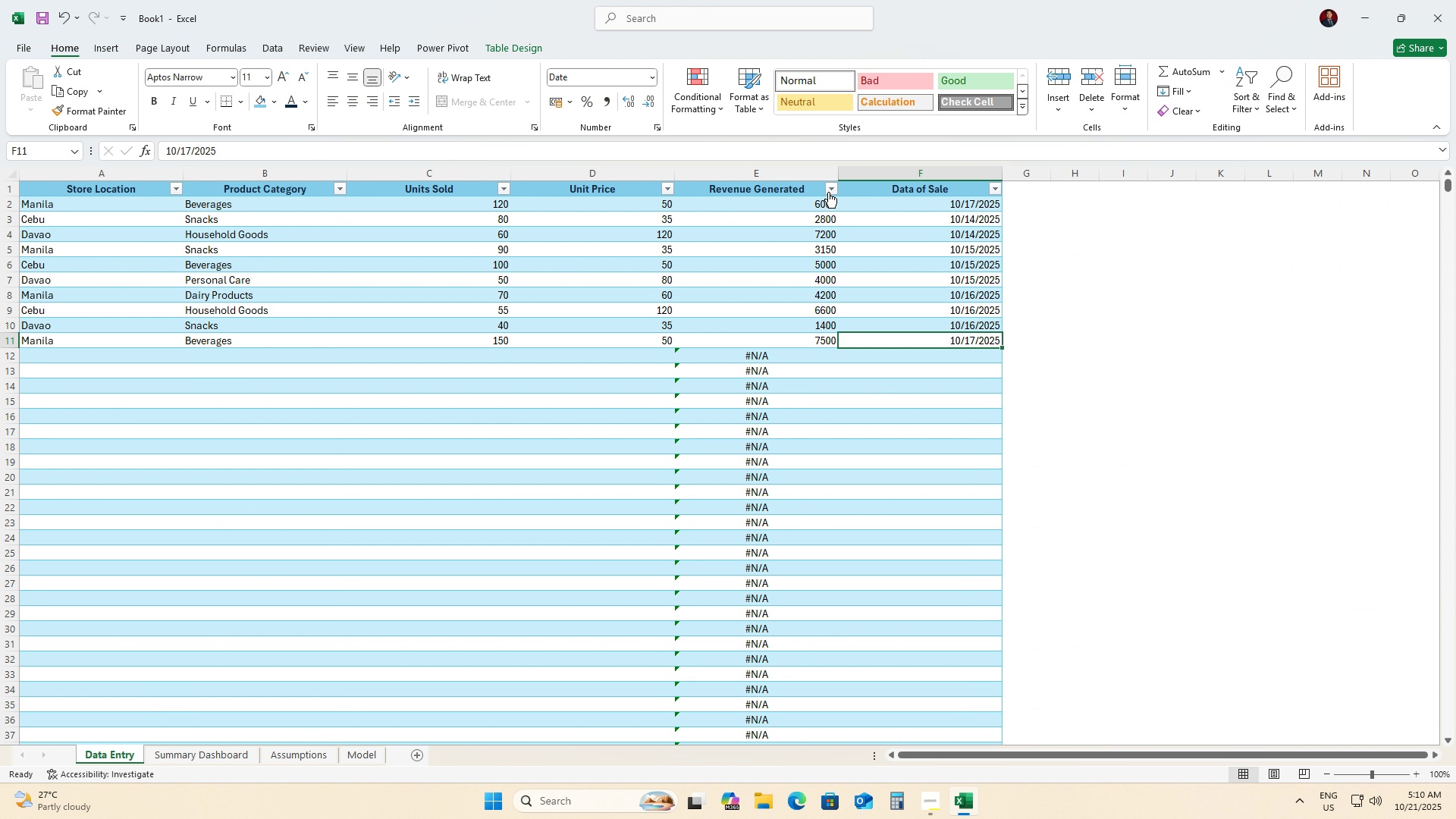 
left_click([828, 192])
 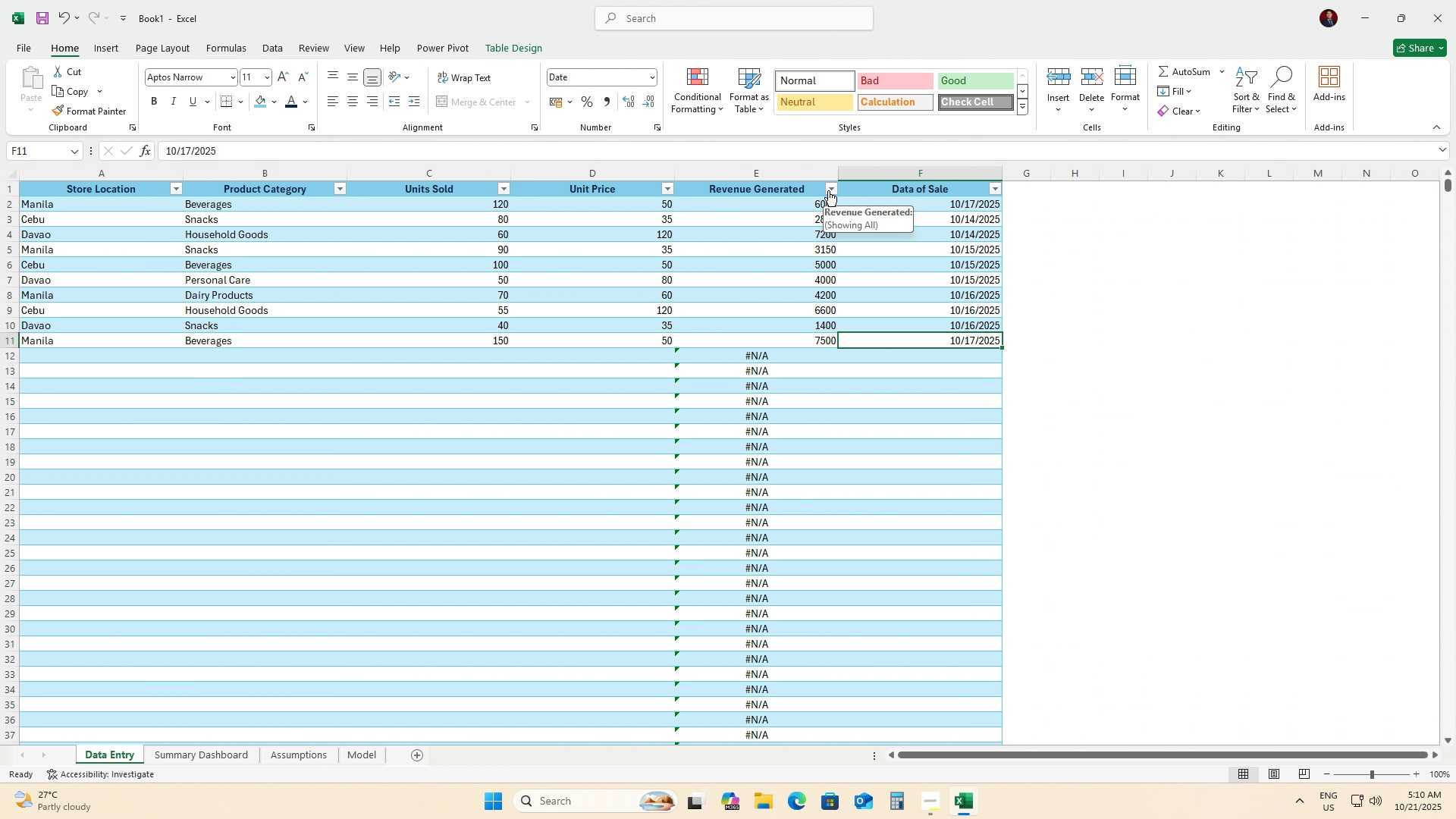 
left_click([828, 190])
 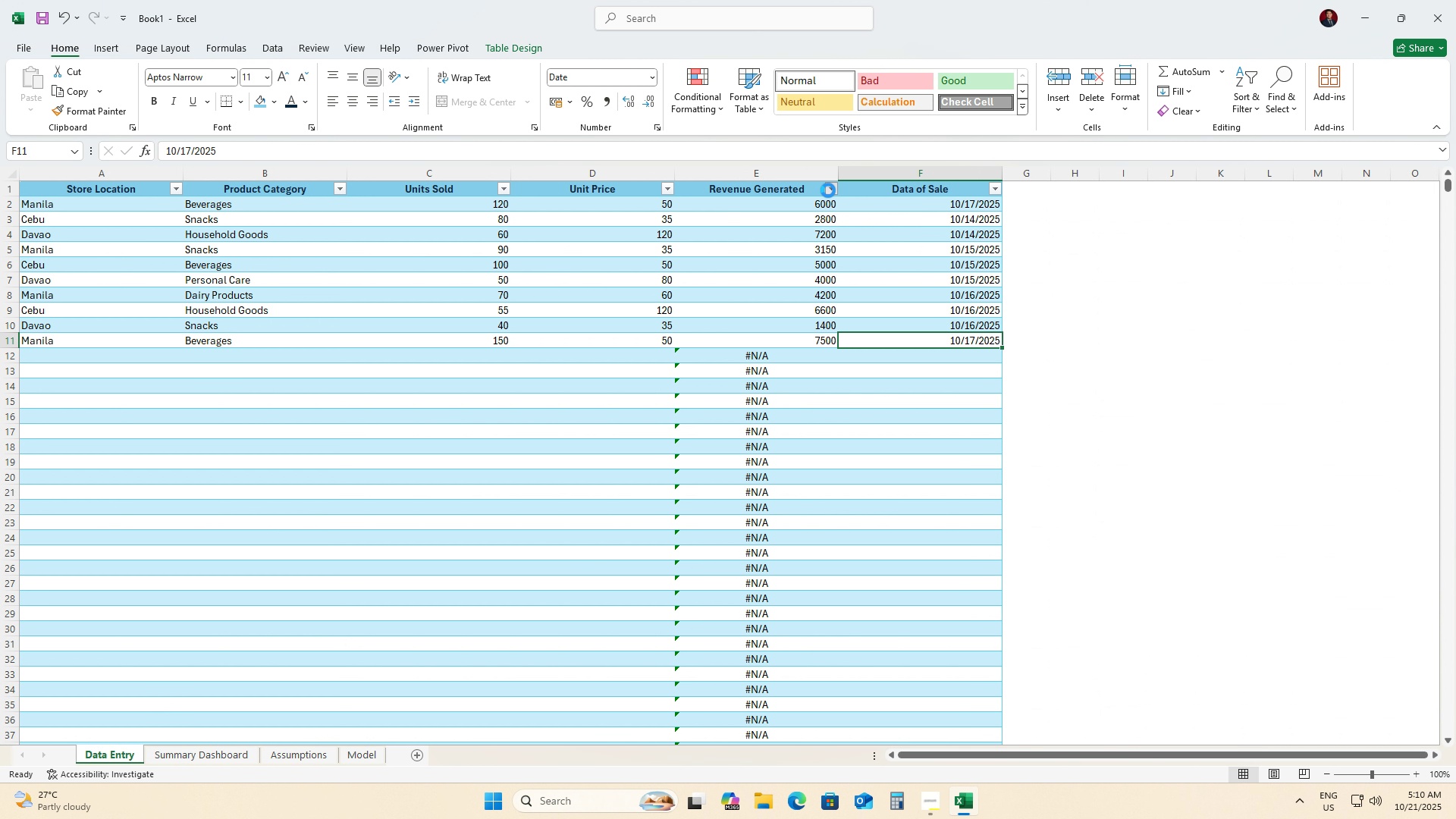 
left_click([828, 190])
 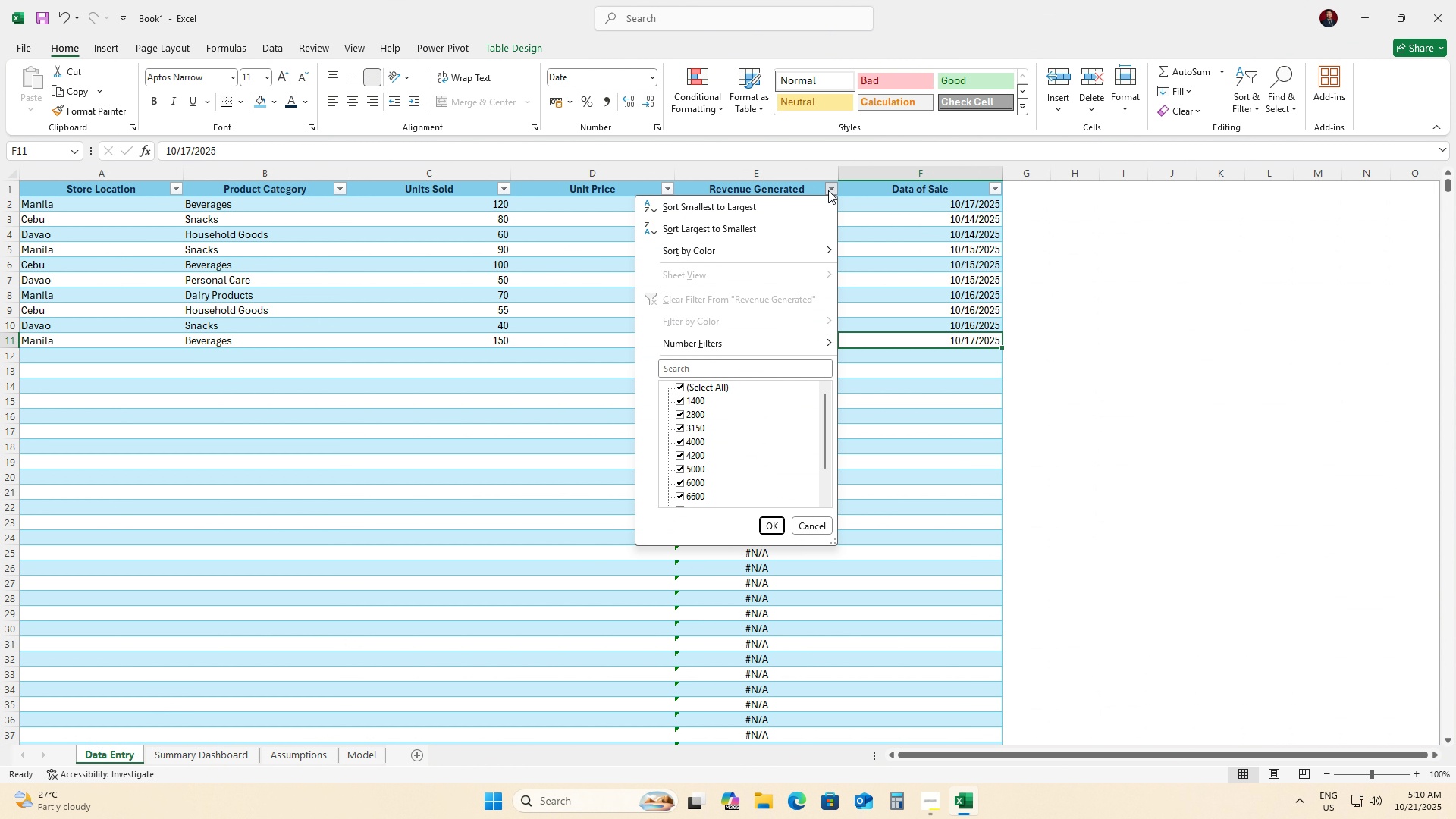 
left_click([828, 190])
 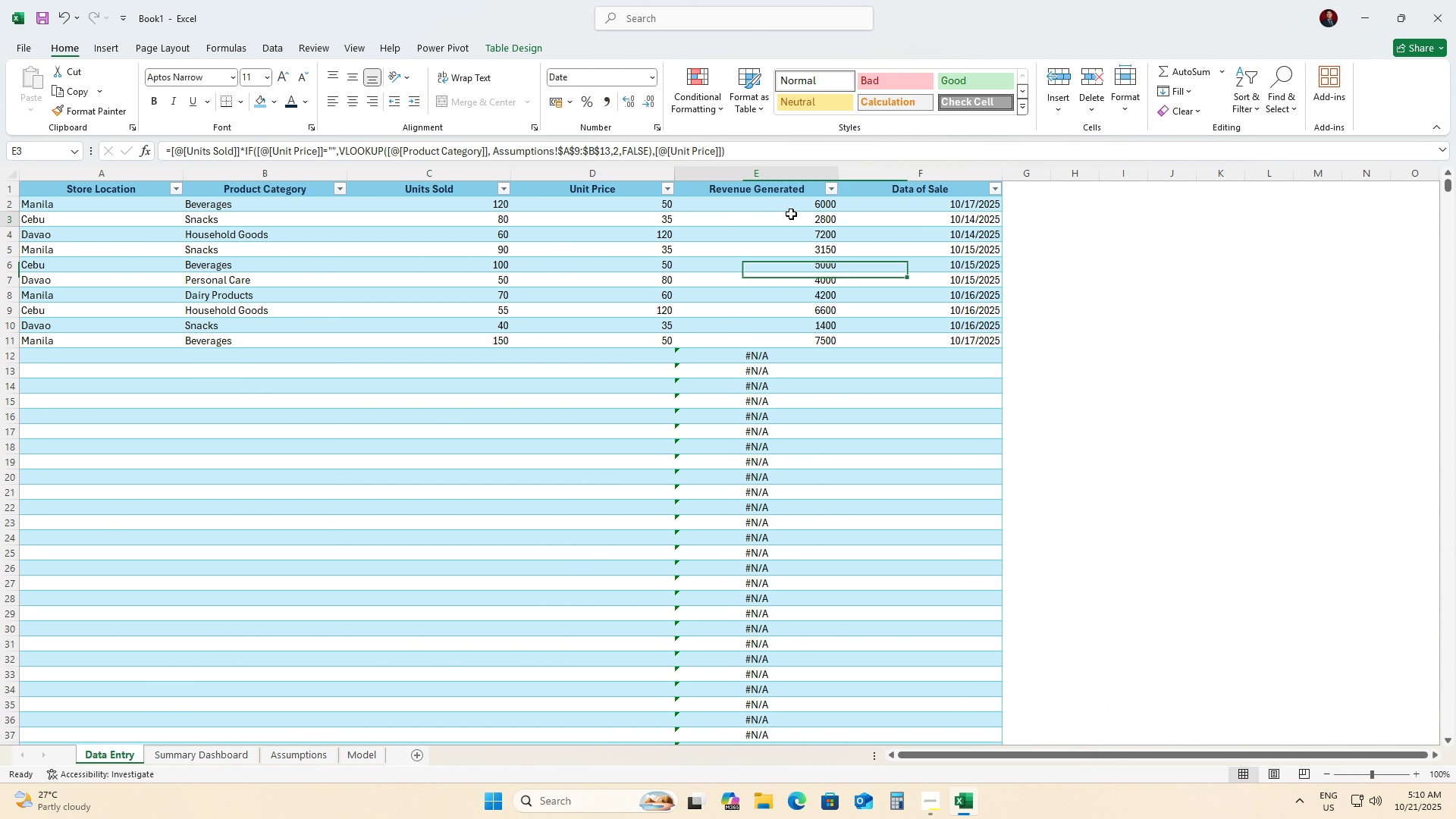 
left_click([791, 214])
 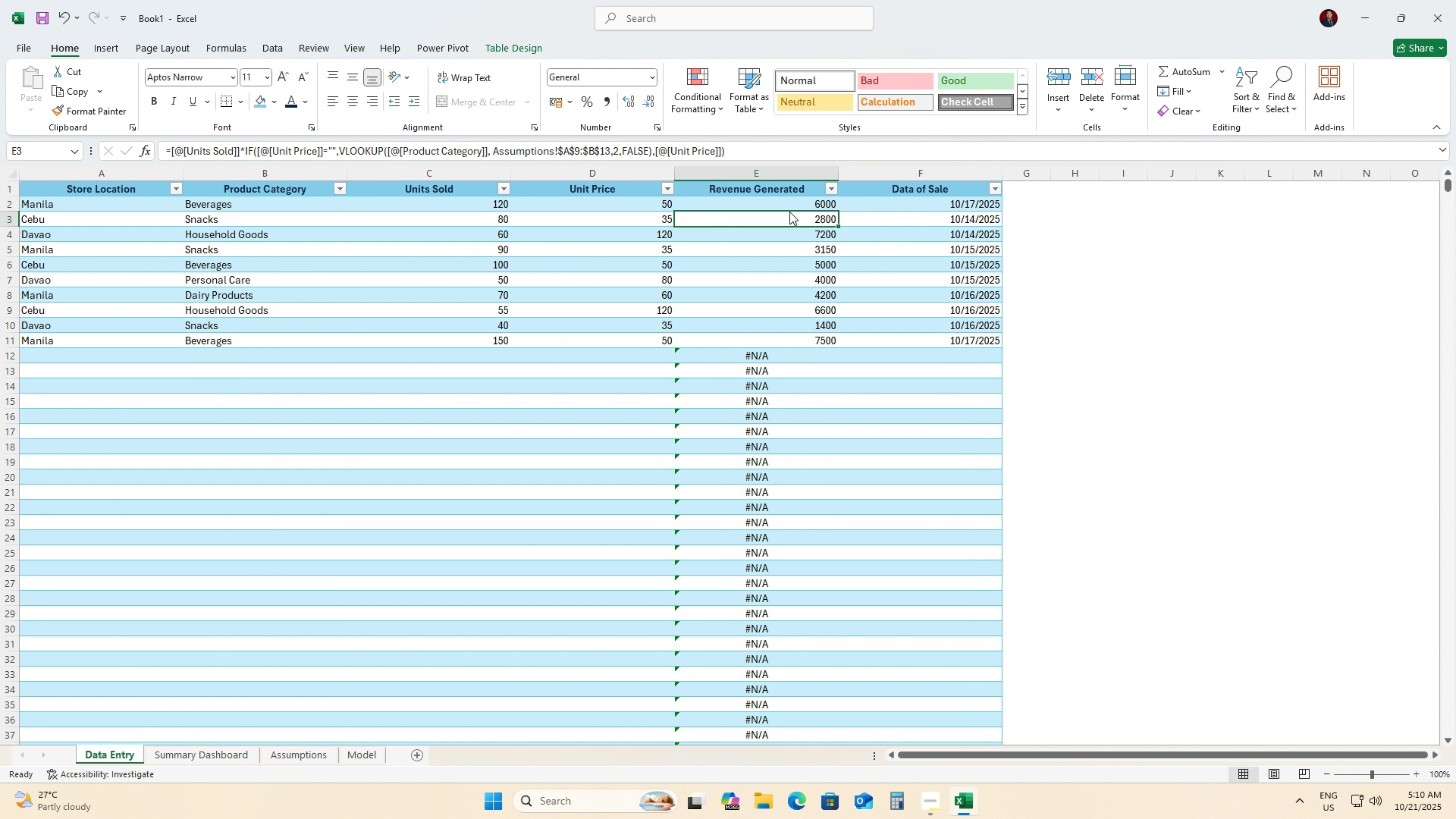 
left_click([789, 212])
 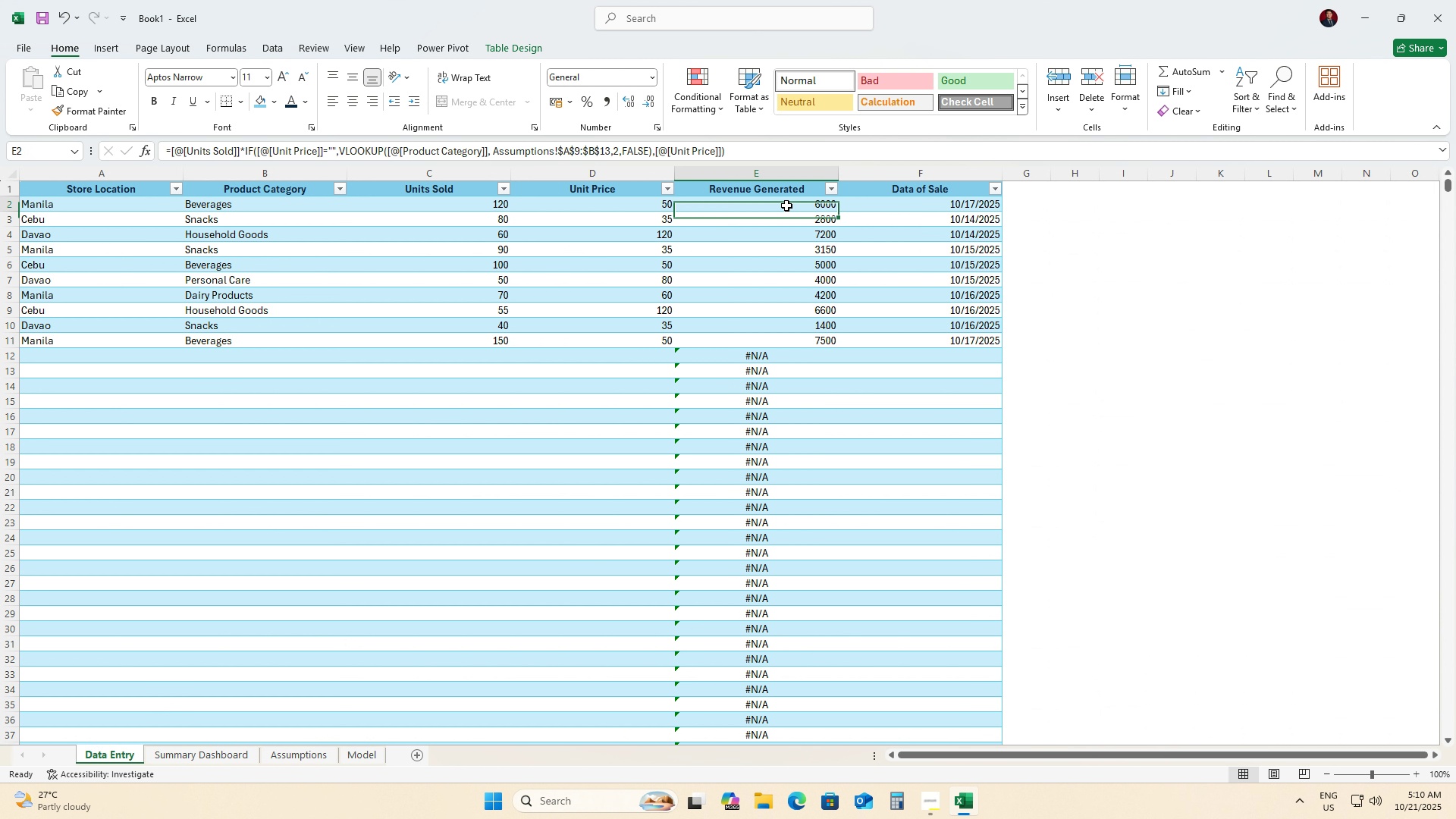 
left_click([786, 206])
 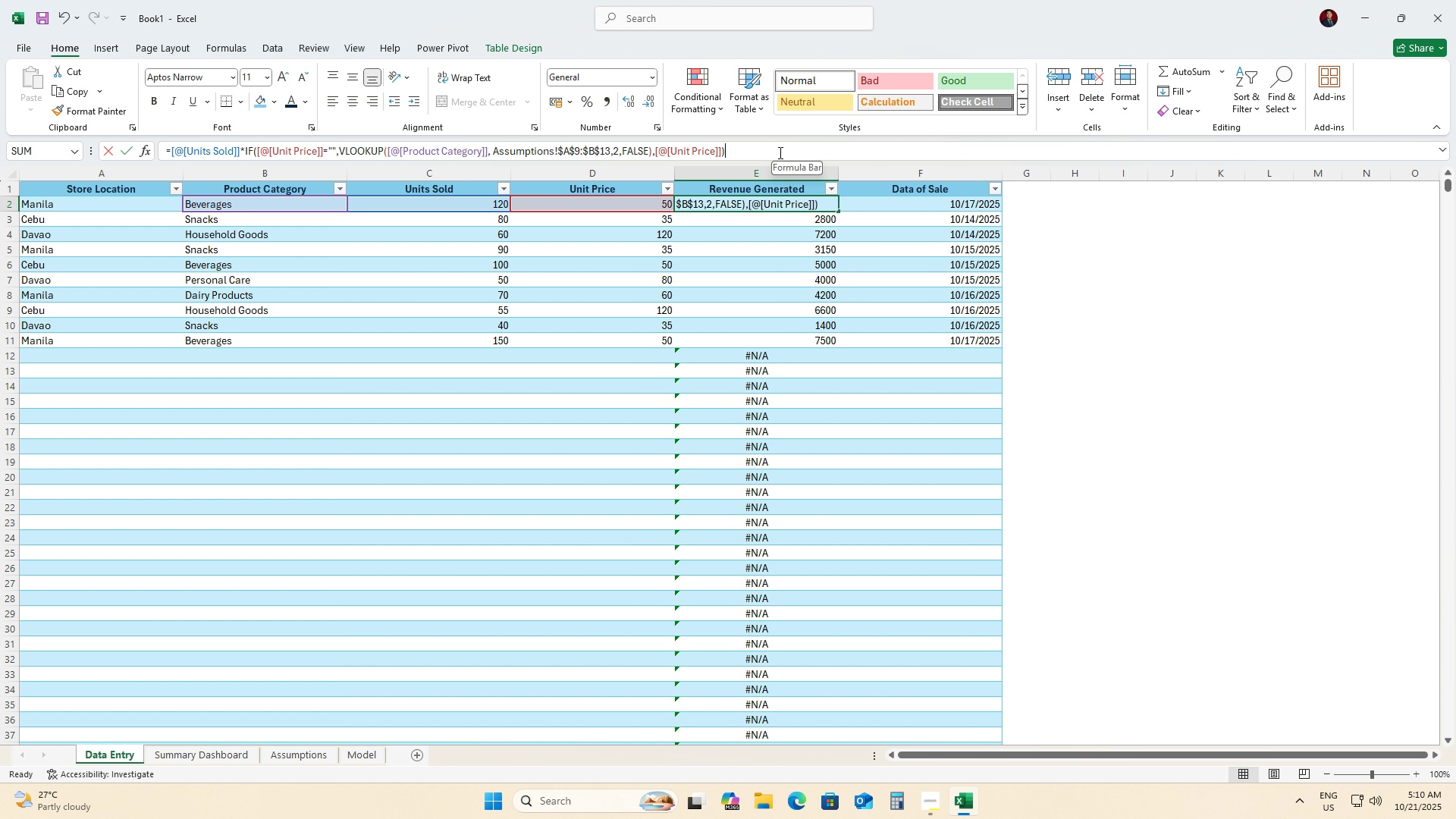 
wait(6.19)
 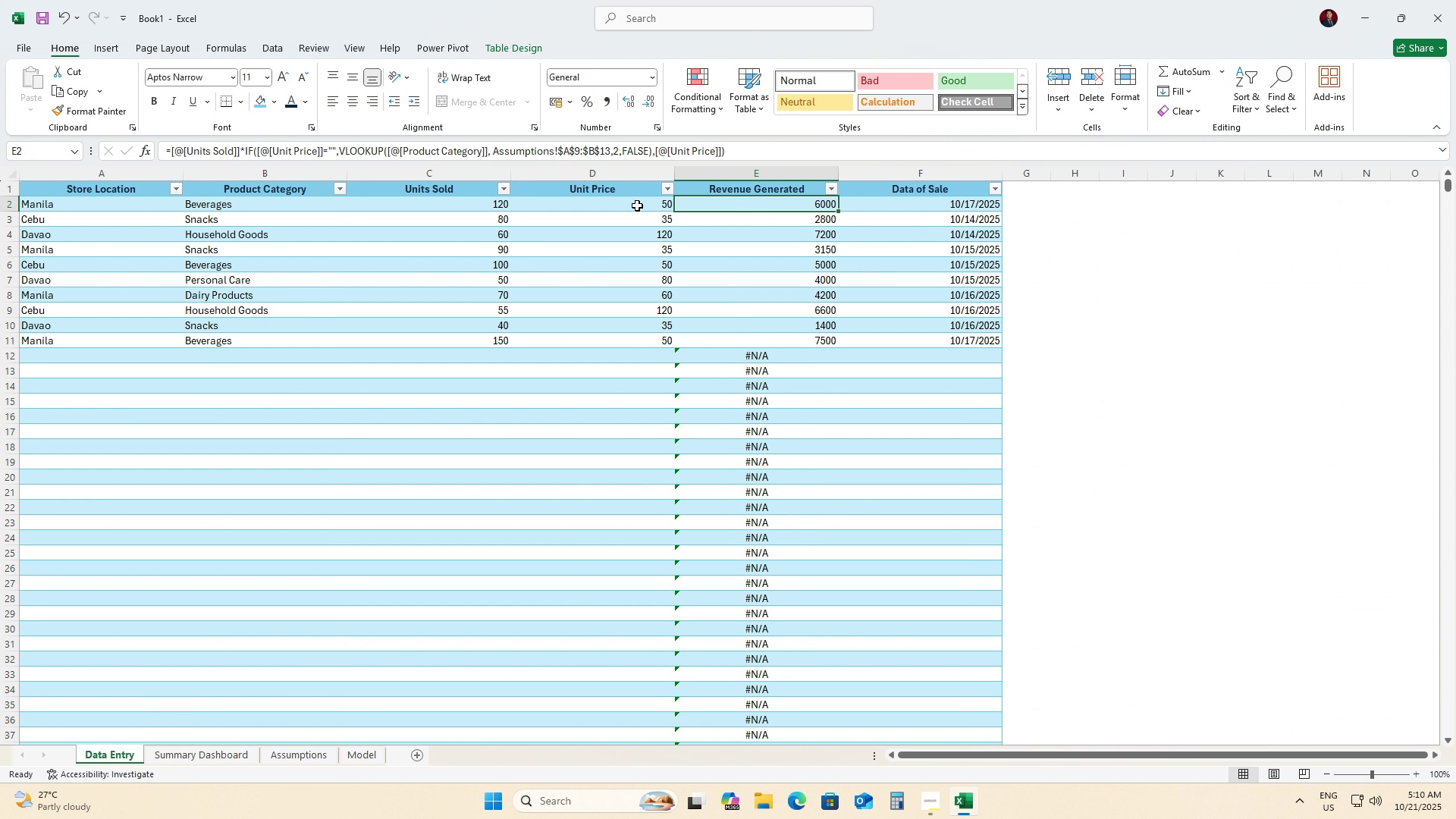 
left_click([779, 152])
 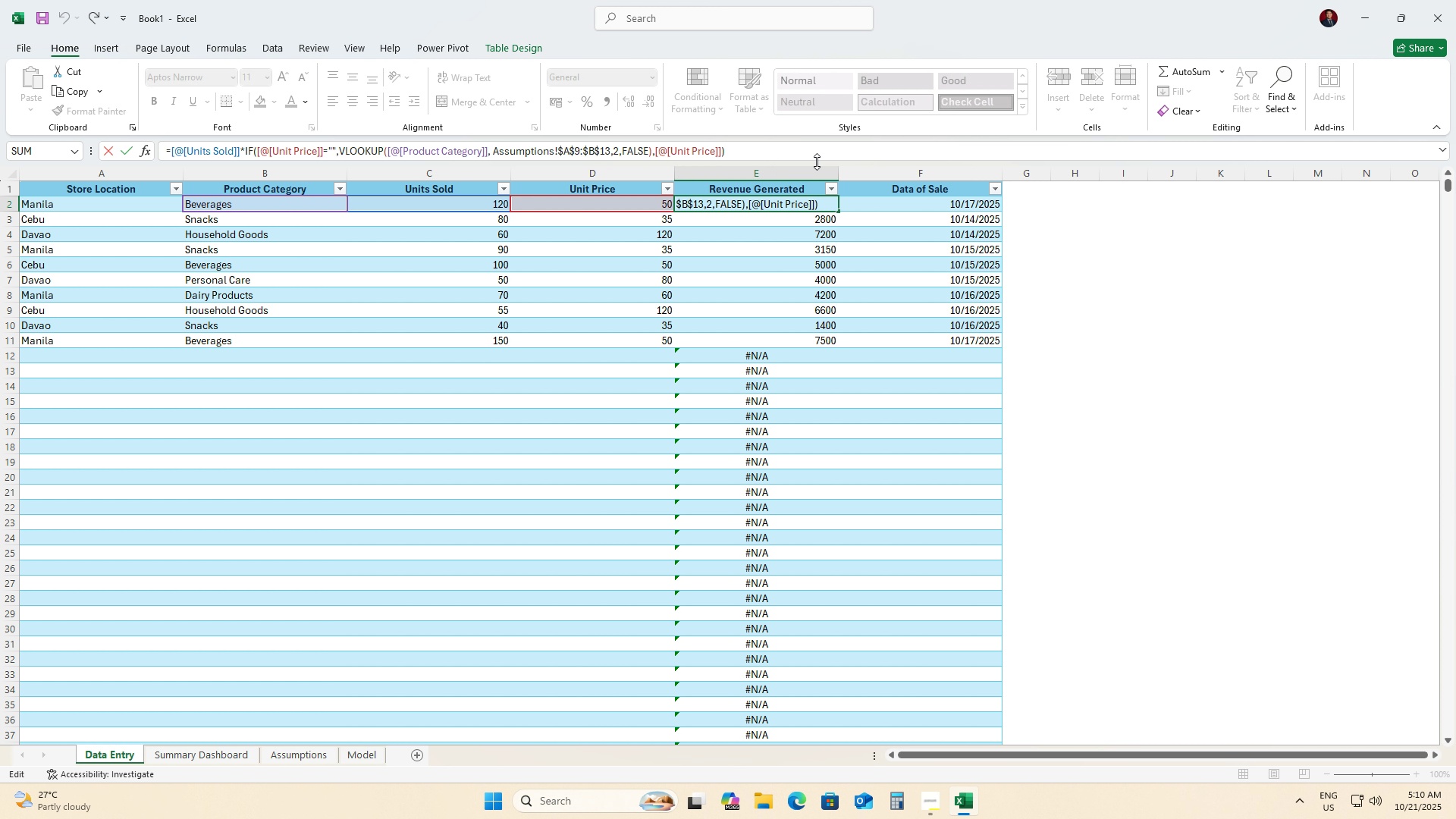 
left_click_drag(start_coordinate=[786, 154], to_coordinate=[240, 215])
 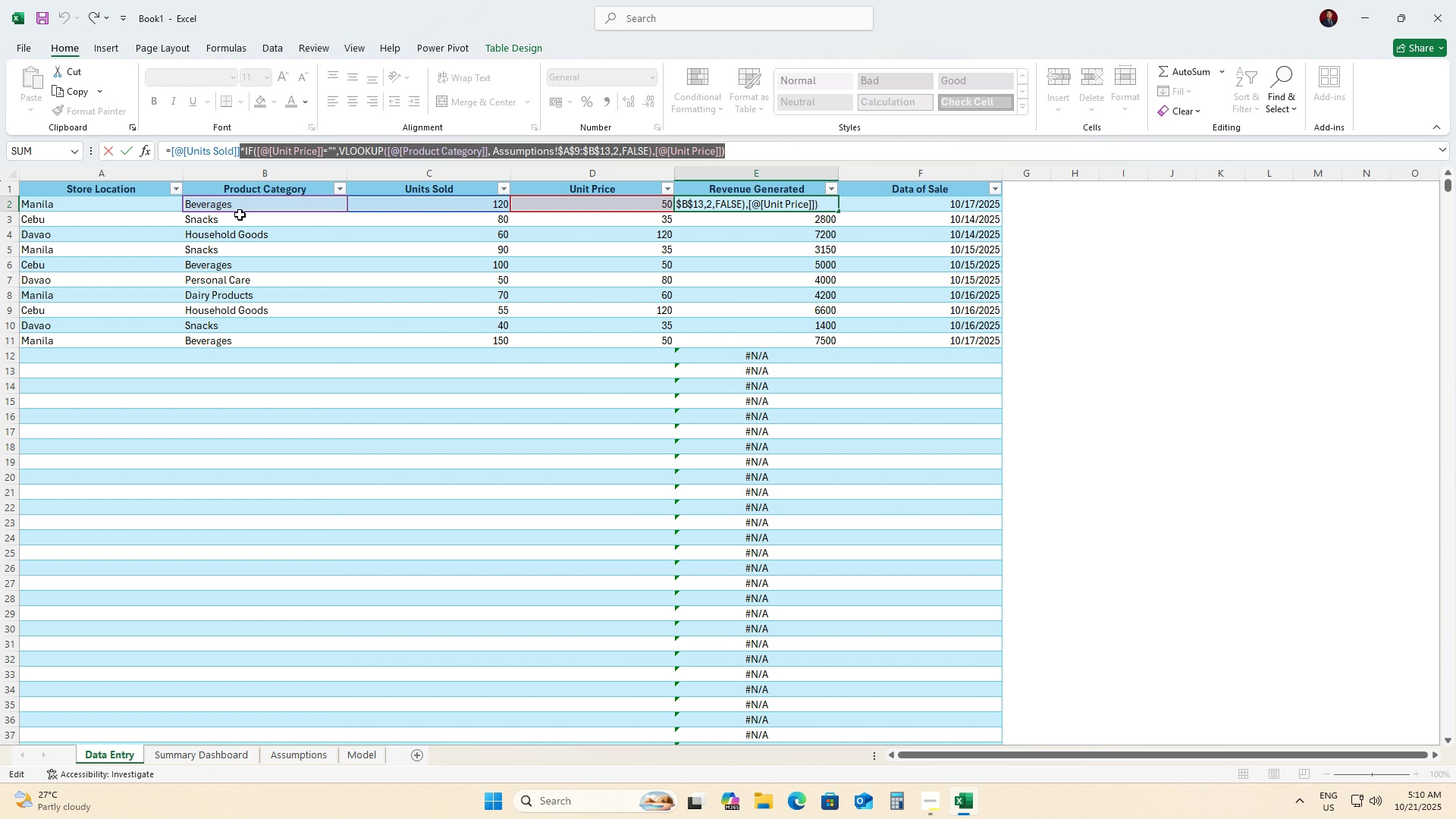 
key(Backspace)
 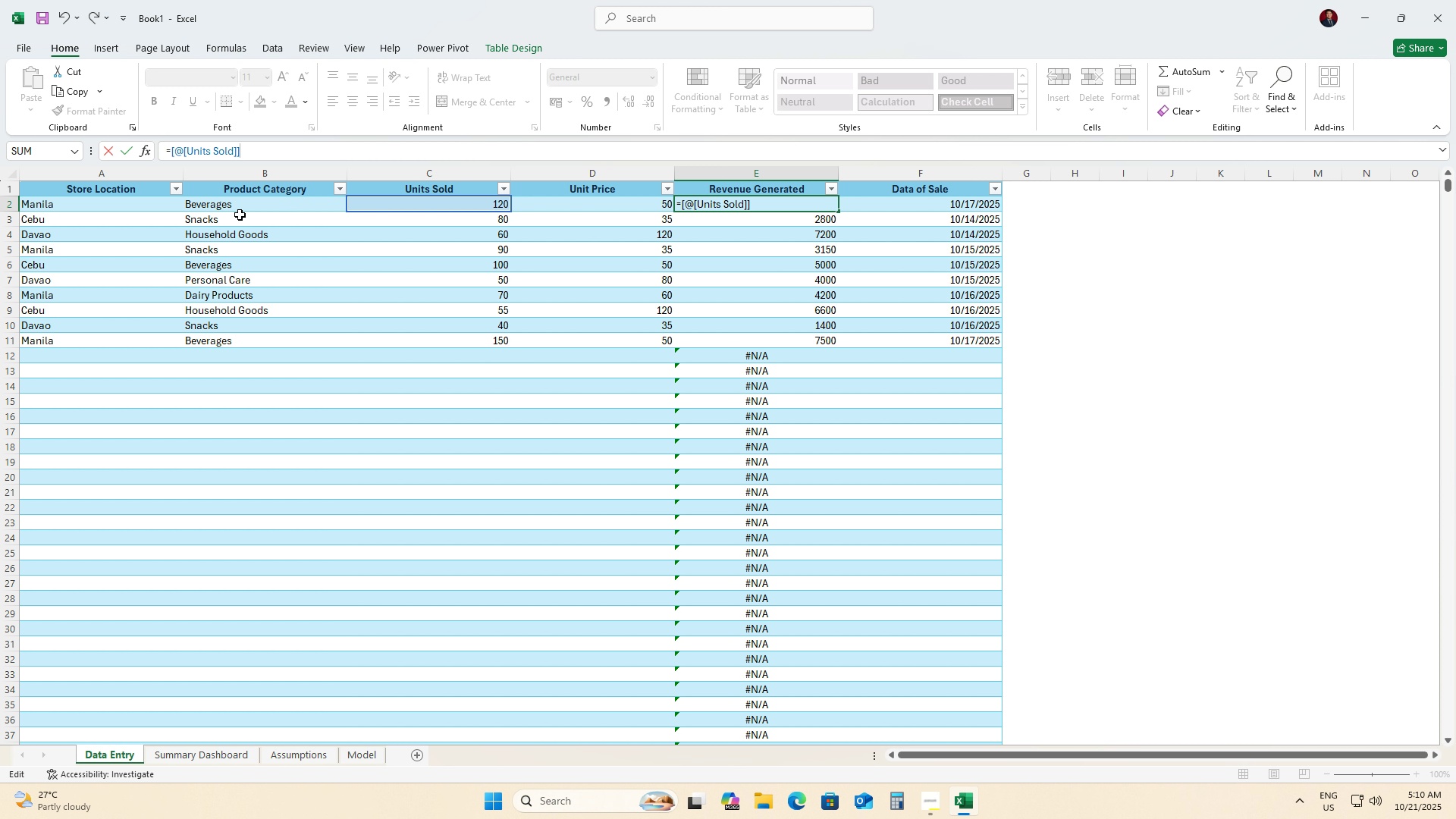 
key(NumpadMultiply)
 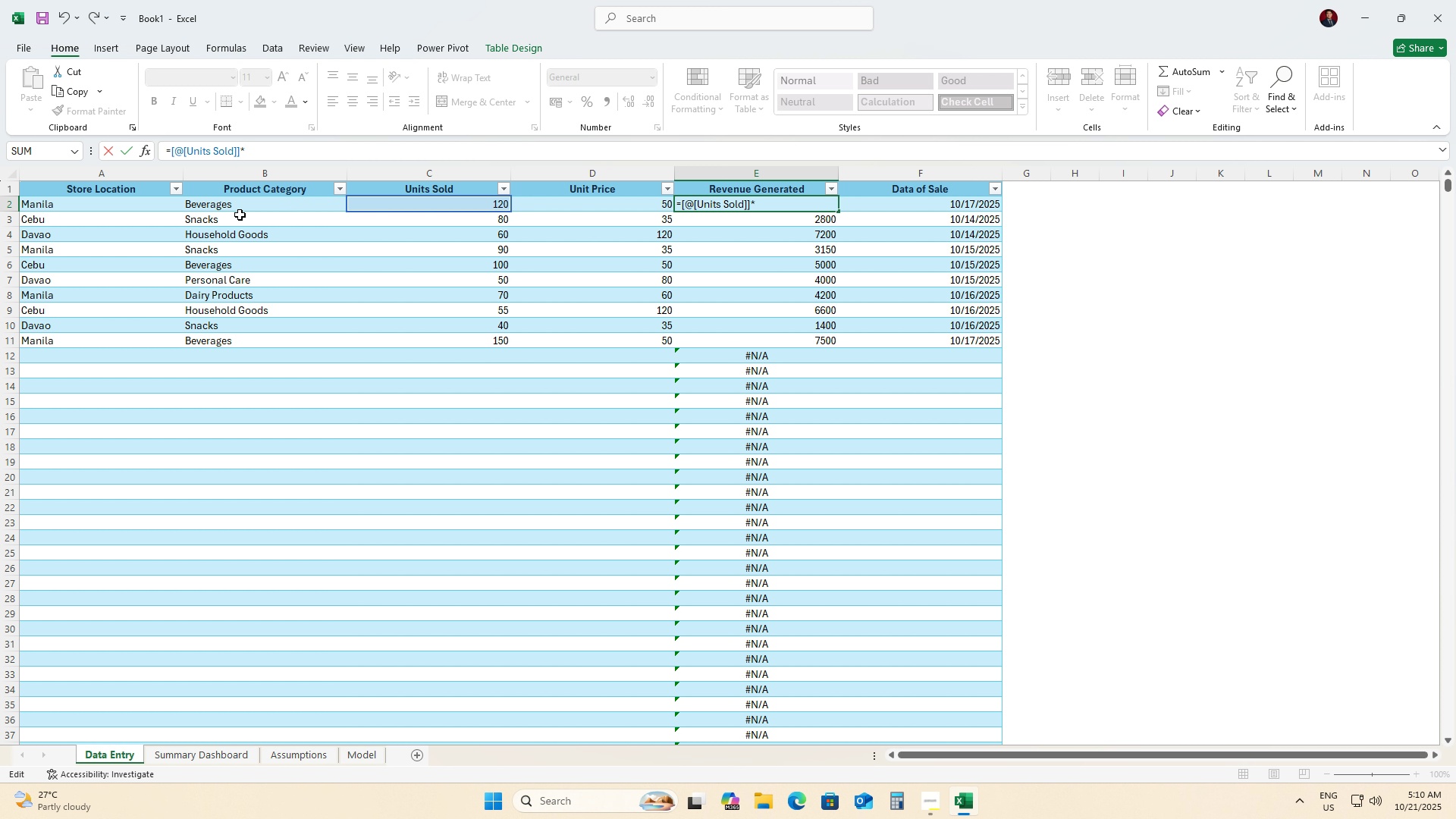 
key(BracketLeft)
 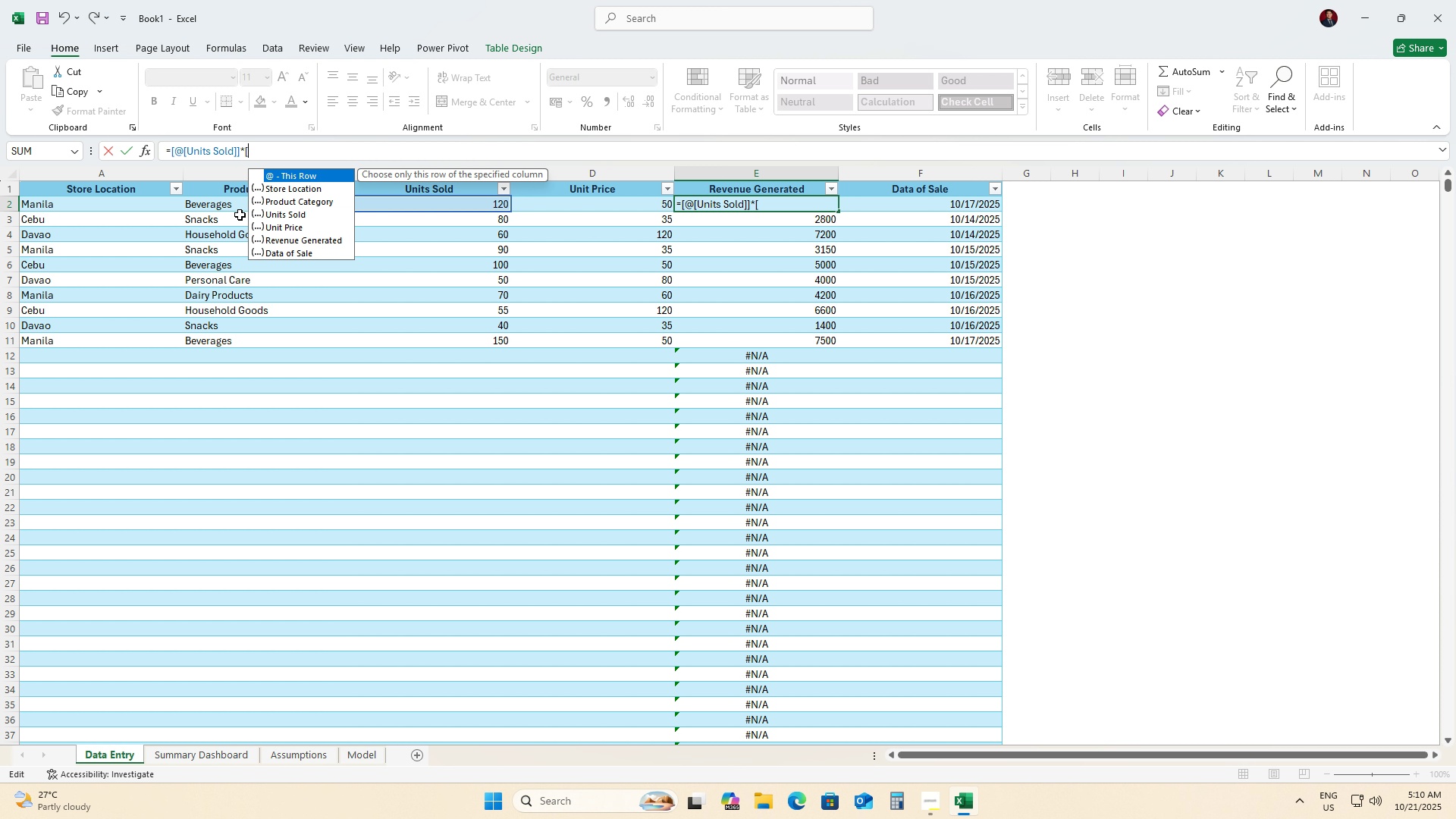 
key(Shift+ShiftRight)
 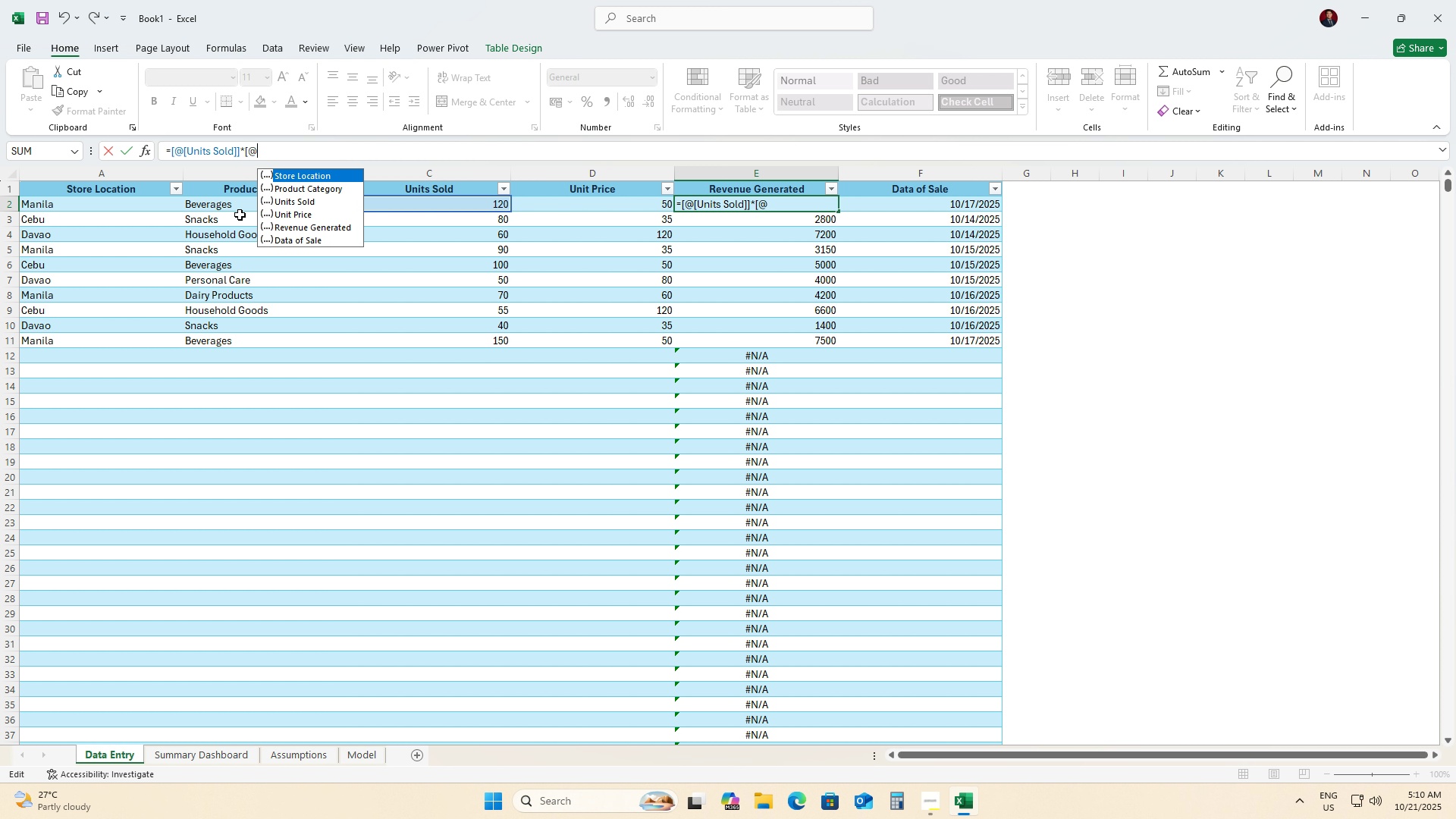 
key(Shift+2)
 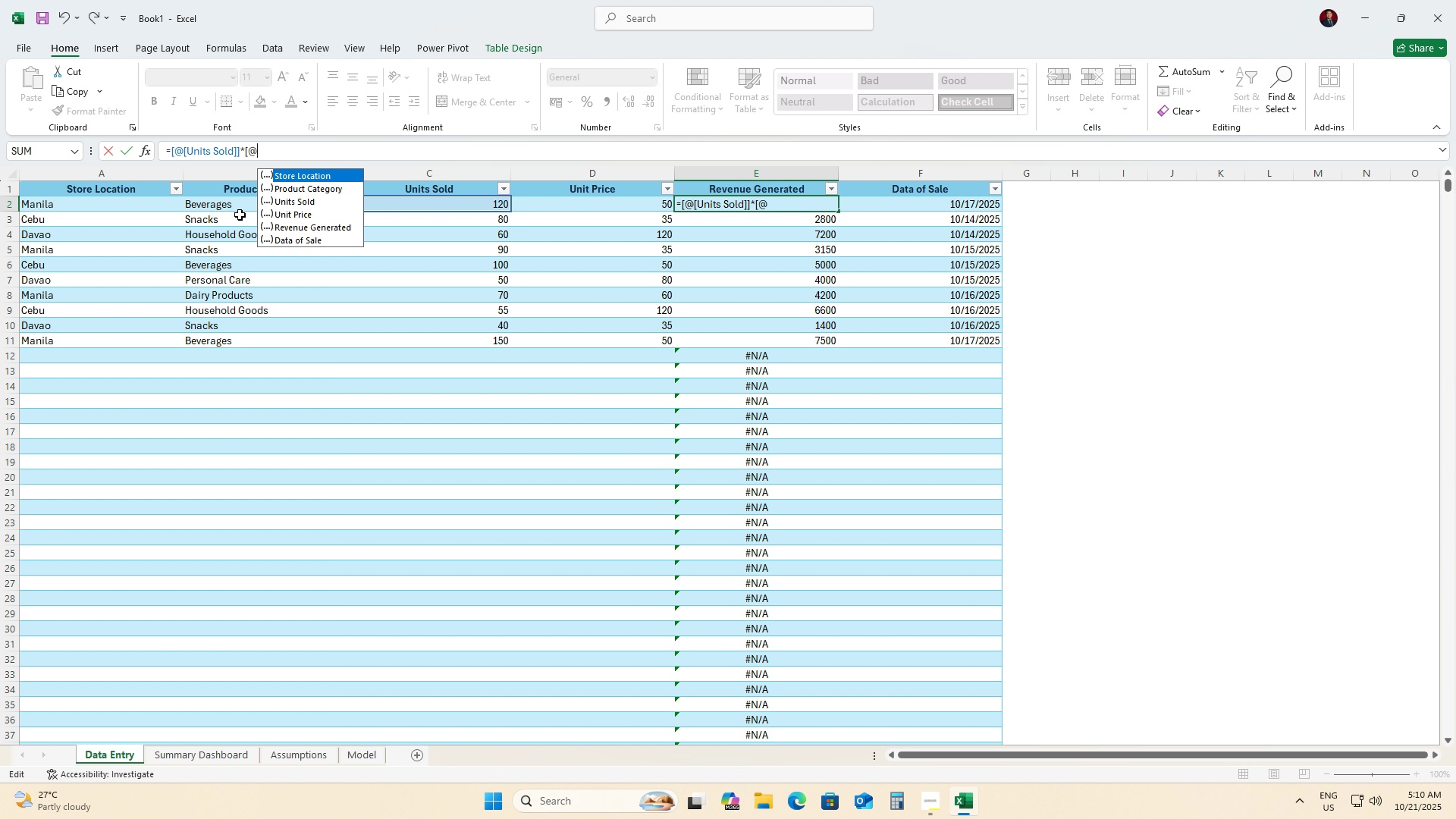 
key(BracketLeft)
 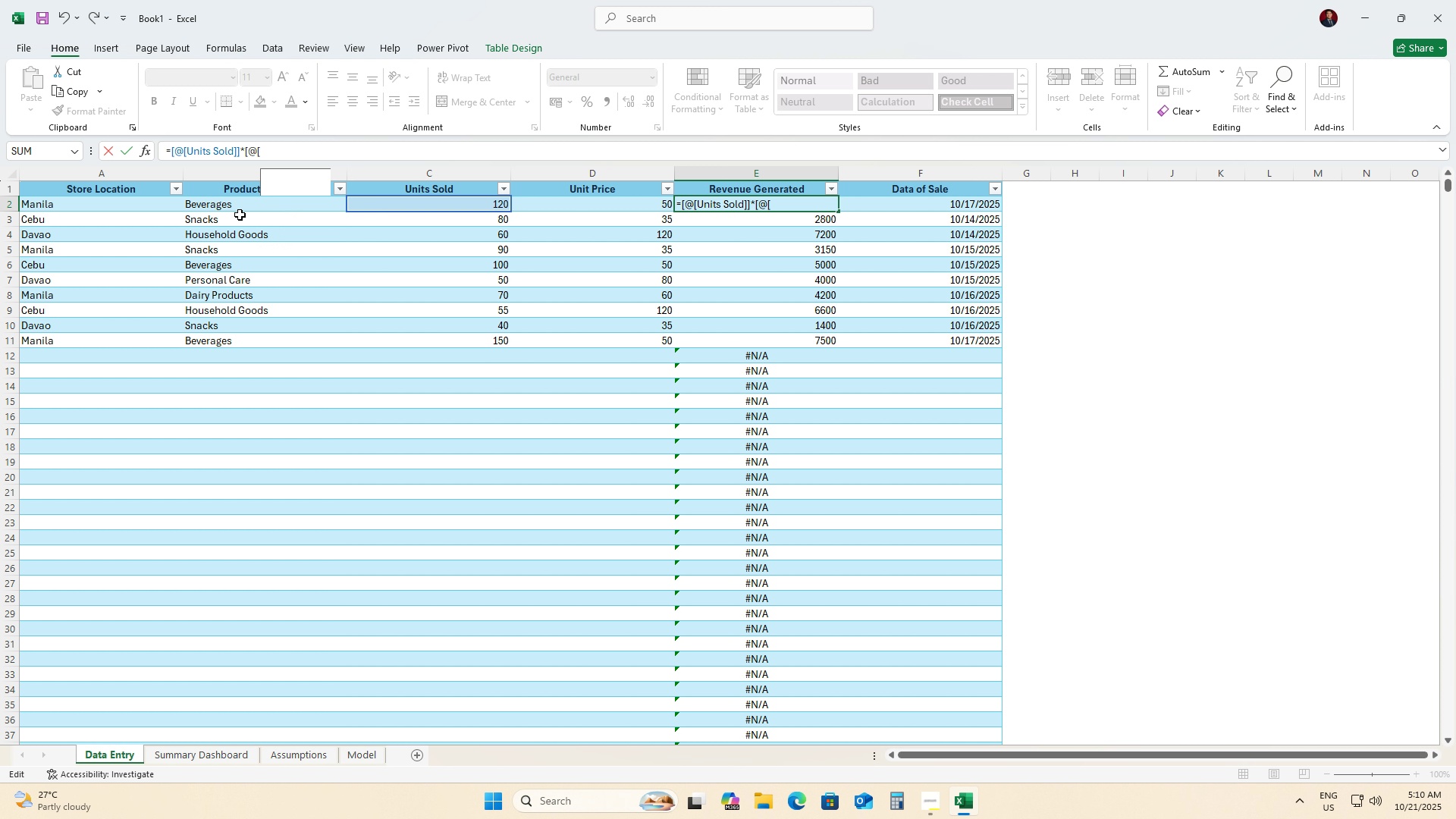 
key(U)
 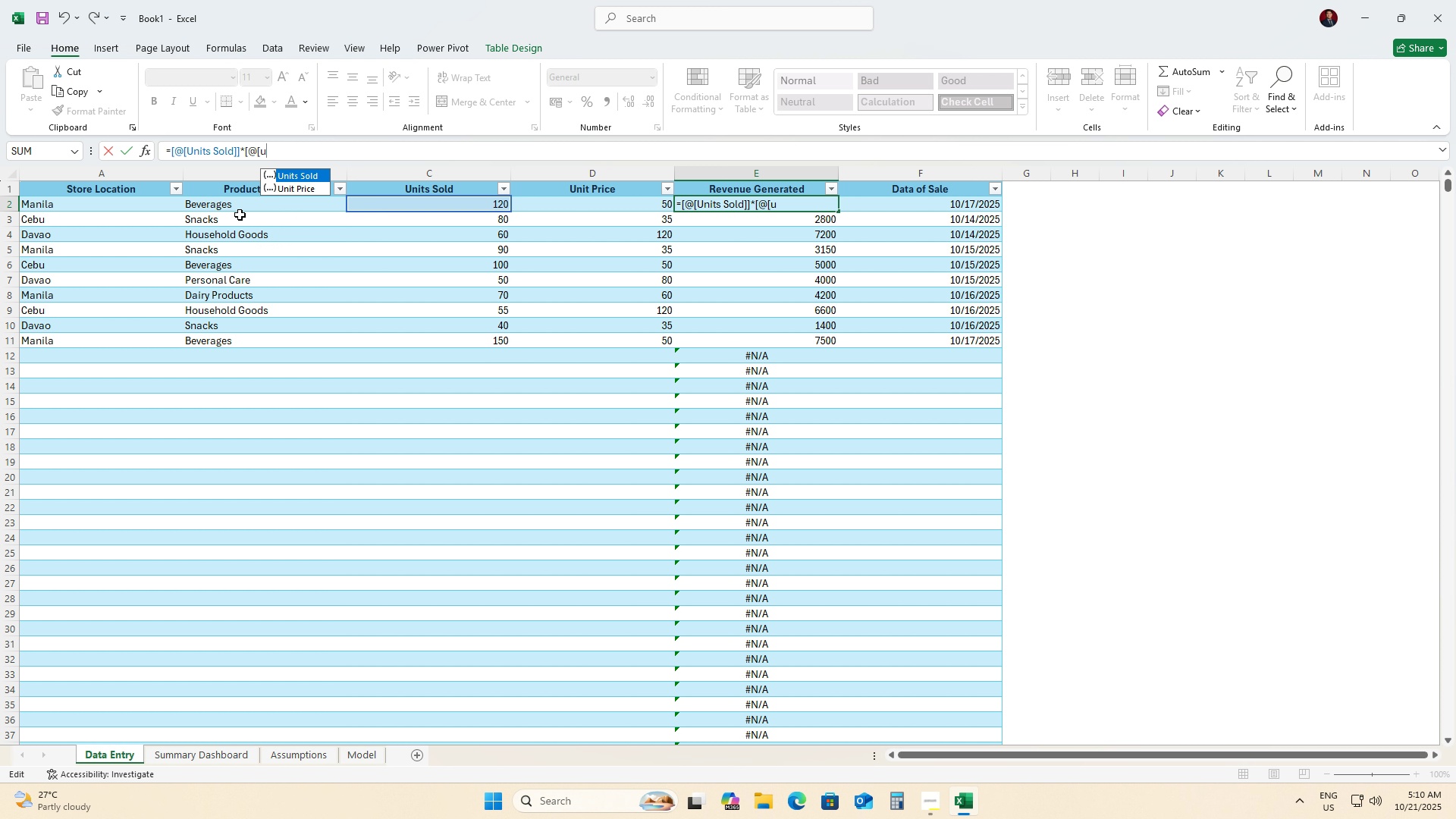 
key(ArrowDown)
 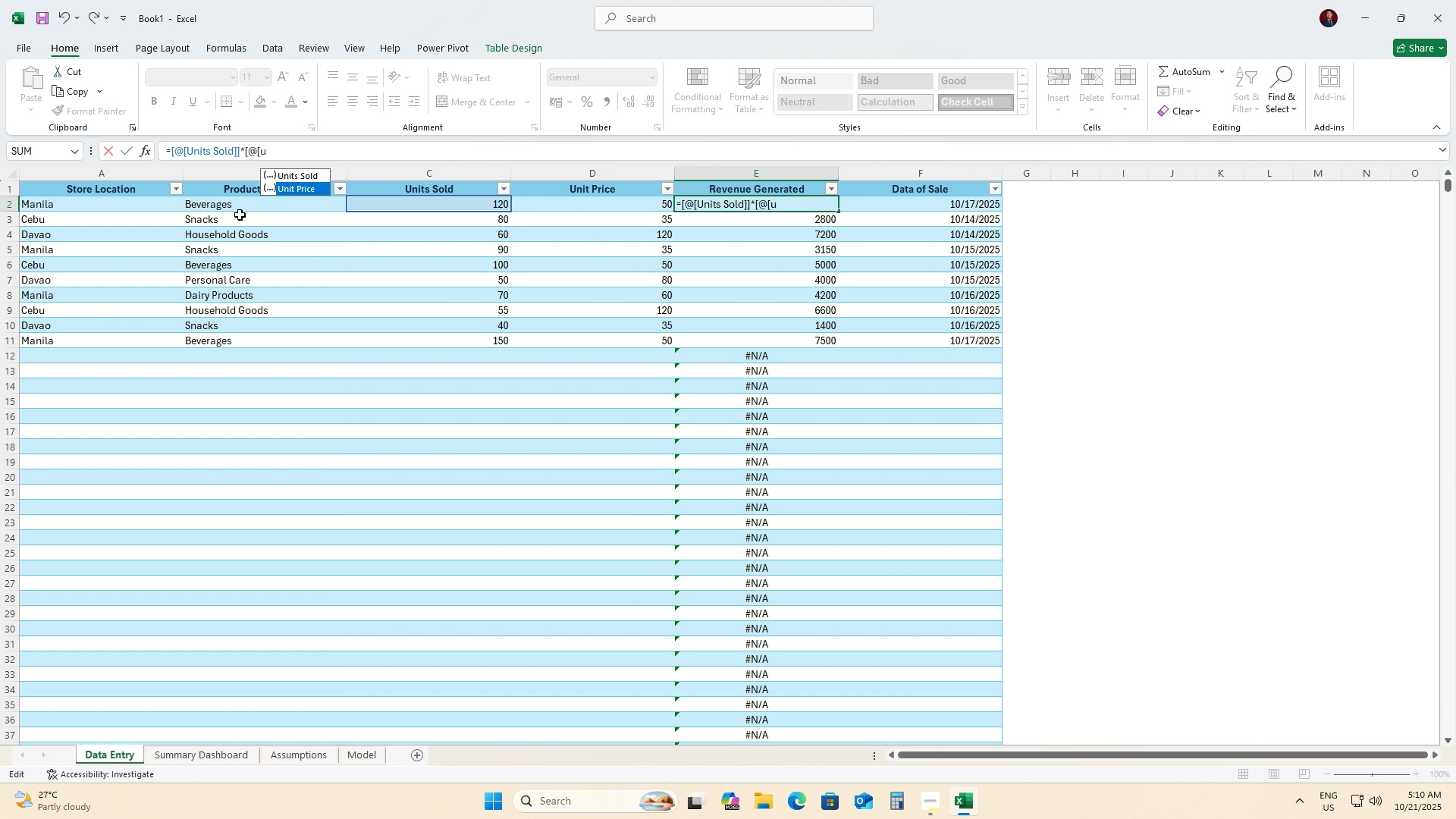 
key(Tab)
 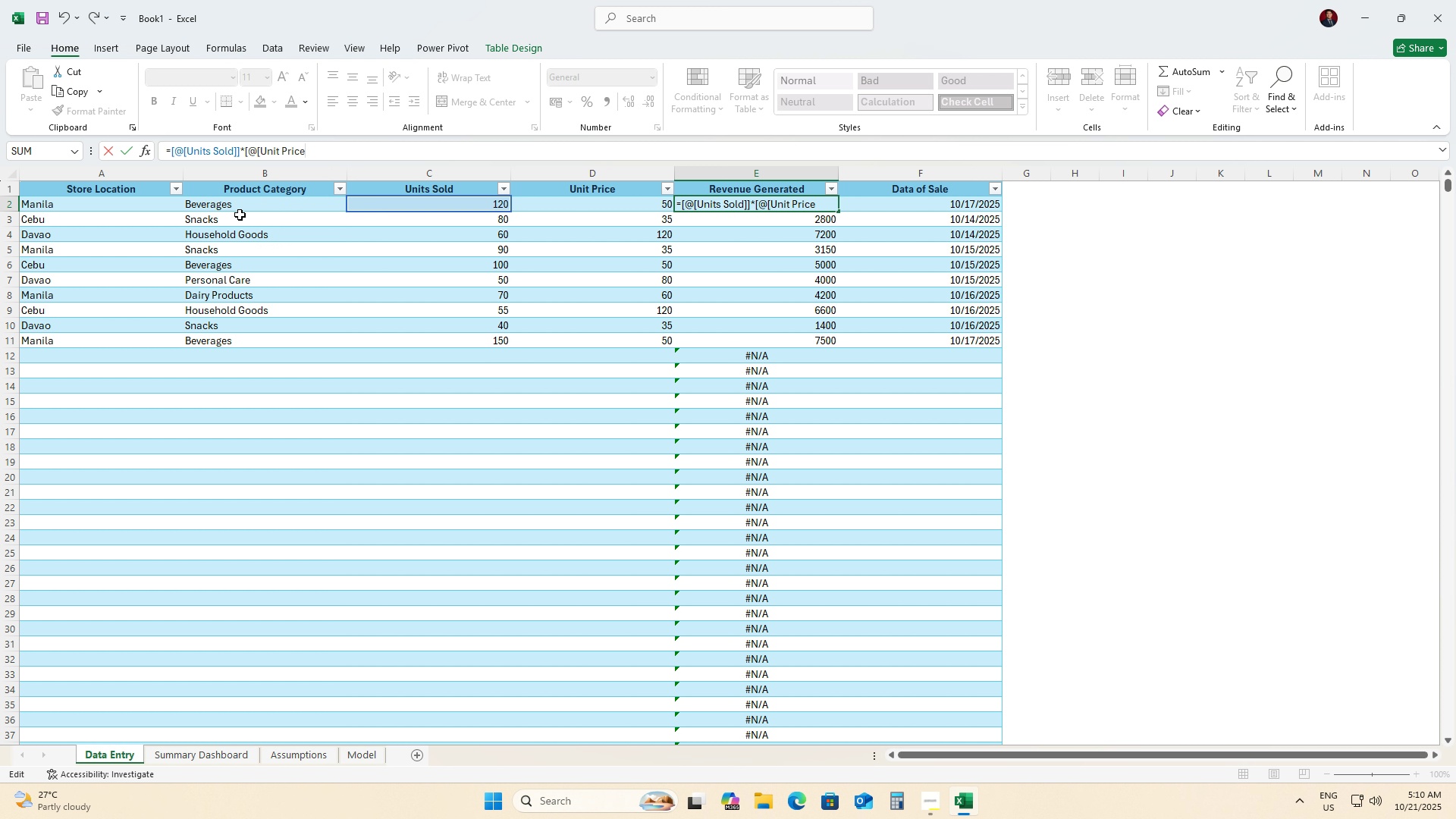 
key(BracketRight)
 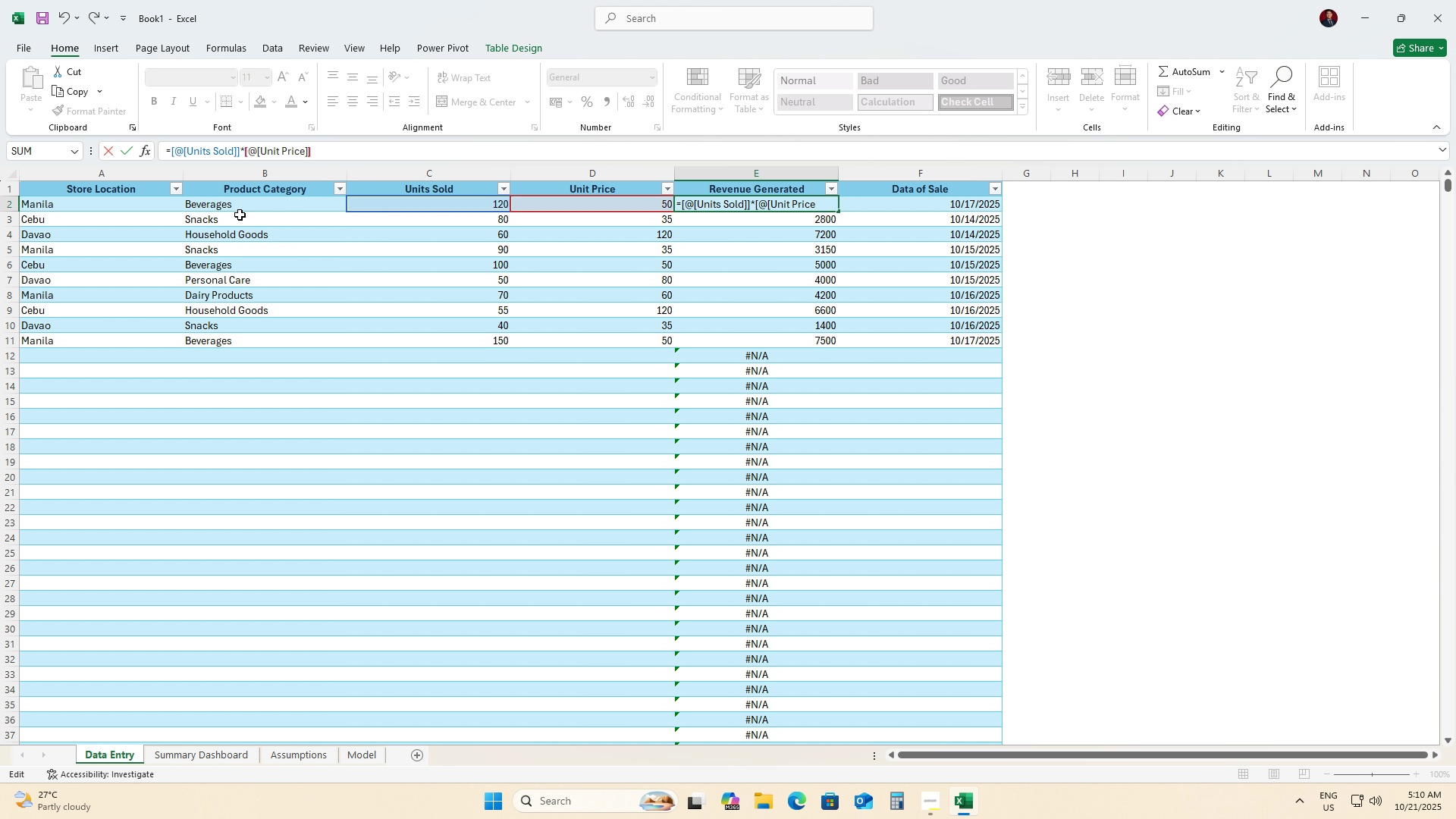 
key(BracketRight)
 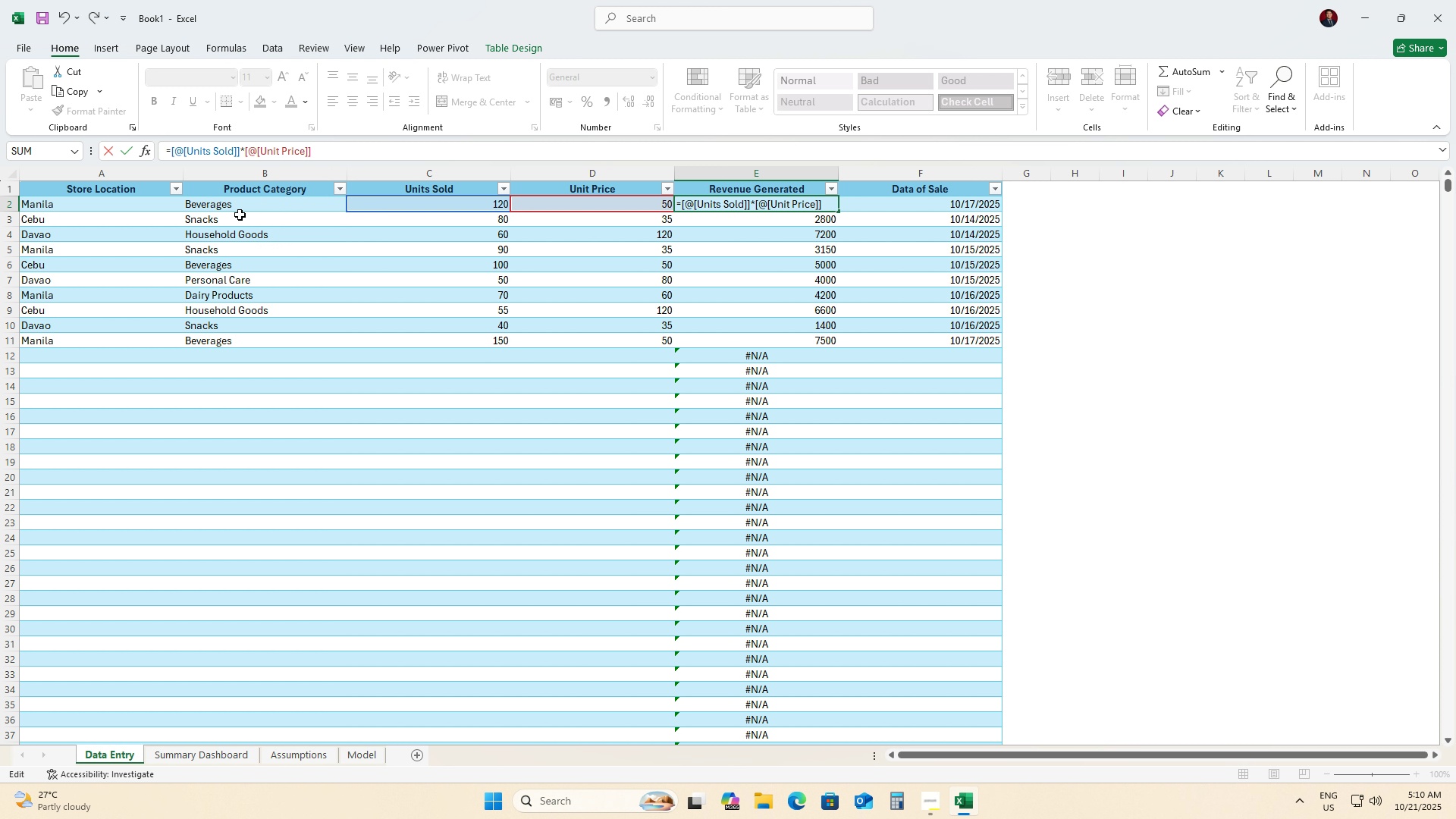 
key(Enter)
 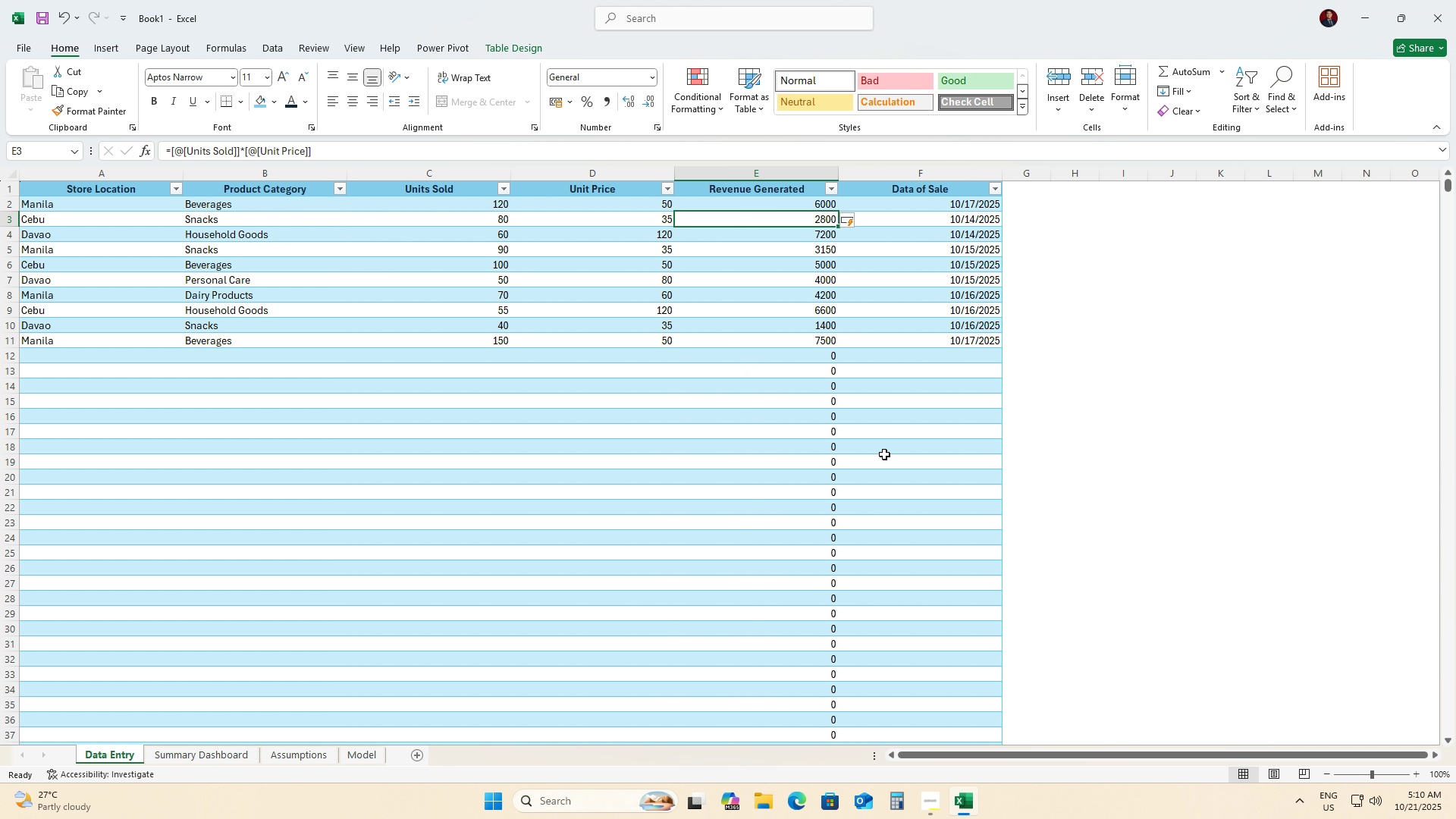 
left_click([207, 754])
 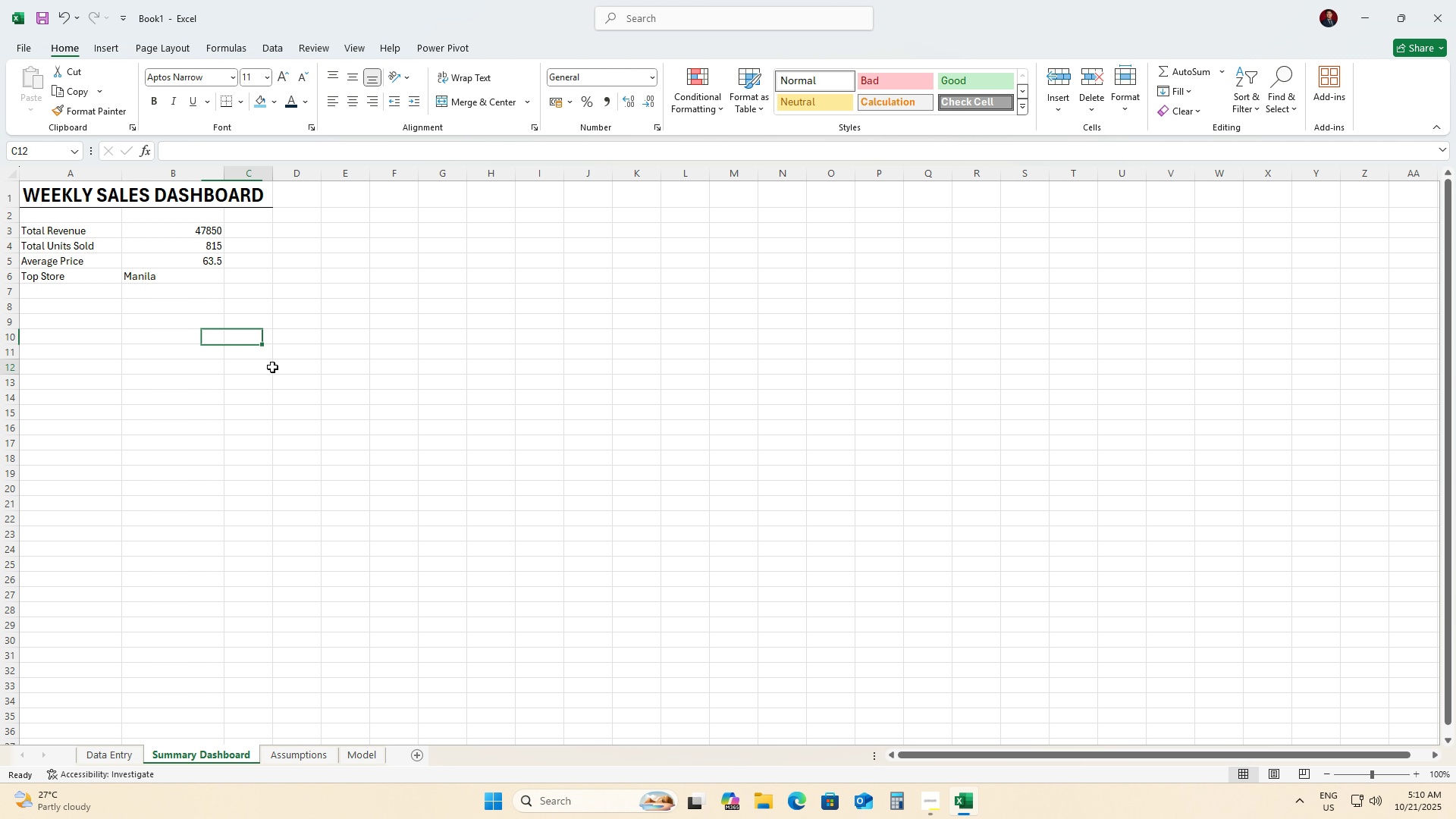 
left_click([272, 367])
 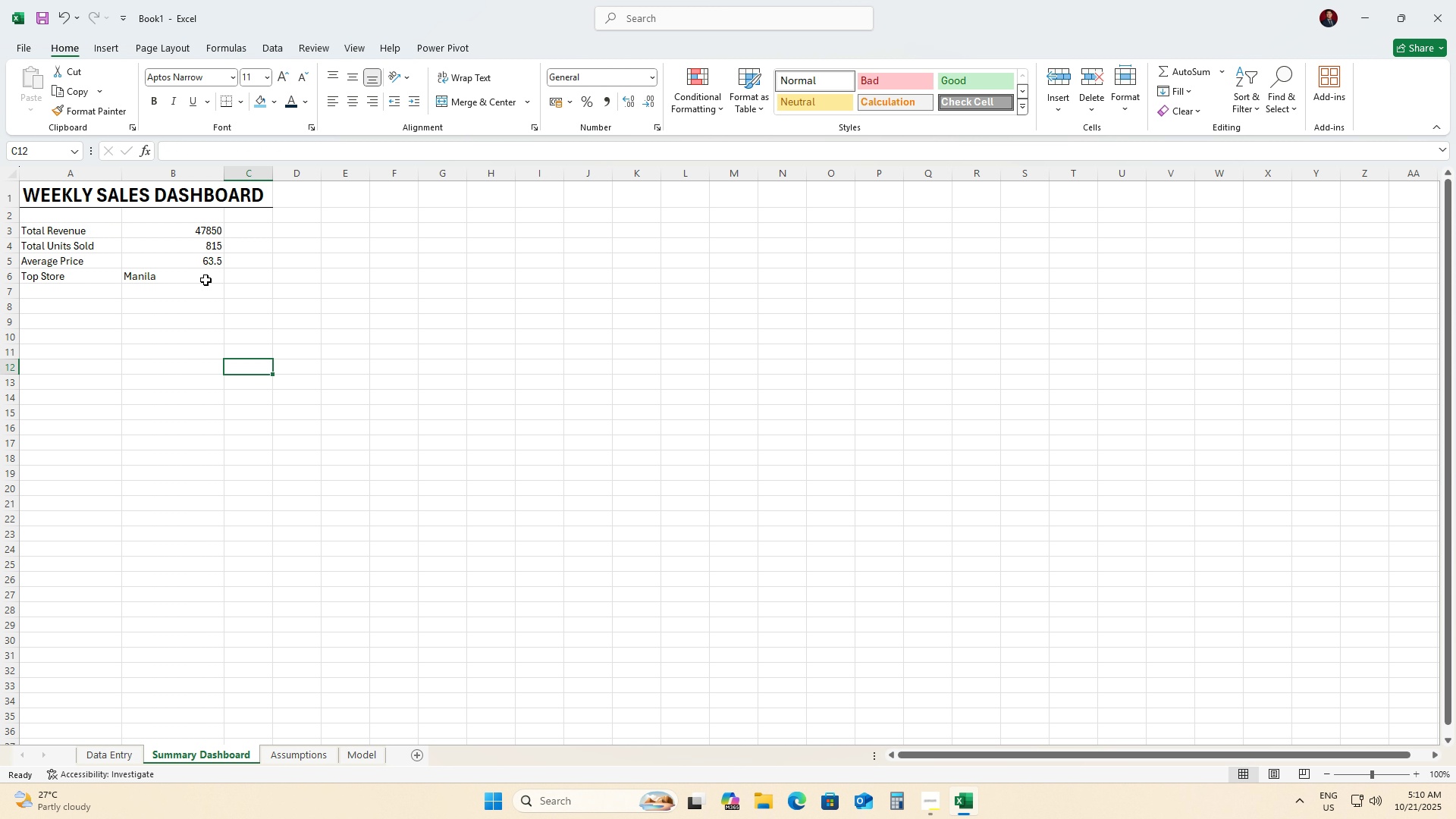 
left_click([204, 278])
 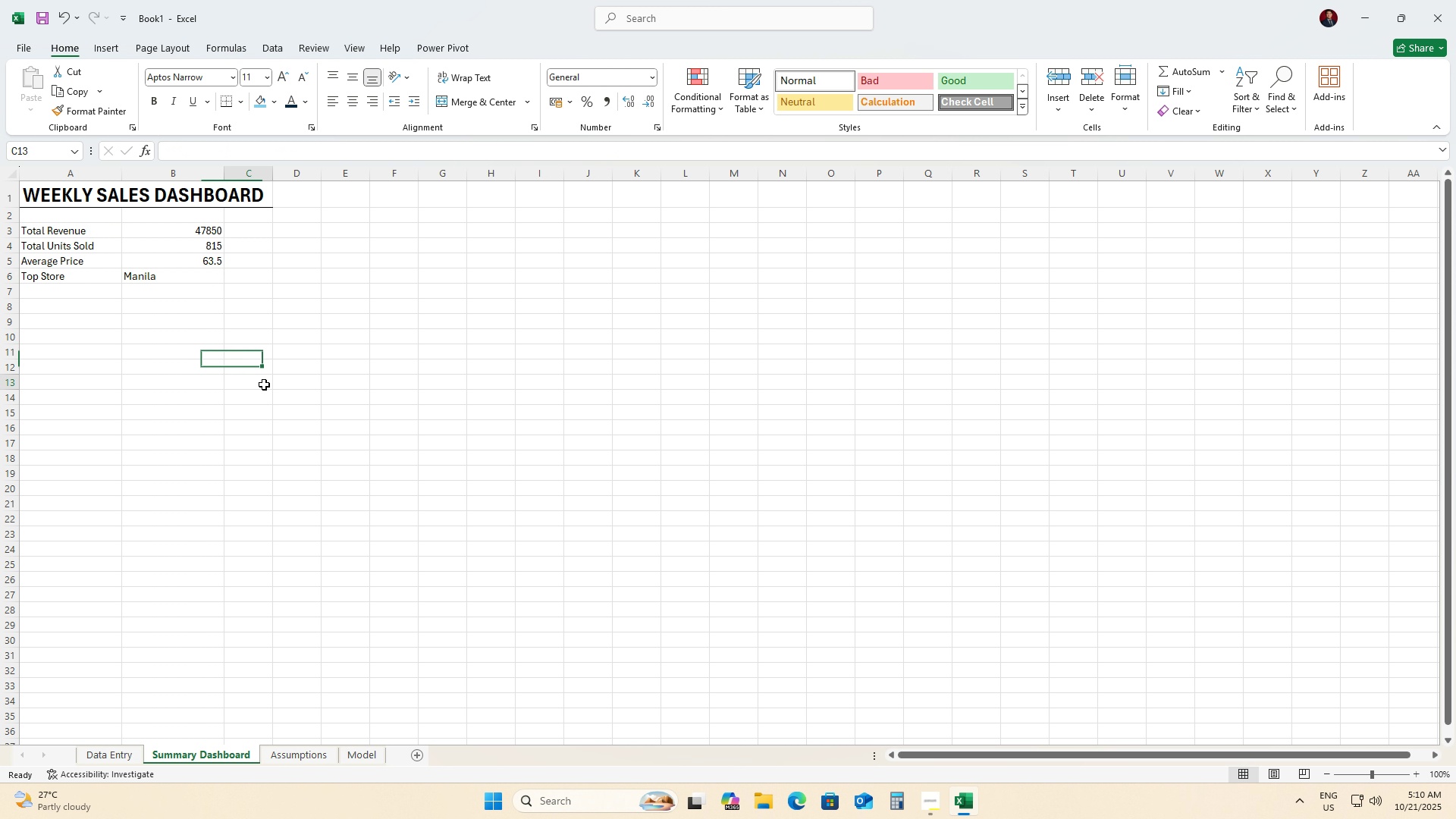 
left_click([264, 384])
 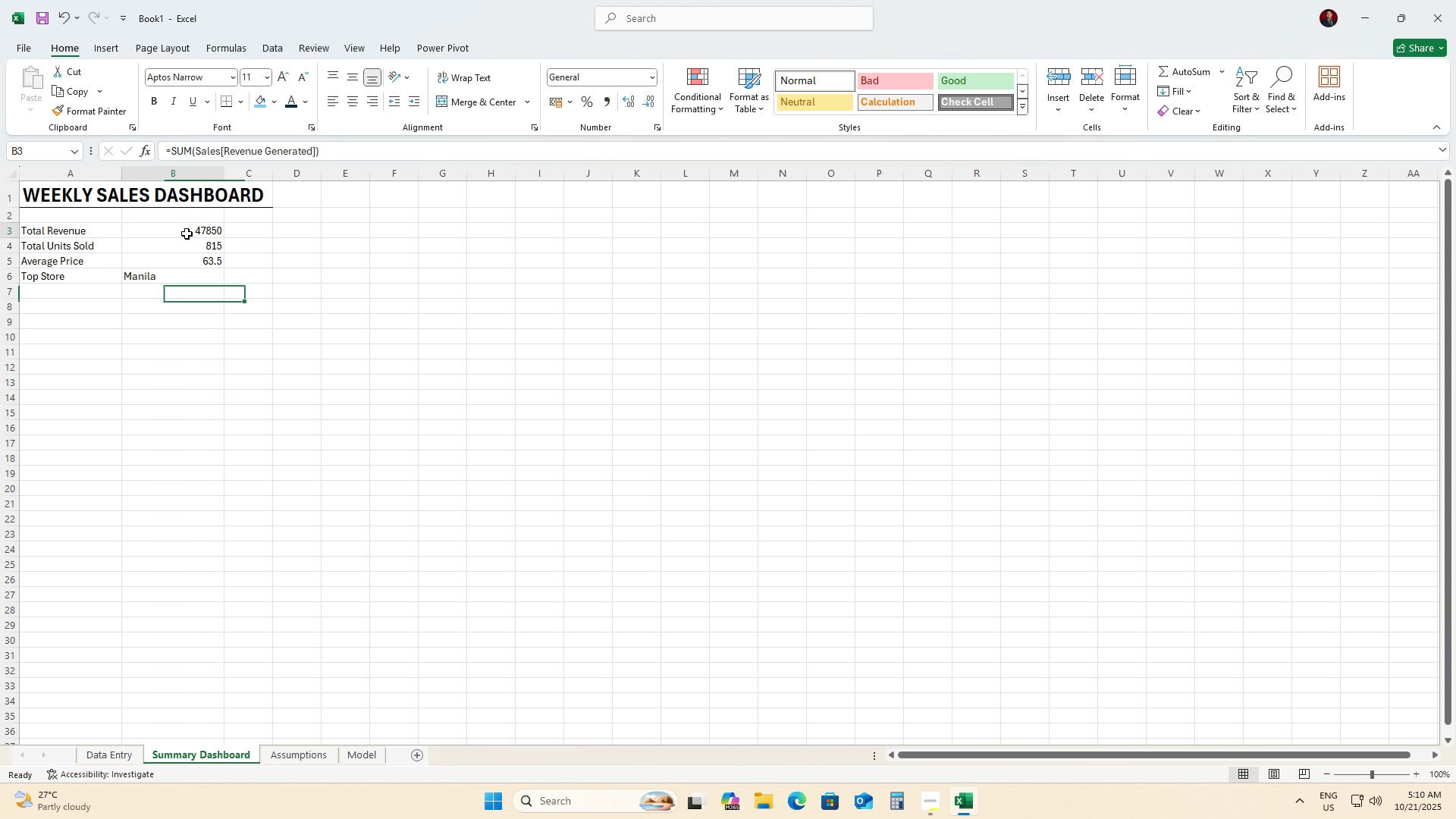 
double_click([376, 397])
 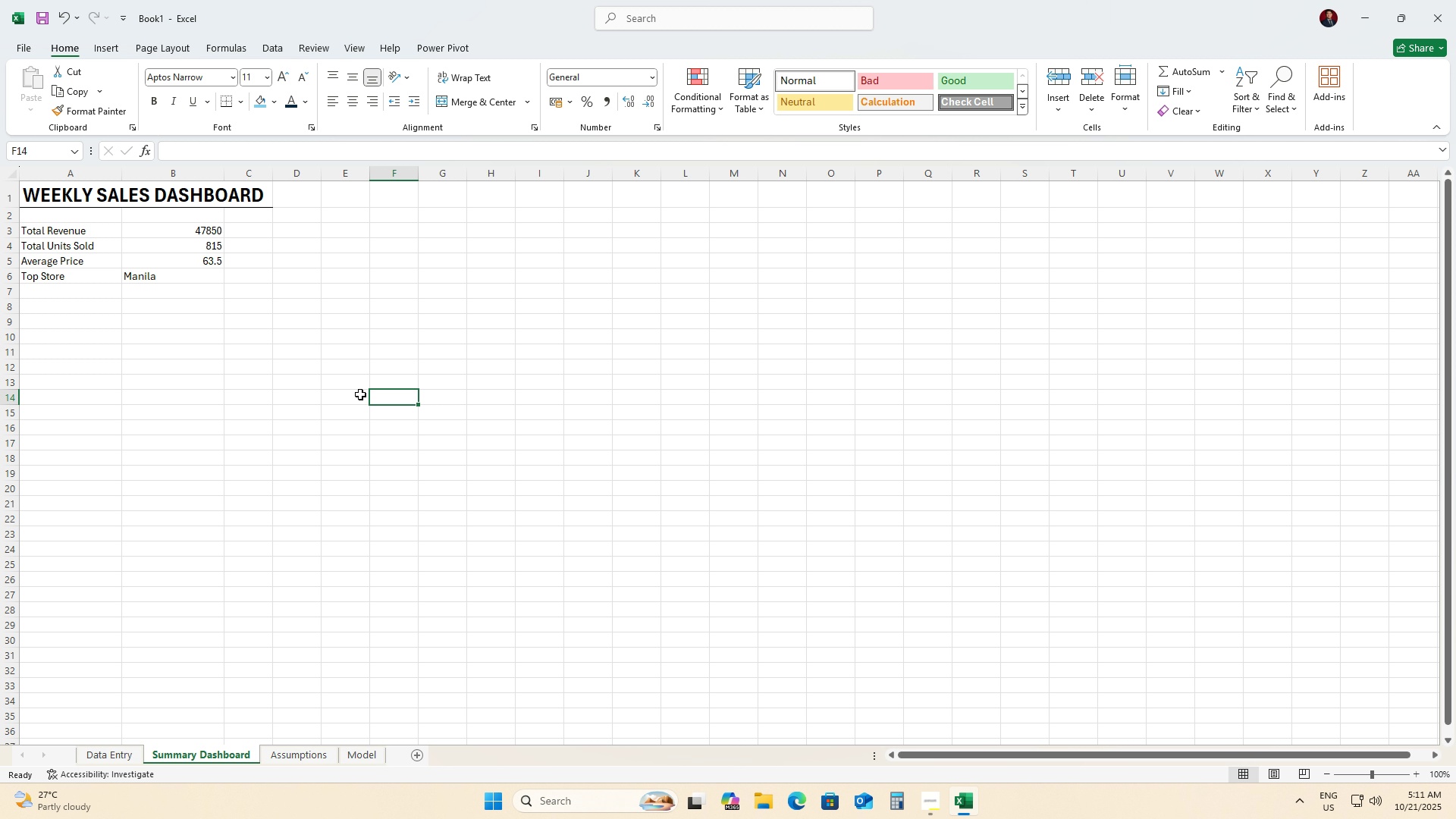 
wait(20.2)
 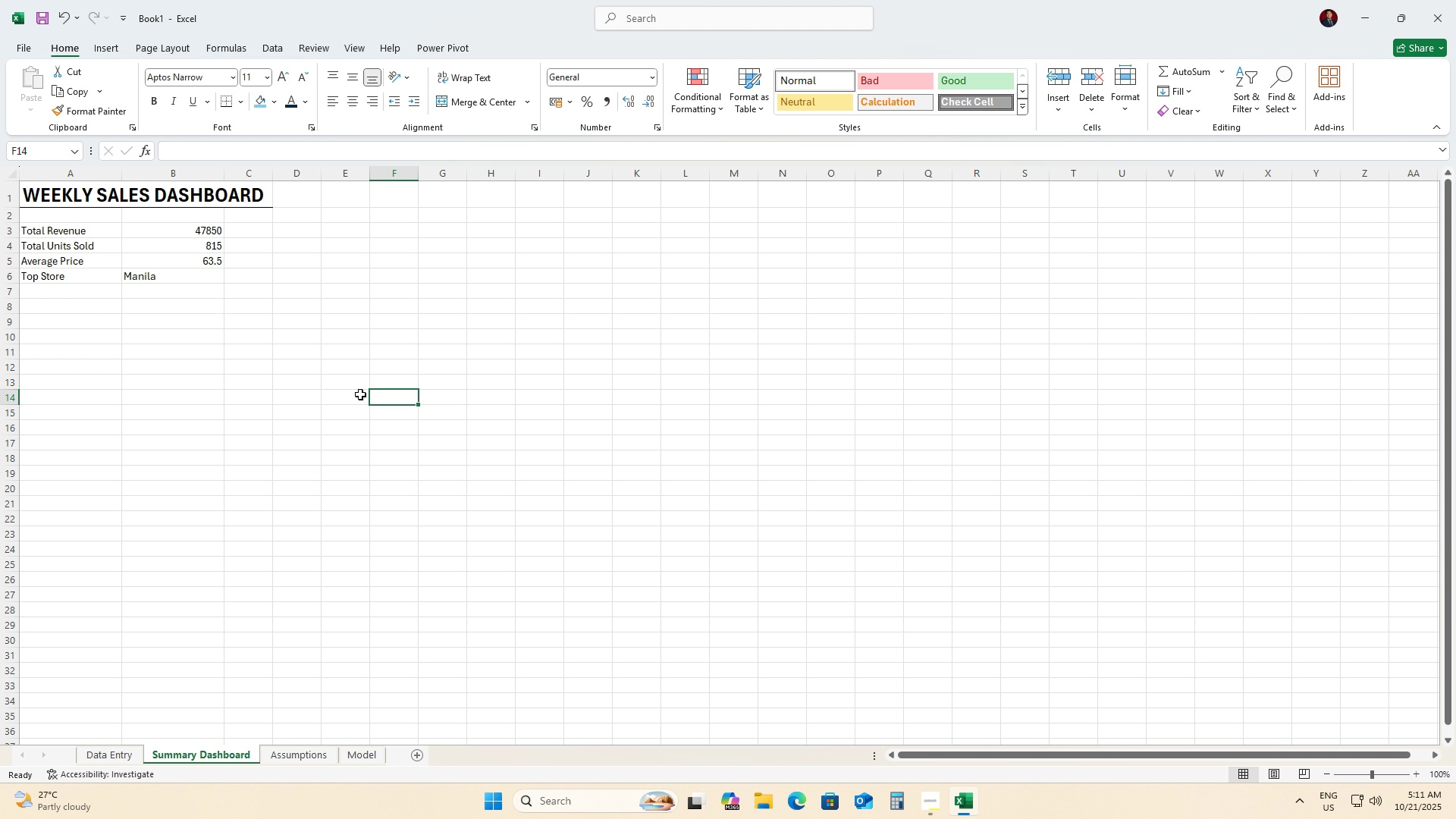 
left_click([193, 227])
 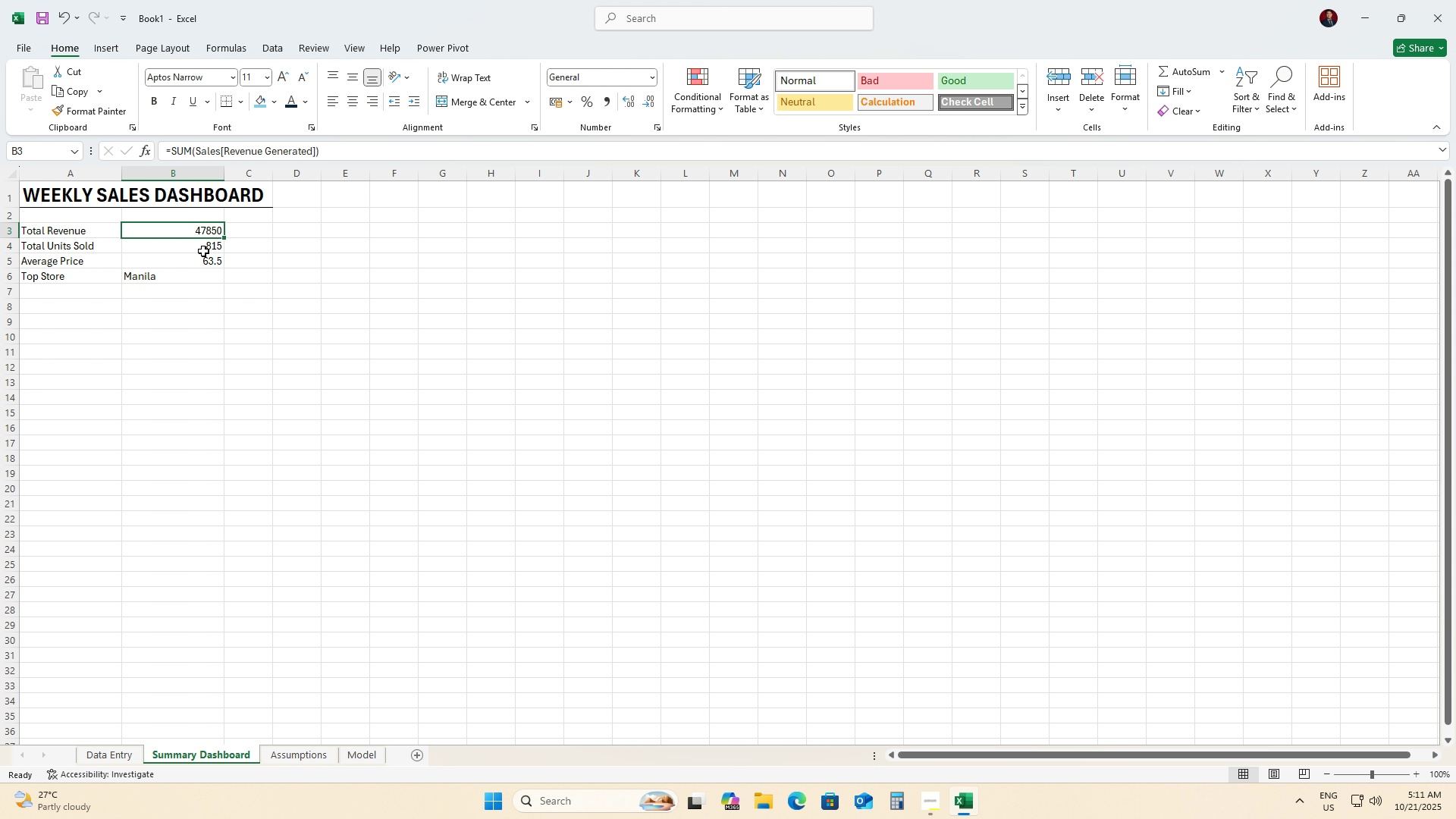 
hold_key(key=ShiftLeft, duration=1.53)
 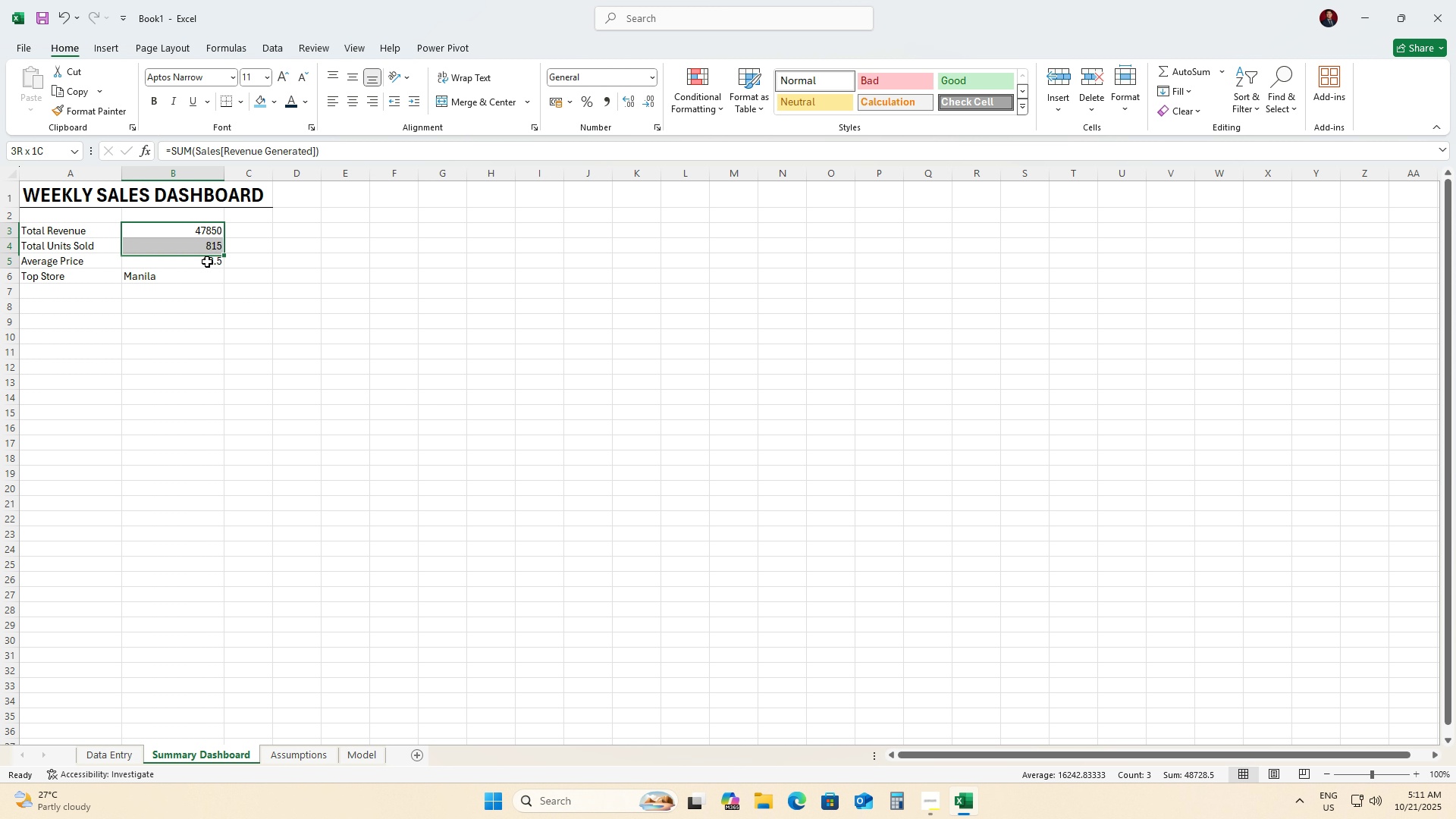 
key(Shift+ShiftLeft)
 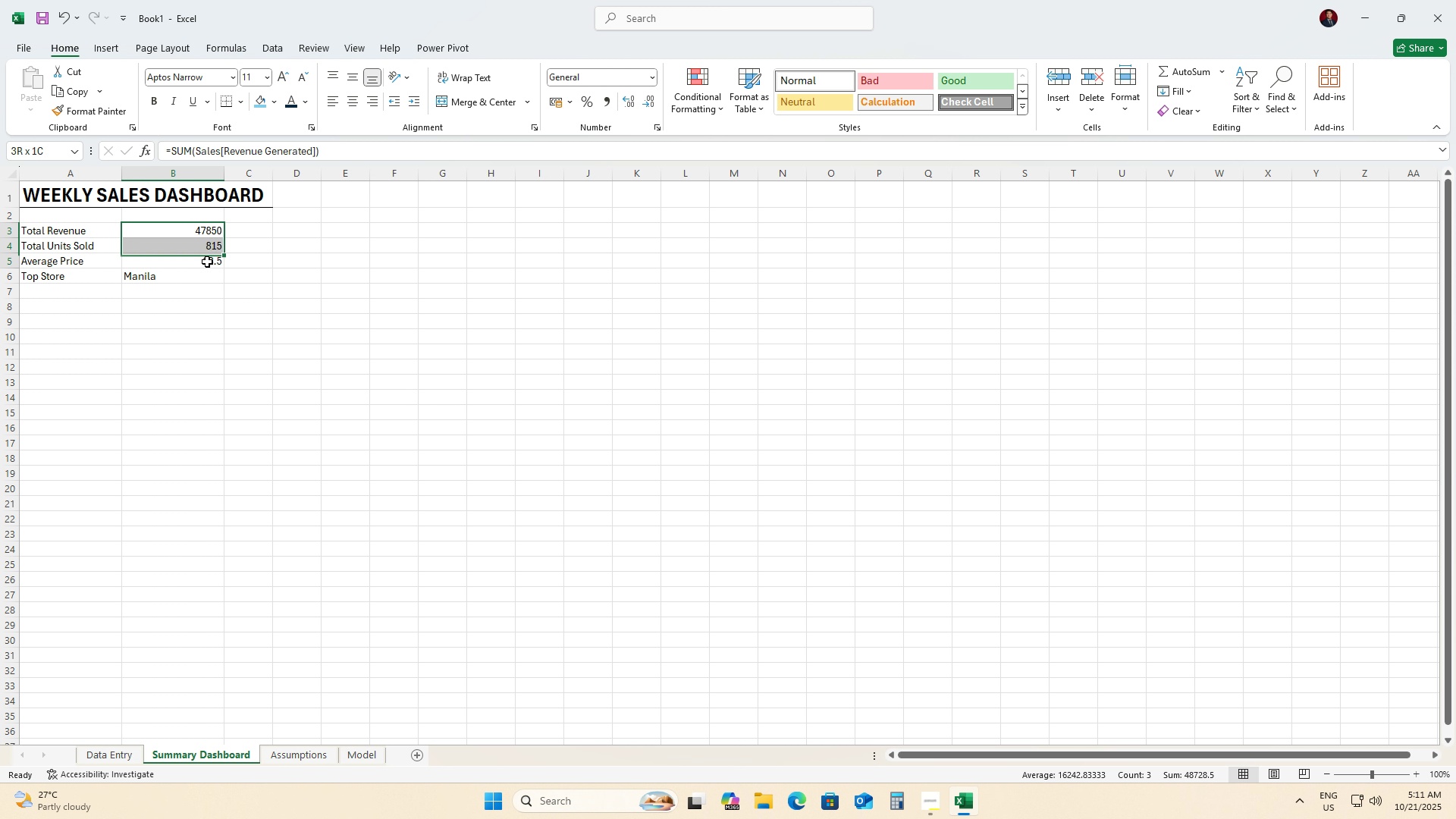 
key(Shift+ShiftLeft)
 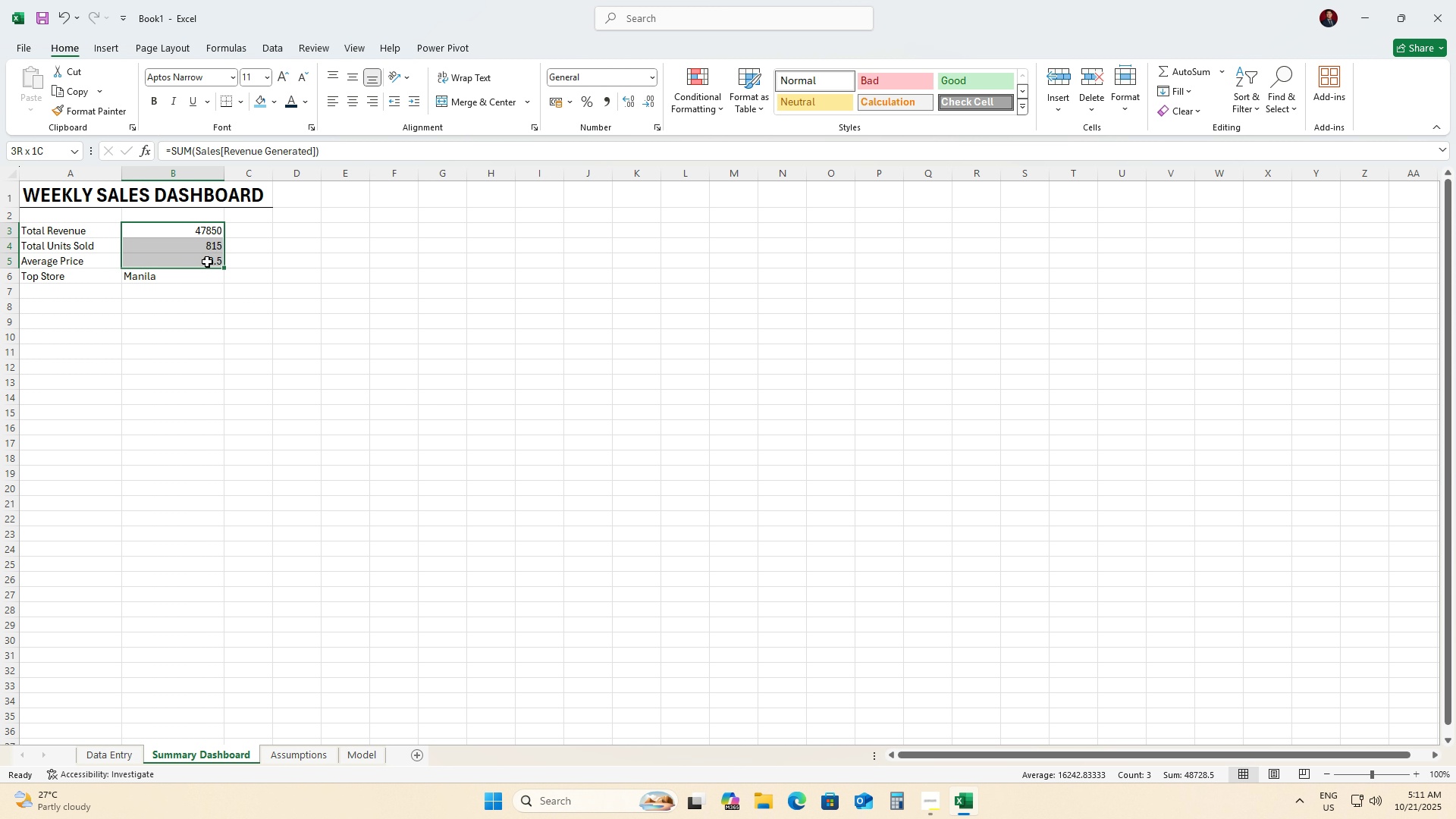 
key(Shift+ShiftLeft)
 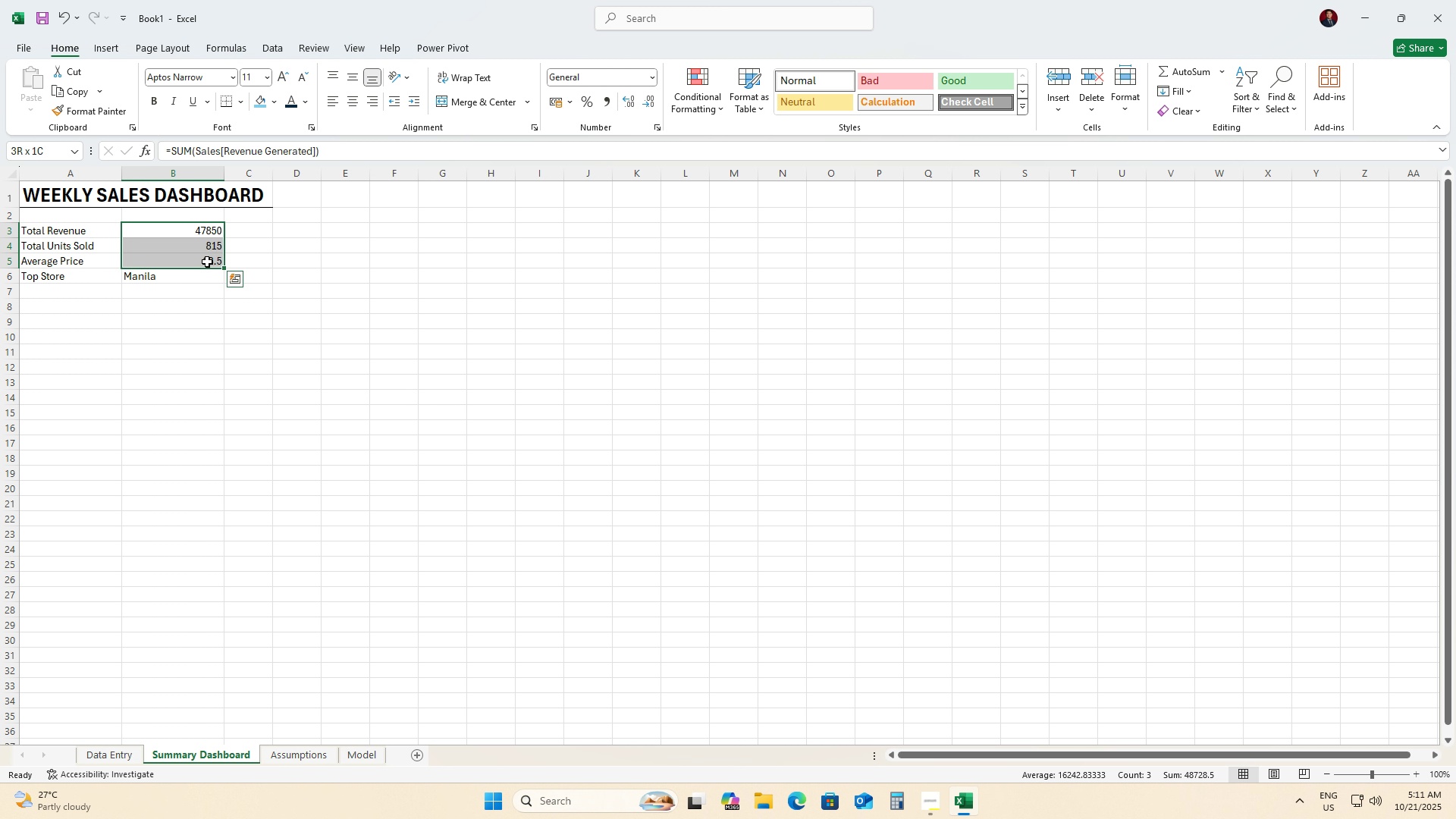 
key(Shift+ShiftLeft)
 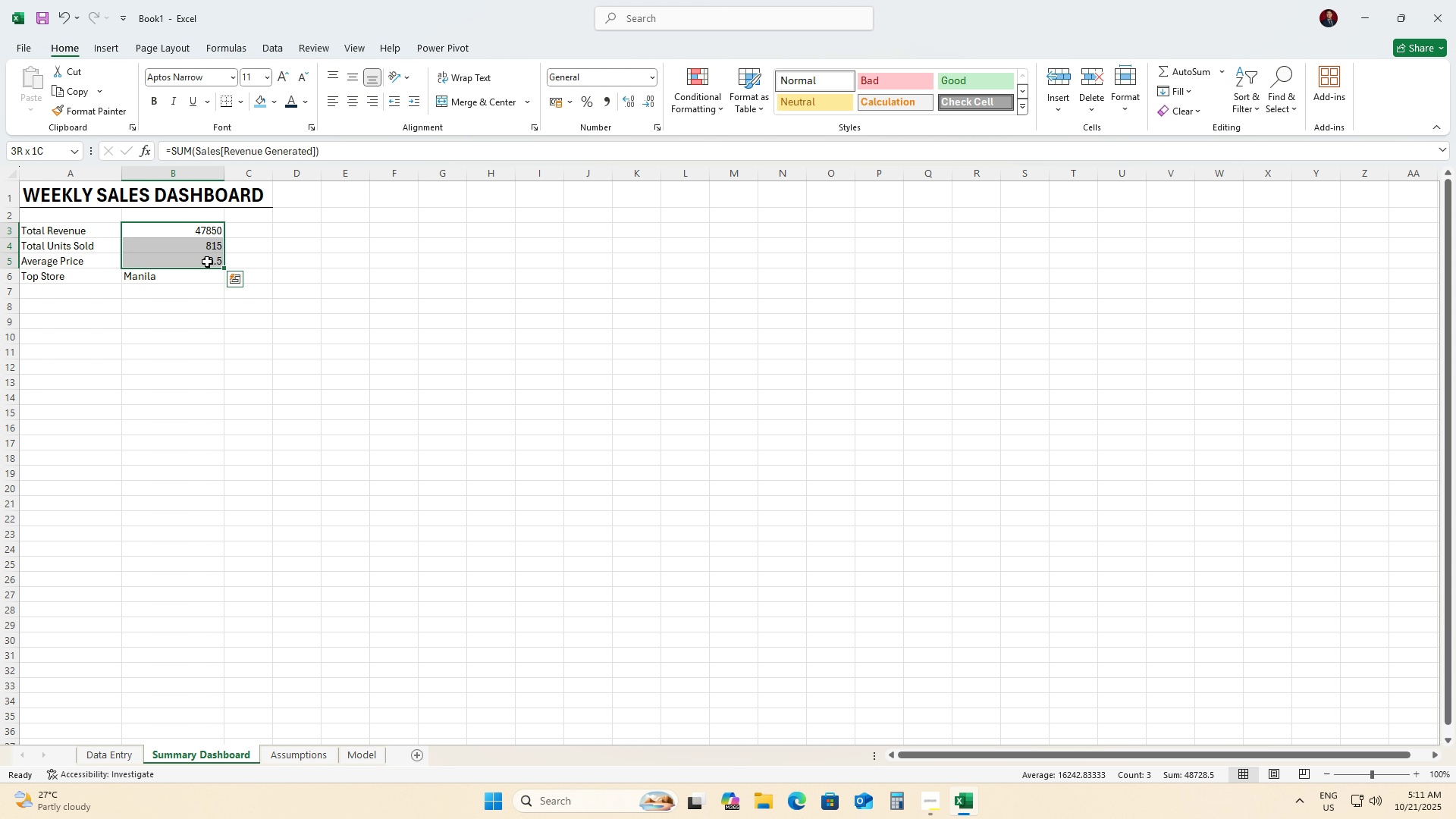 
key(Shift+ShiftLeft)
 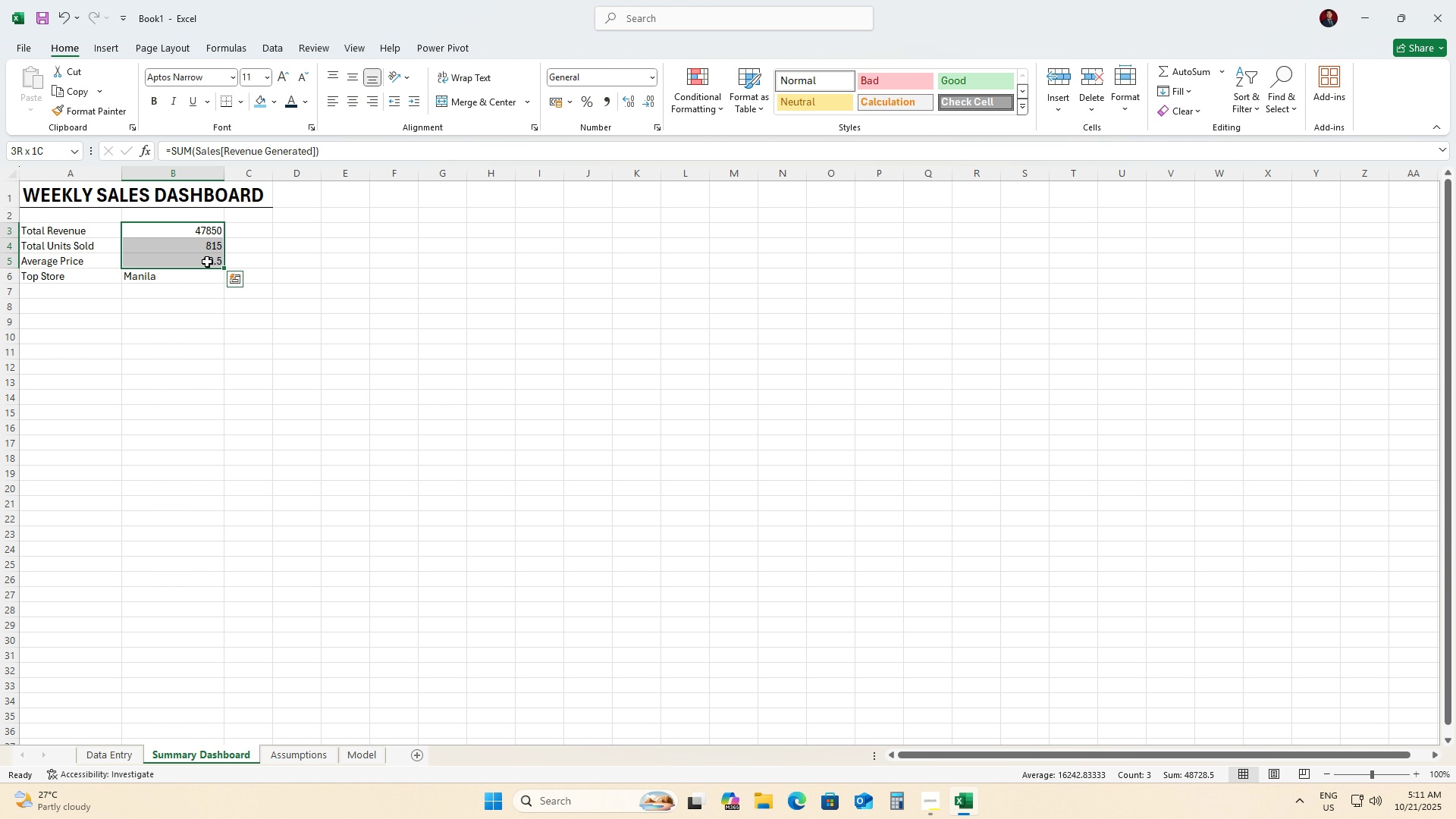 
left_click([207, 262])
 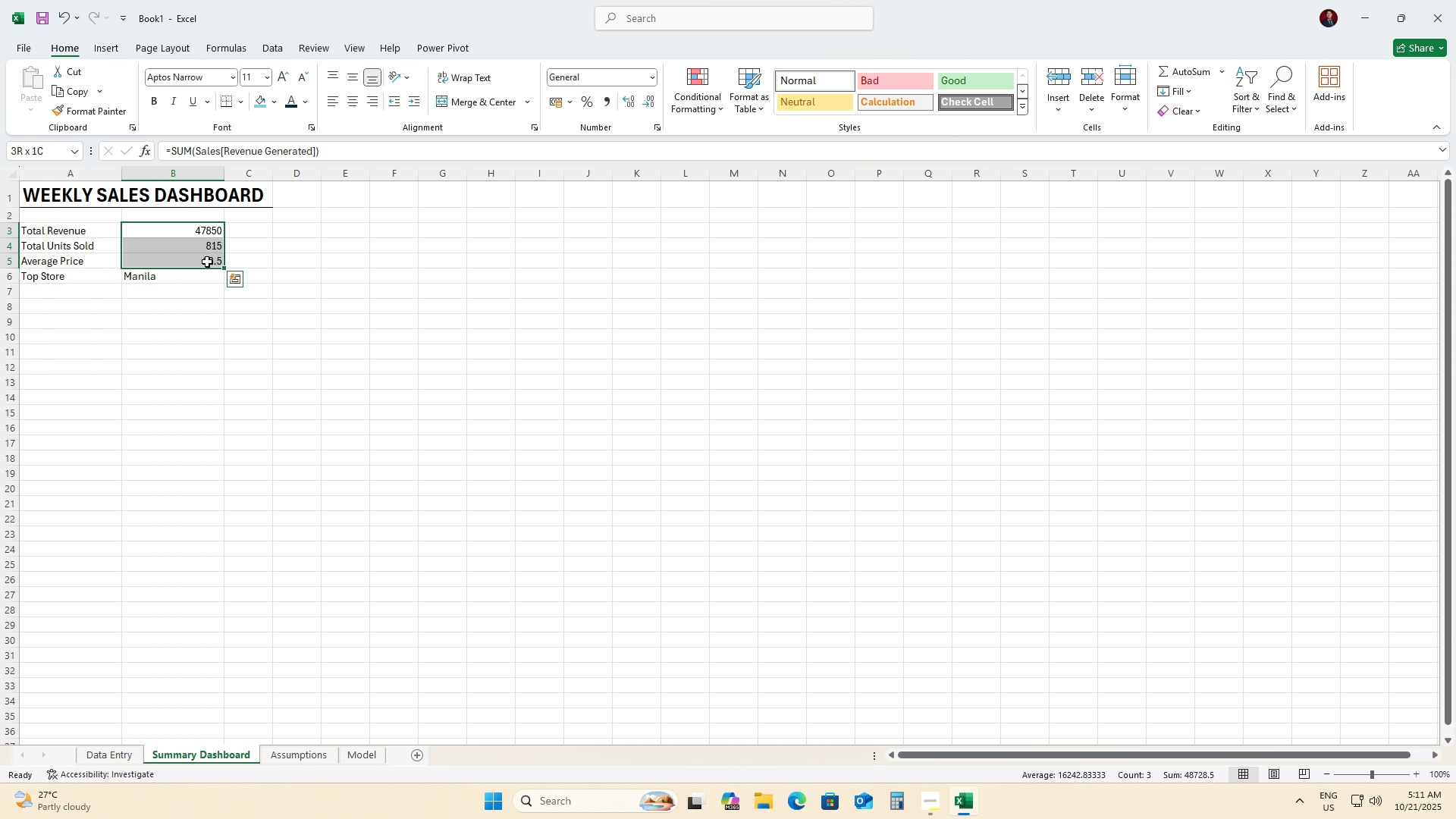 
key(Shift+ShiftLeft)
 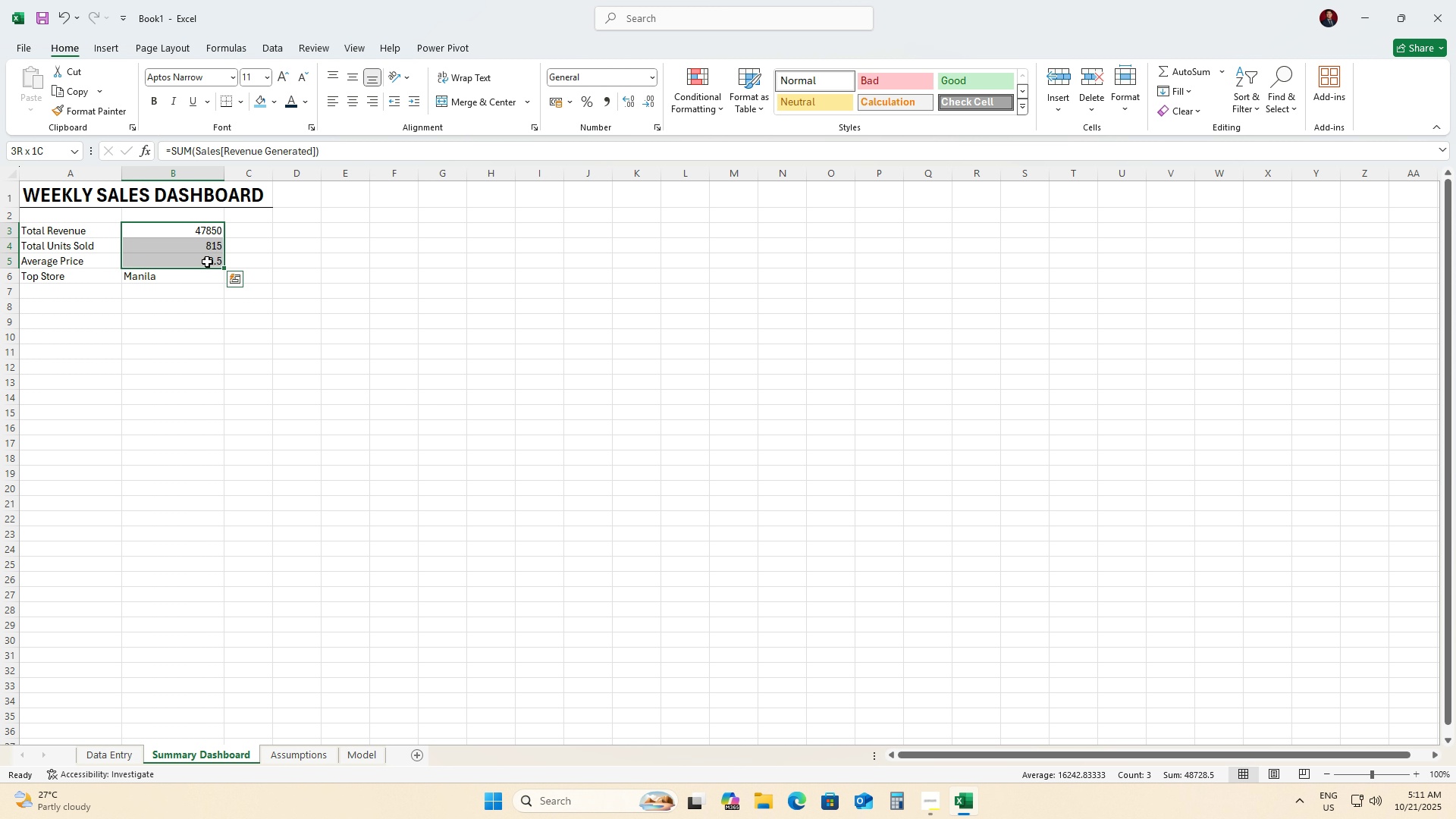 
key(Shift+ShiftLeft)
 